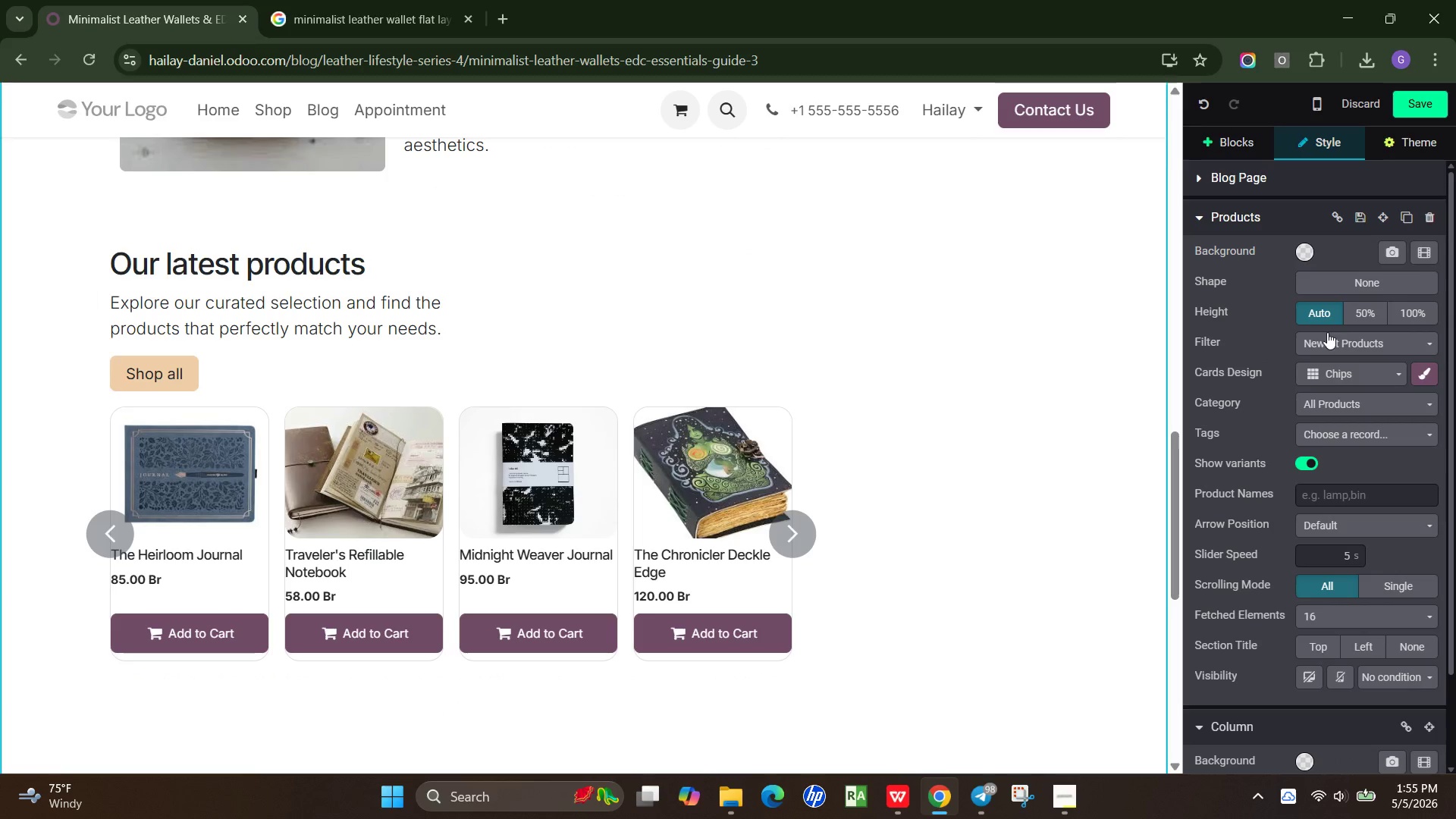 
wait(7.16)
 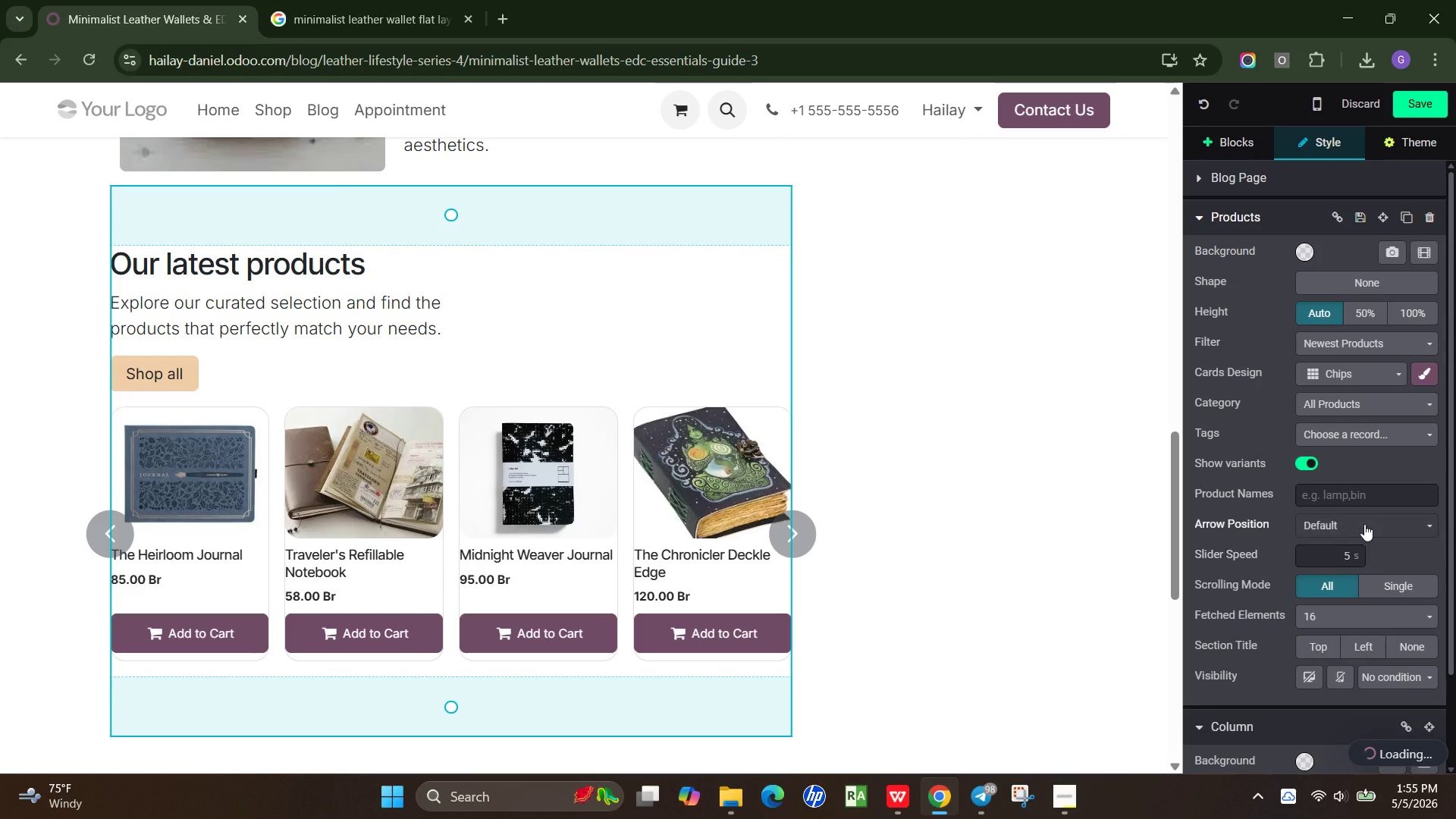 
left_click([1401, 648])
 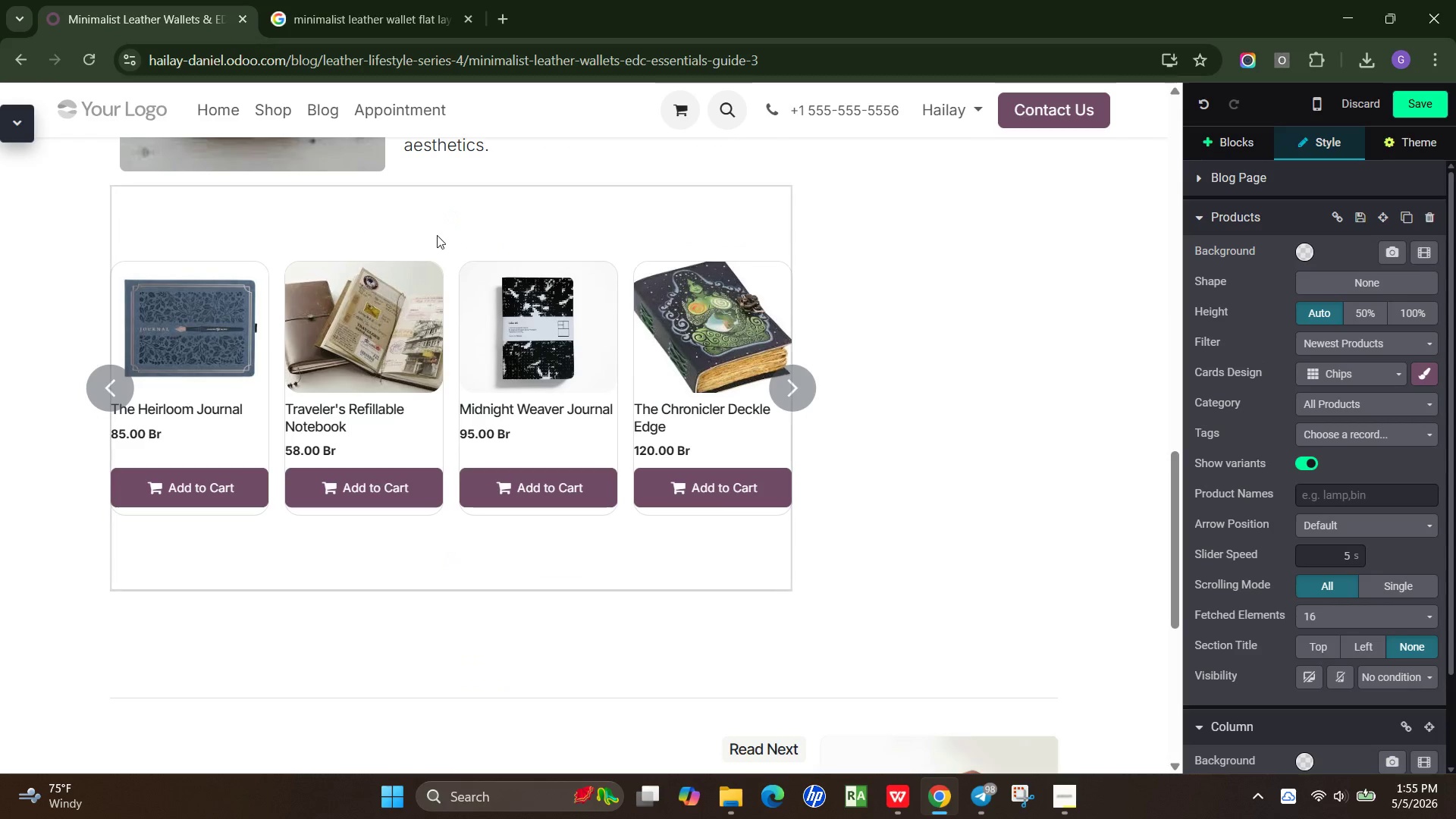 
left_click([450, 232])
 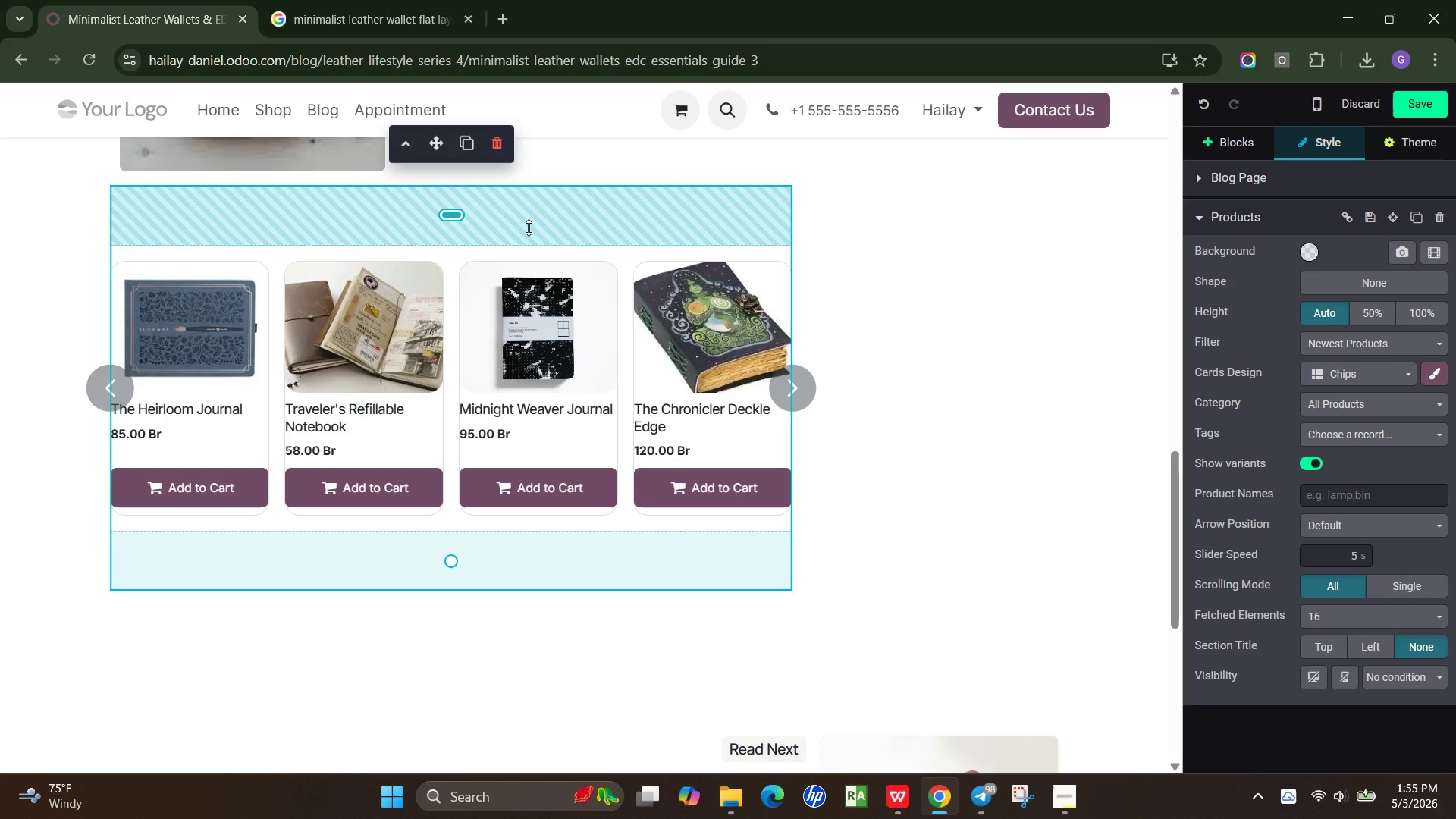 
left_click_drag(start_coordinate=[529, 228], to_coordinate=[553, 193])
 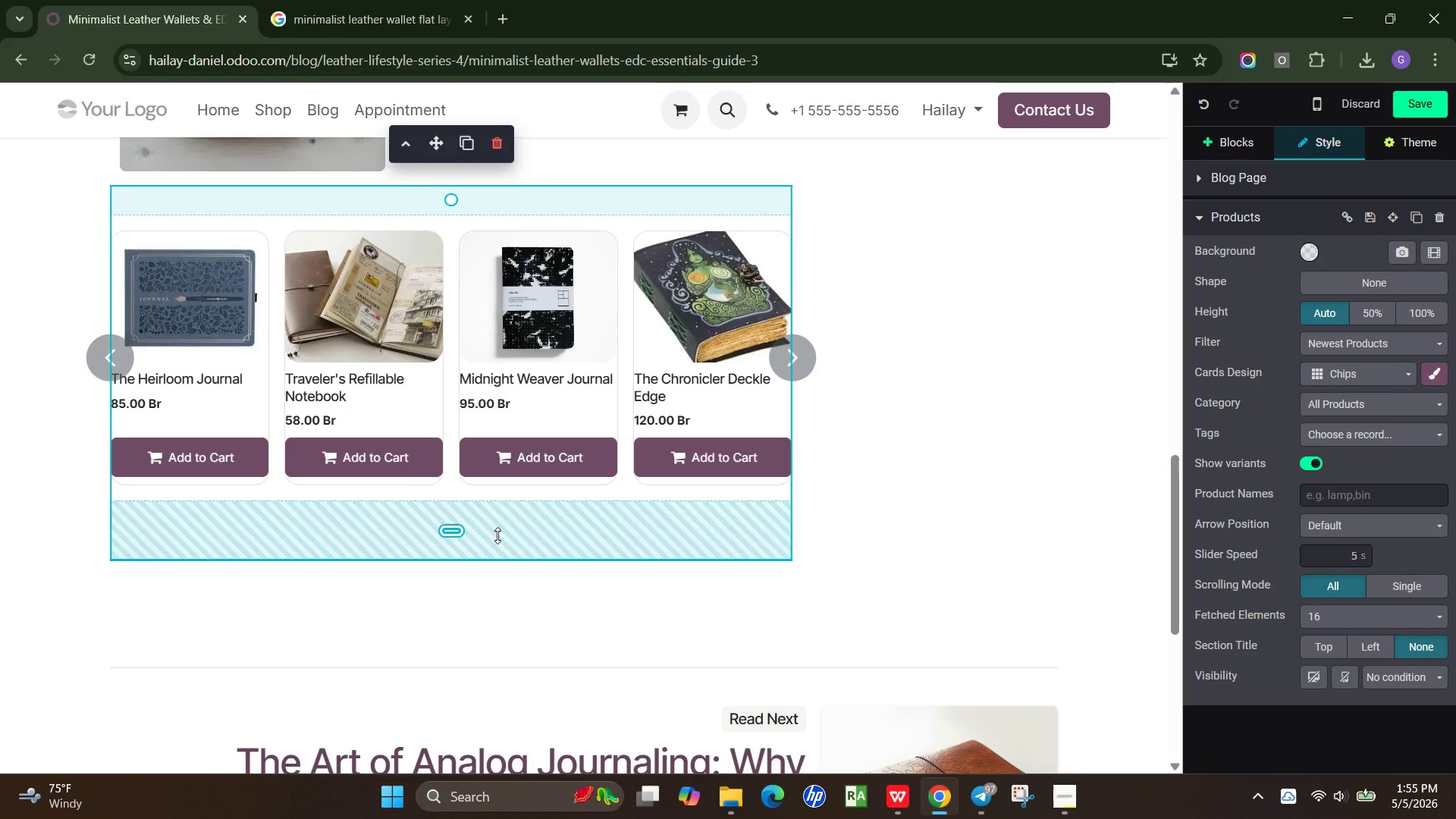 
left_click_drag(start_coordinate=[497, 536], to_coordinate=[503, 509])
 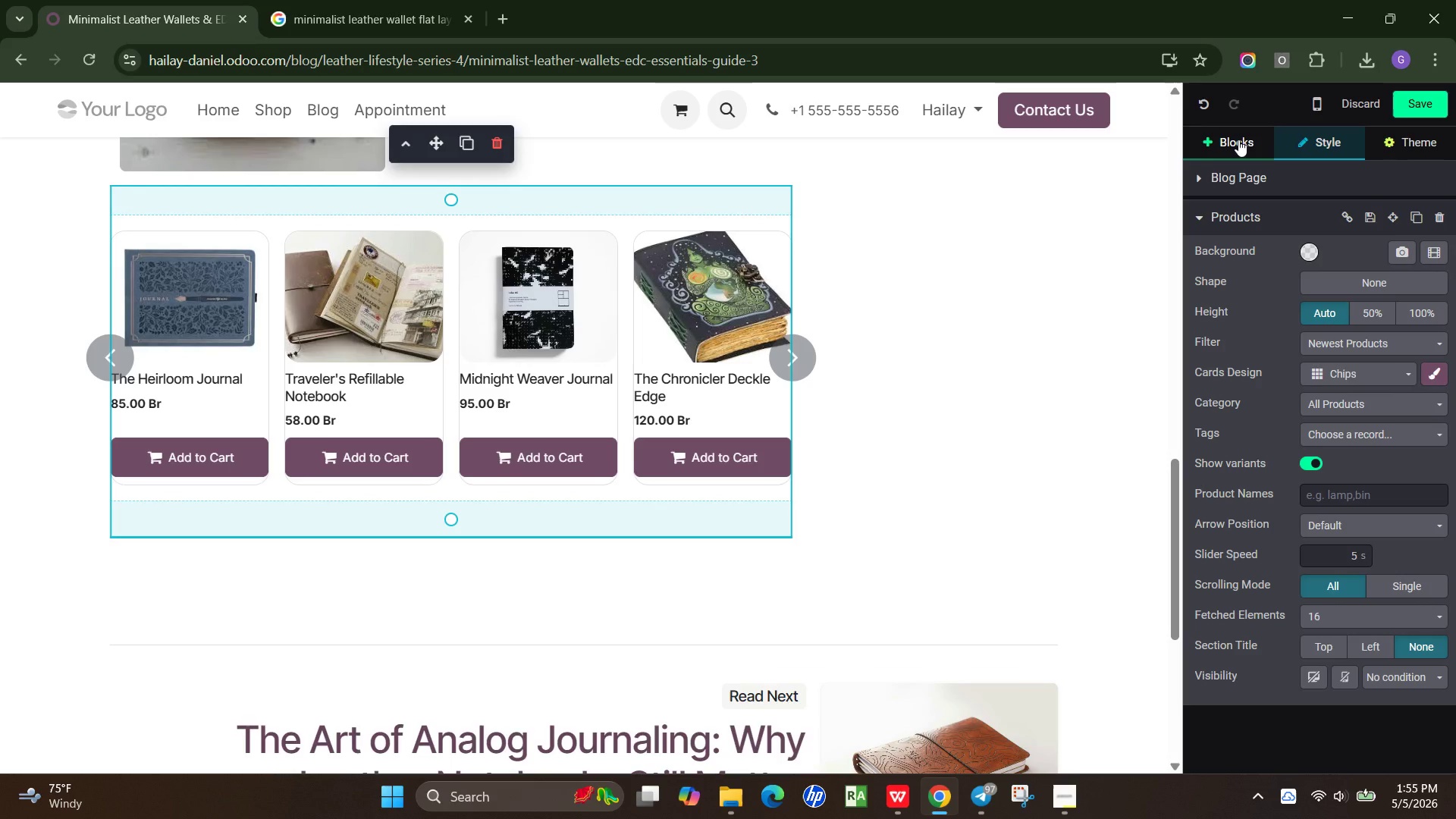 
left_click([1238, 140])
 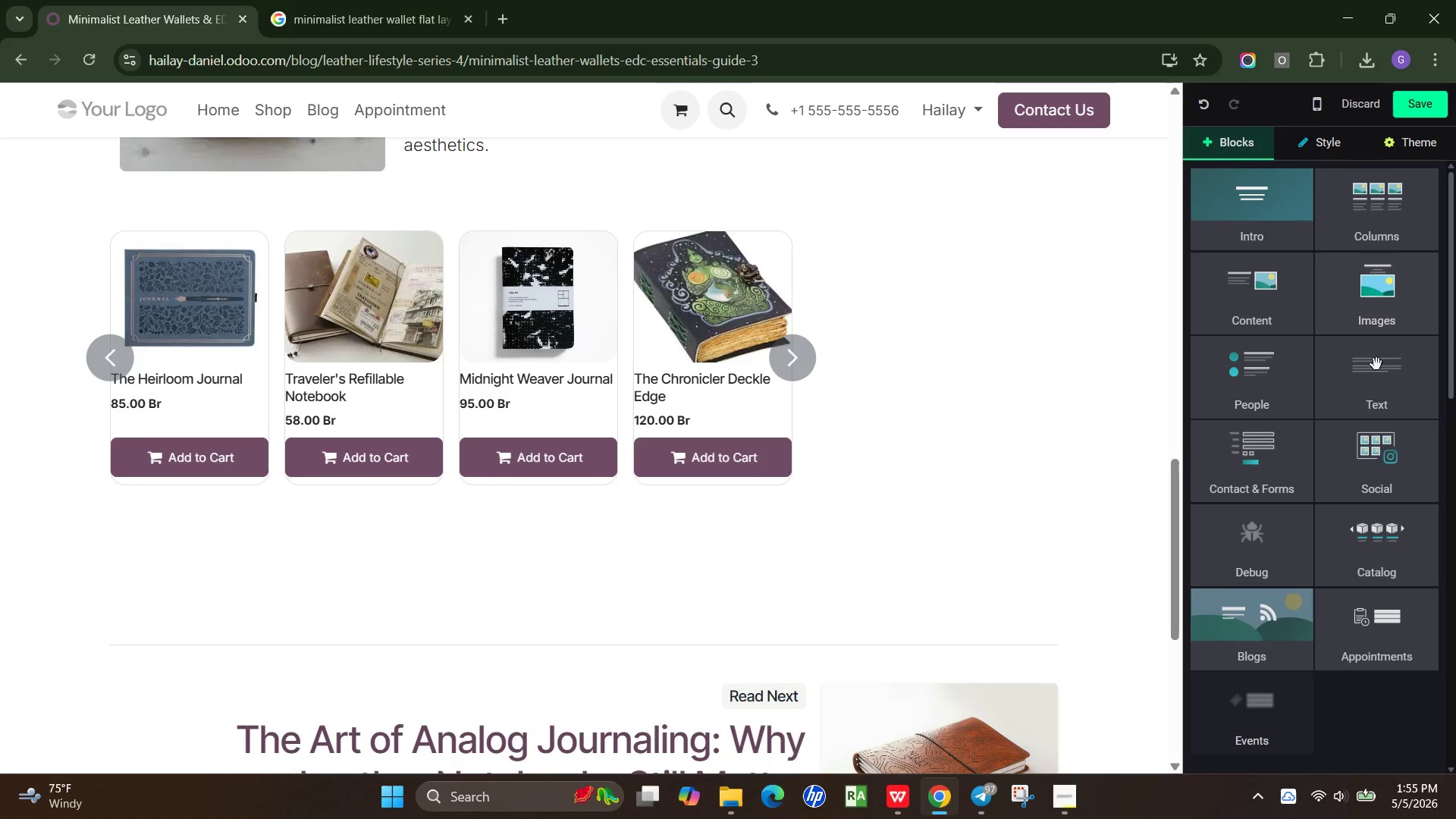 
left_click([1374, 384])
 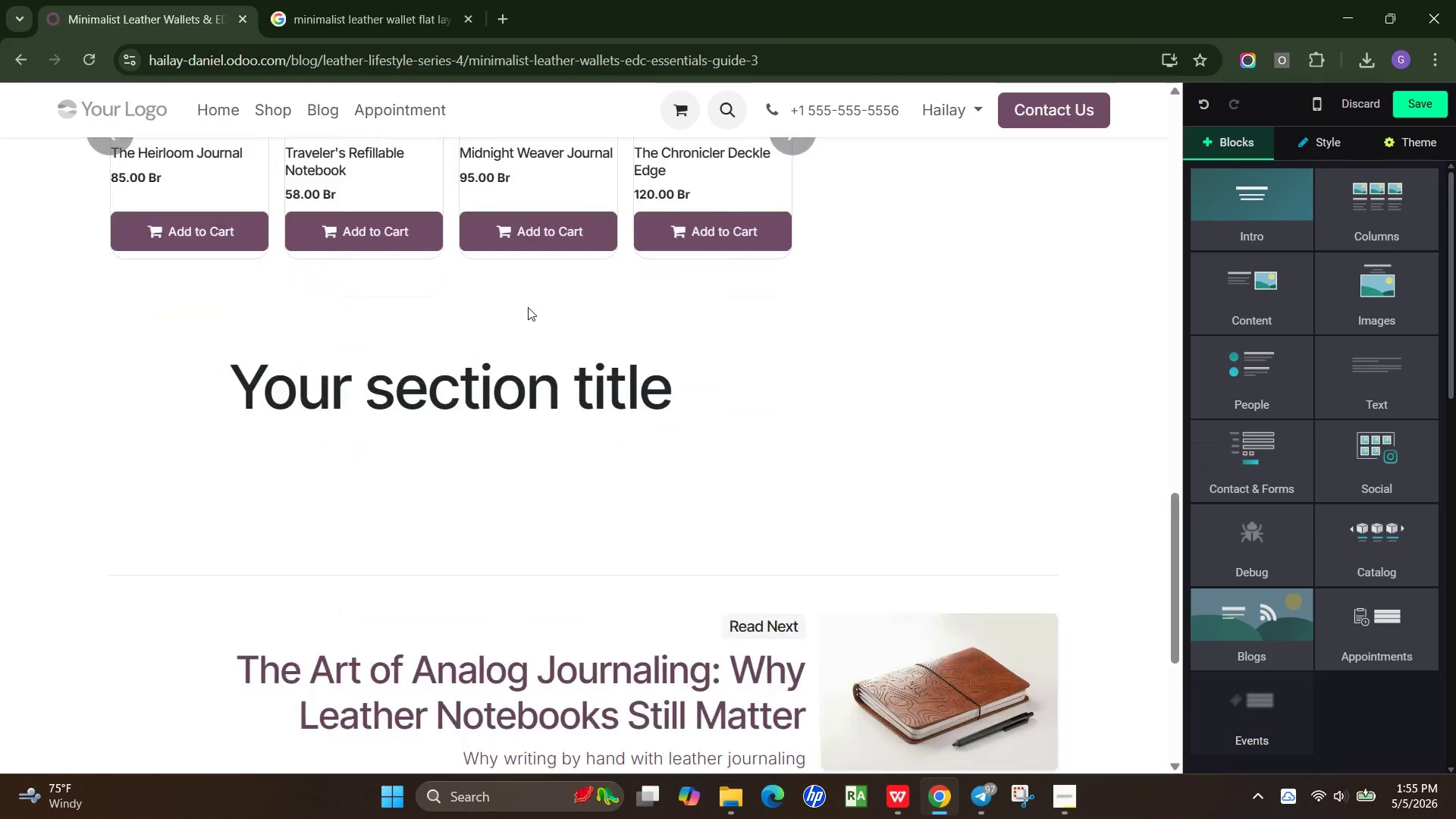 
left_click([502, 257])
 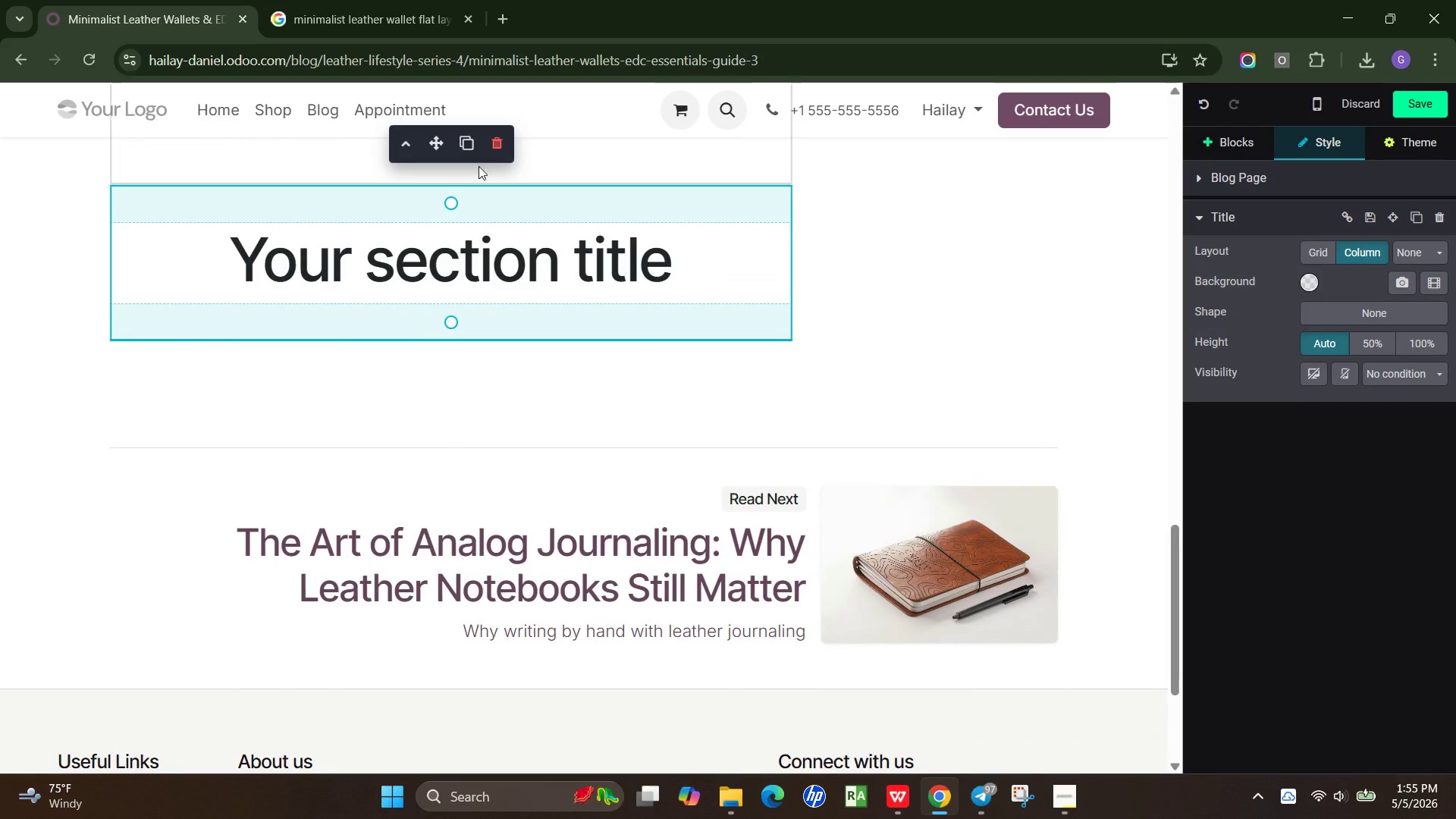 
left_click([467, 143])
 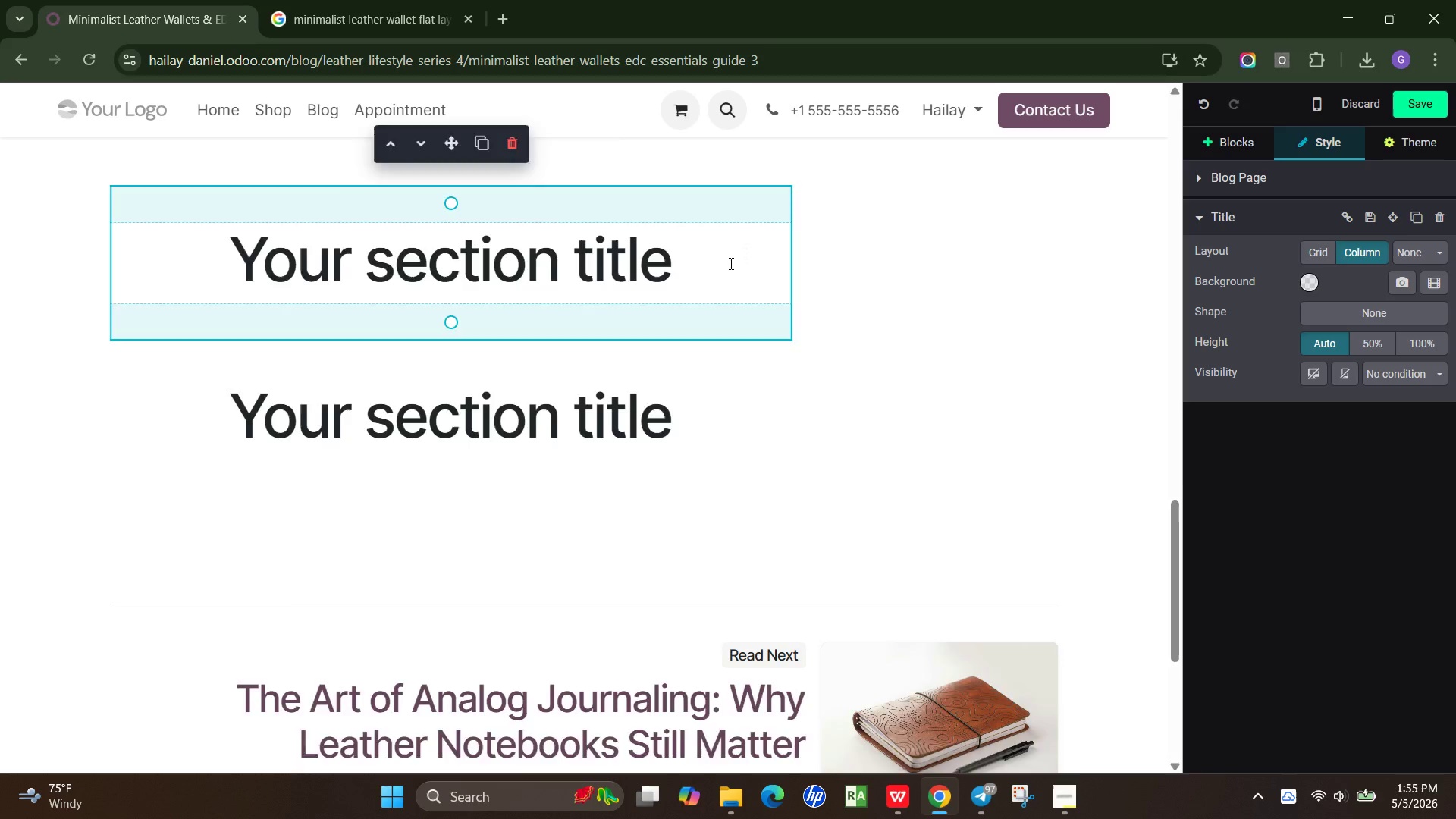 
scroll: coordinate [700, 275], scroll_direction: up, amount: 3.0
 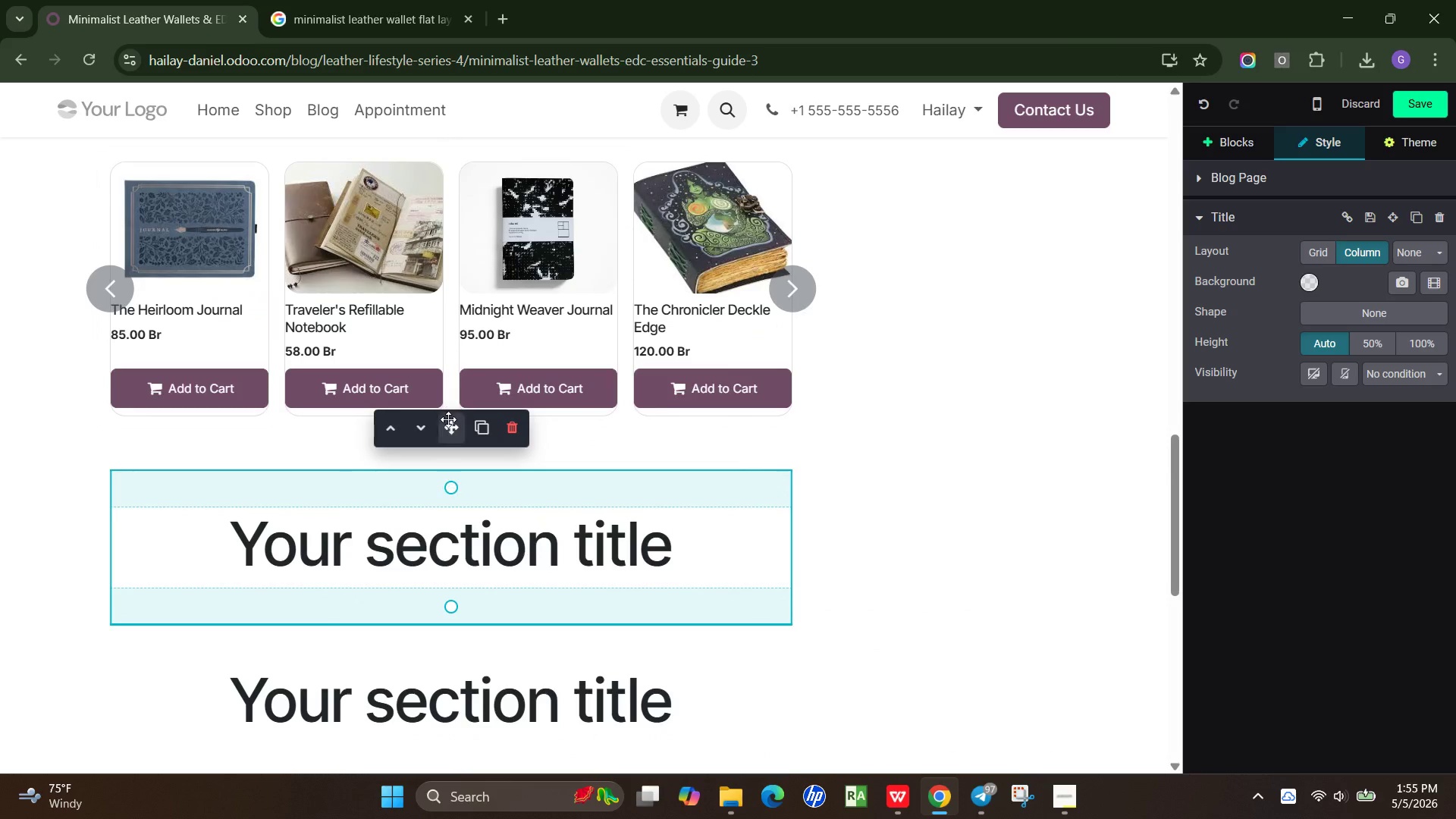 
left_click_drag(start_coordinate=[453, 428], to_coordinate=[468, 204])
 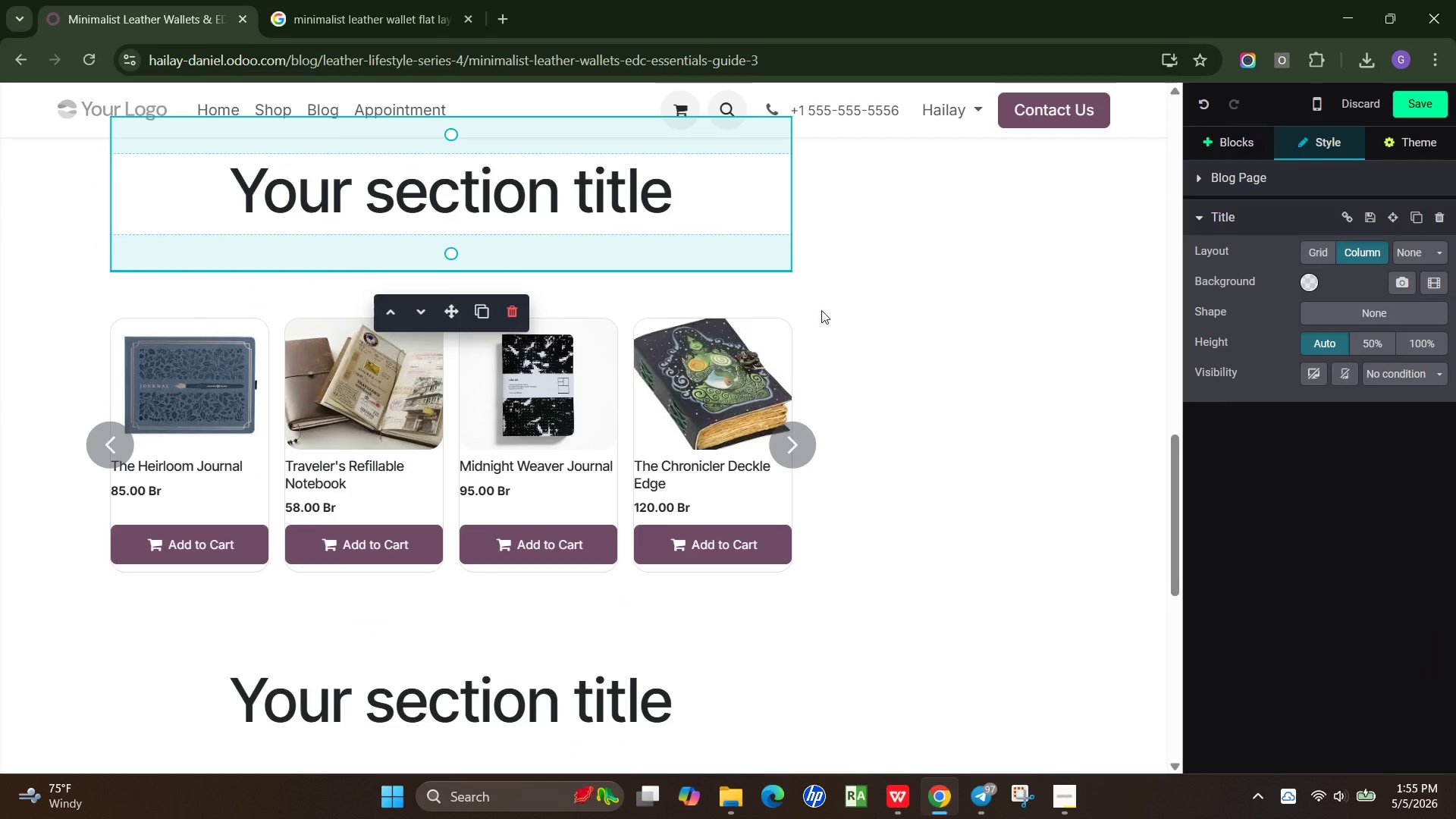 
scroll: coordinate [815, 317], scroll_direction: up, amount: 3.0
 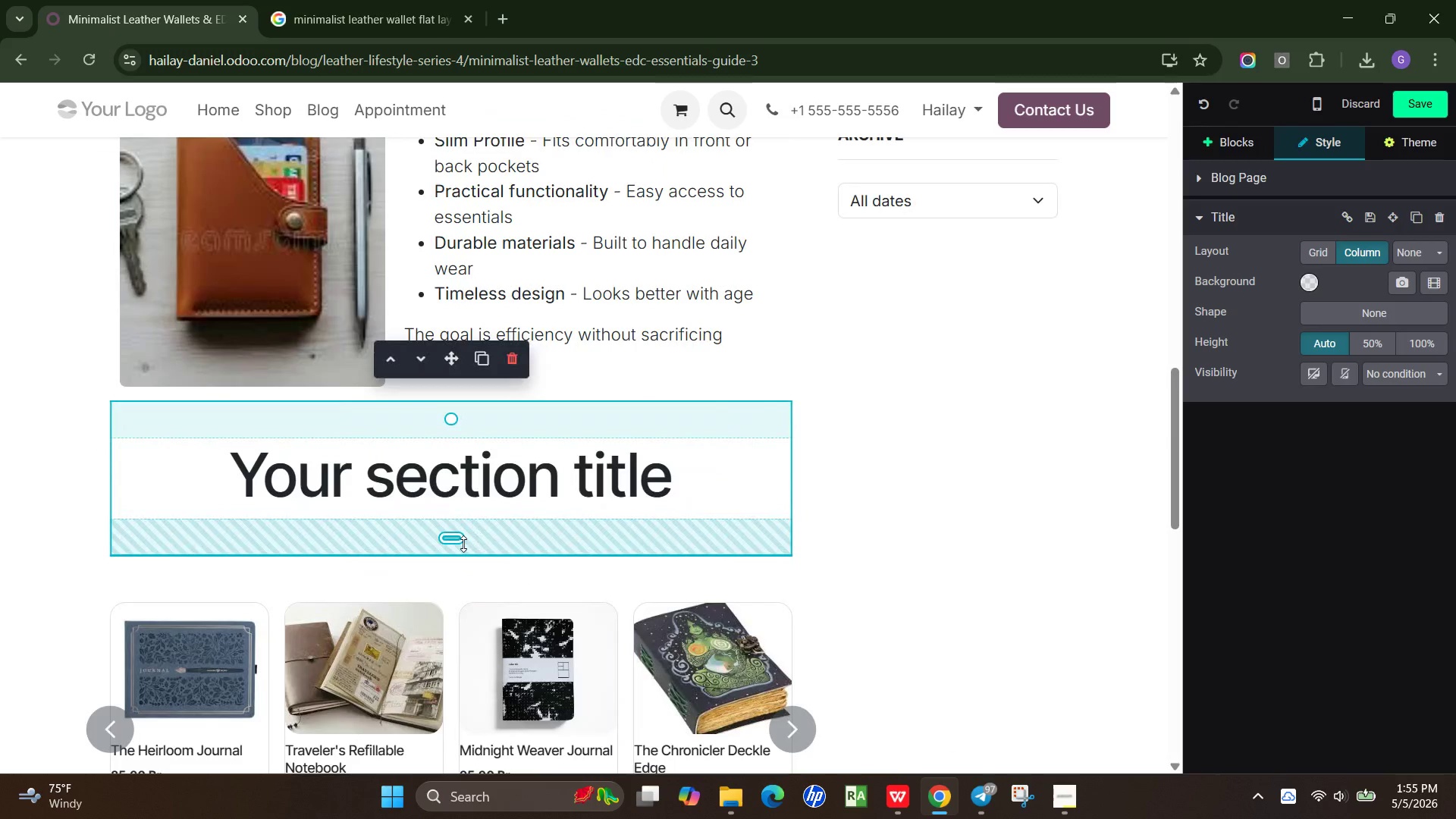 
left_click_drag(start_coordinate=[462, 544], to_coordinate=[475, 484])
 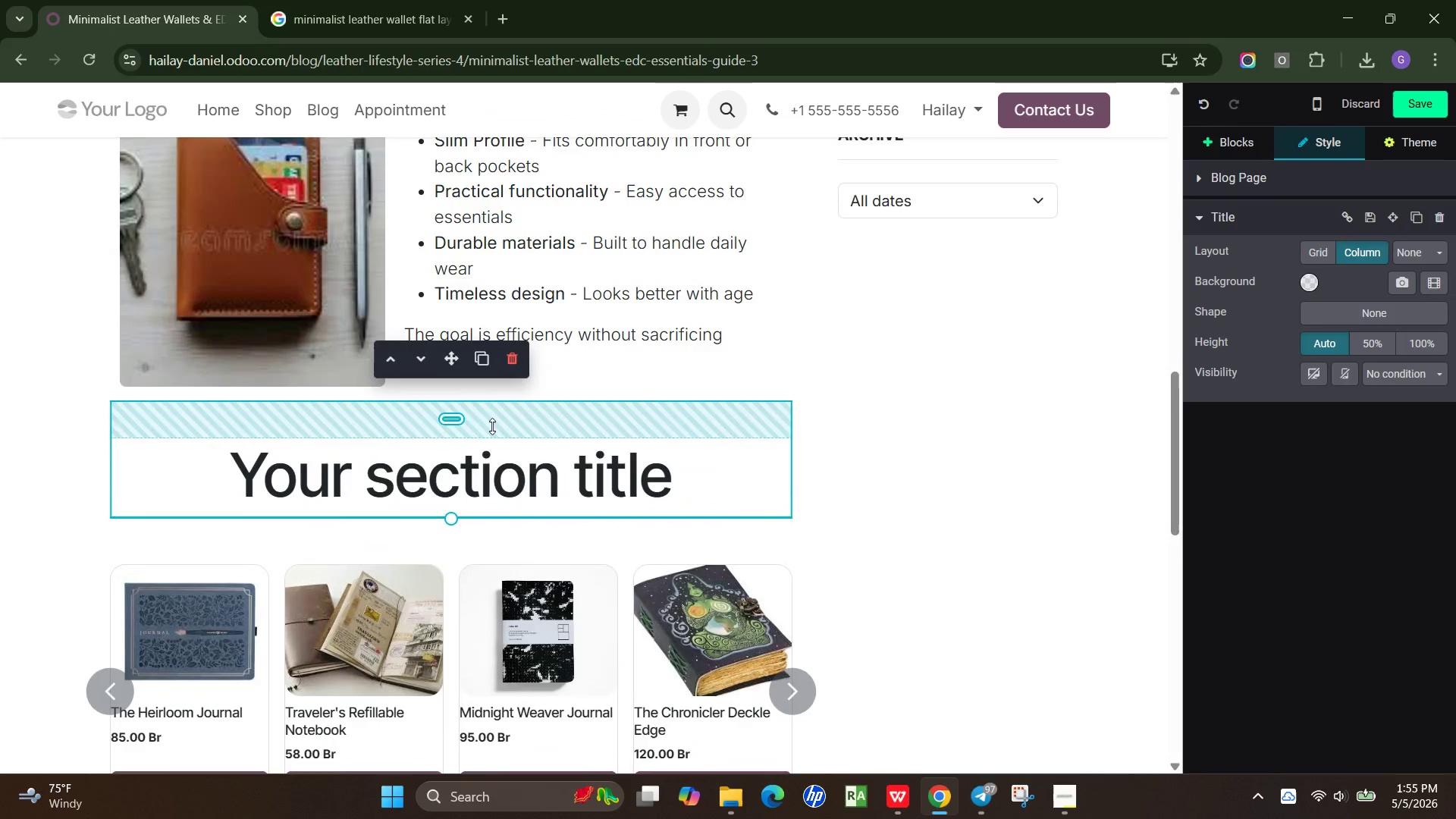 
left_click_drag(start_coordinate=[492, 426], to_coordinate=[519, 367])
 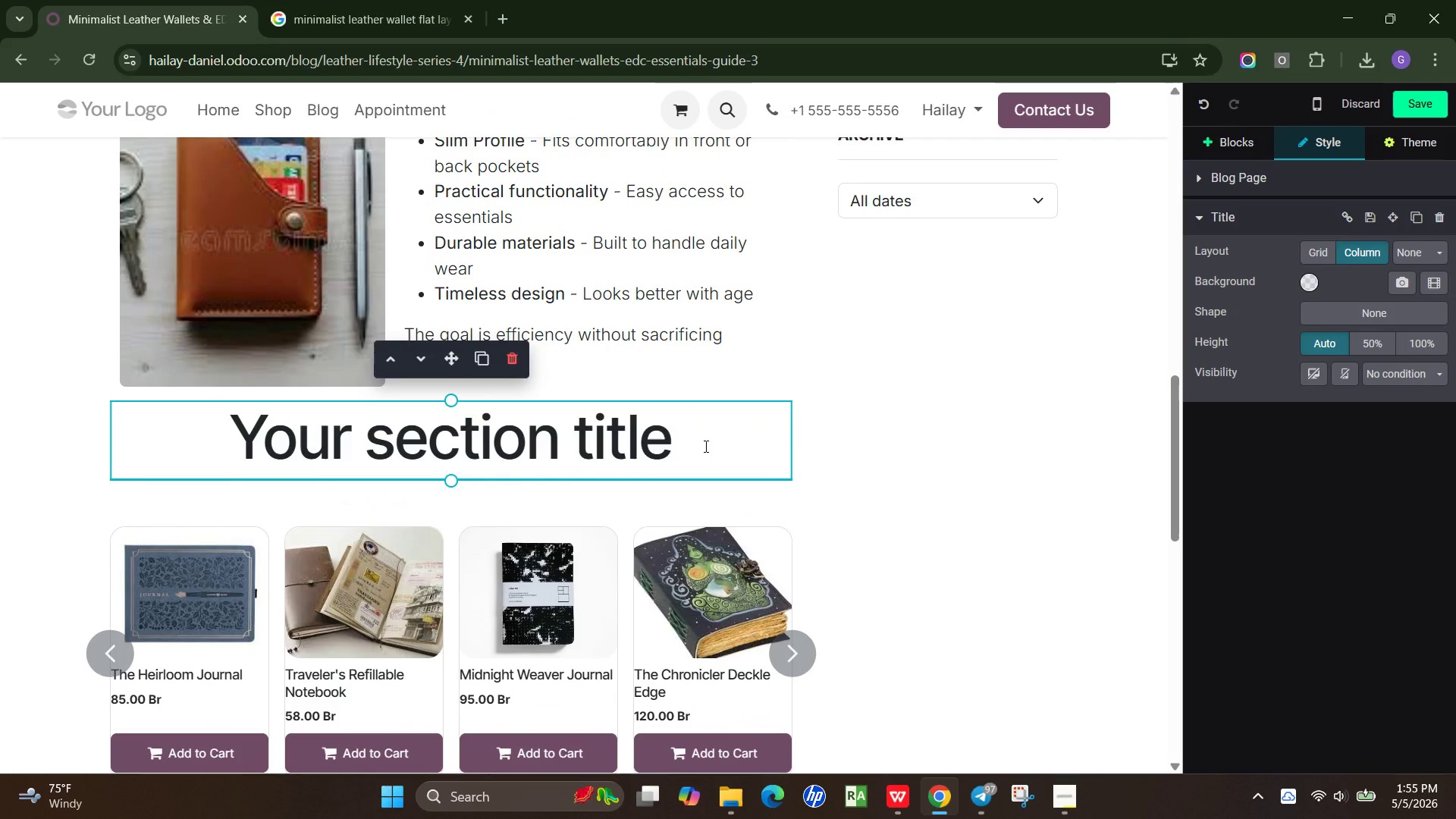 
left_click_drag(start_coordinate=[704, 446], to_coordinate=[312, 479])
 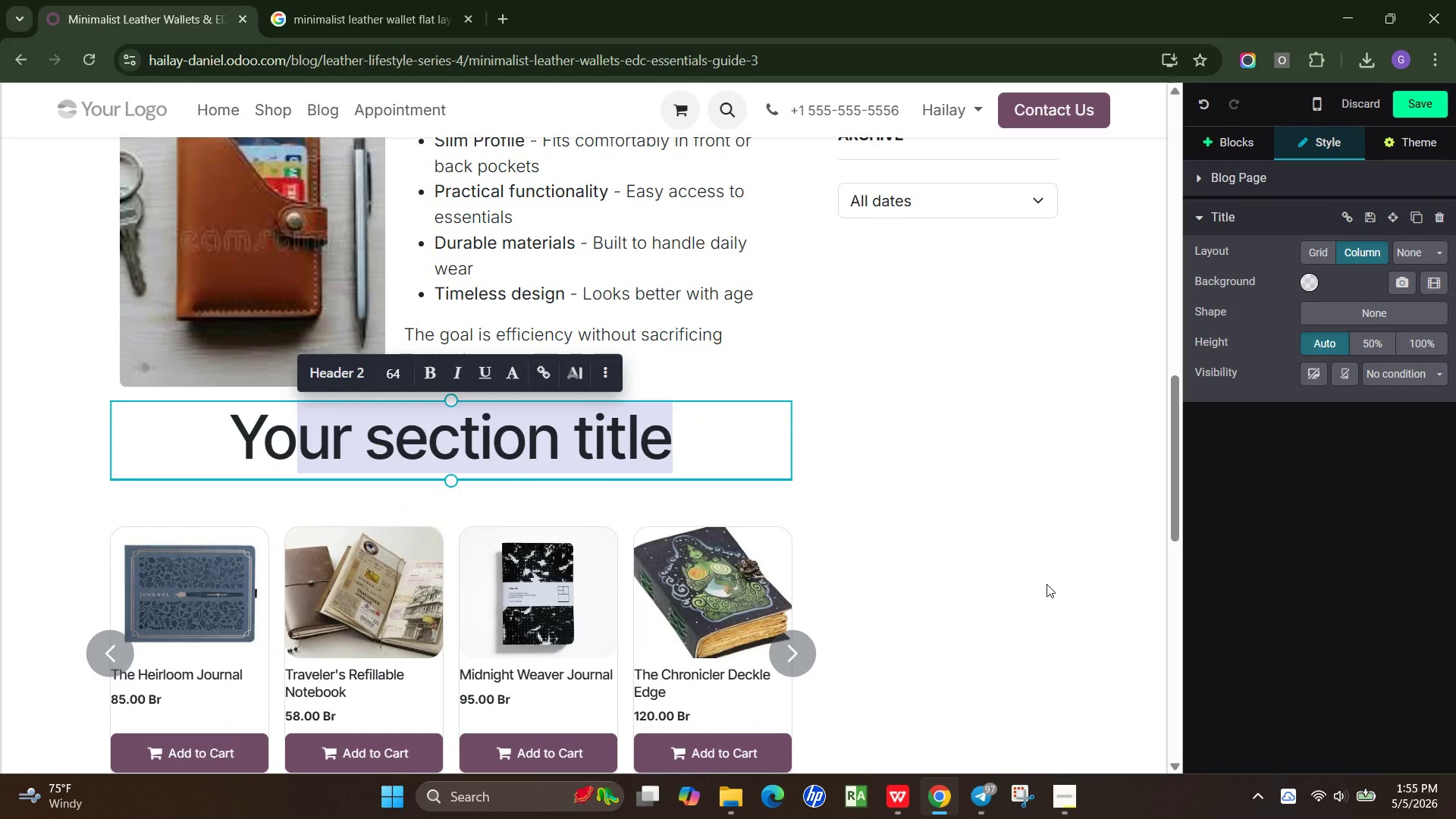 
key(Backspace)
key(Backspace)
key(Backspace)
type(/h2)
 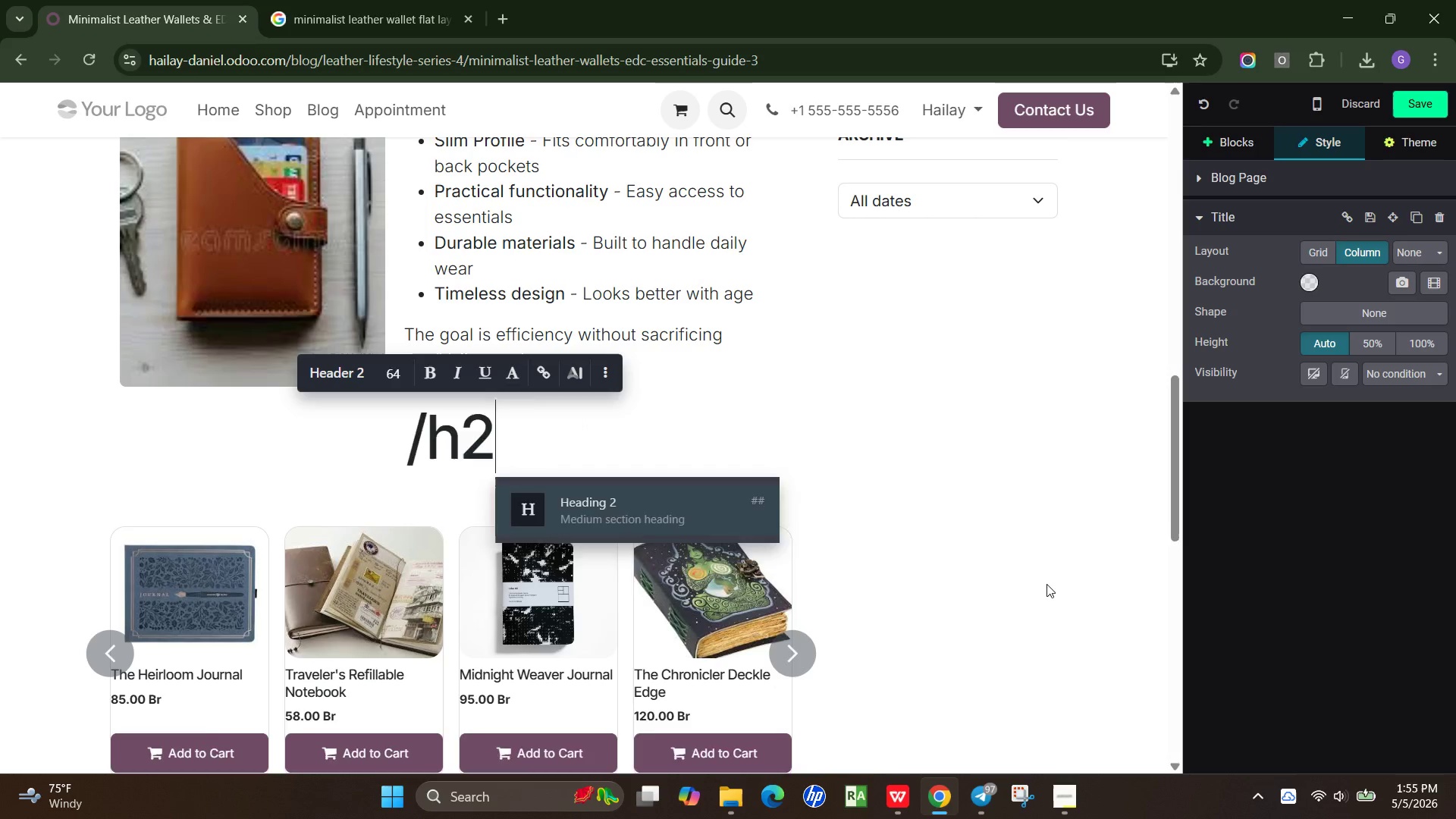 
key(Enter)
 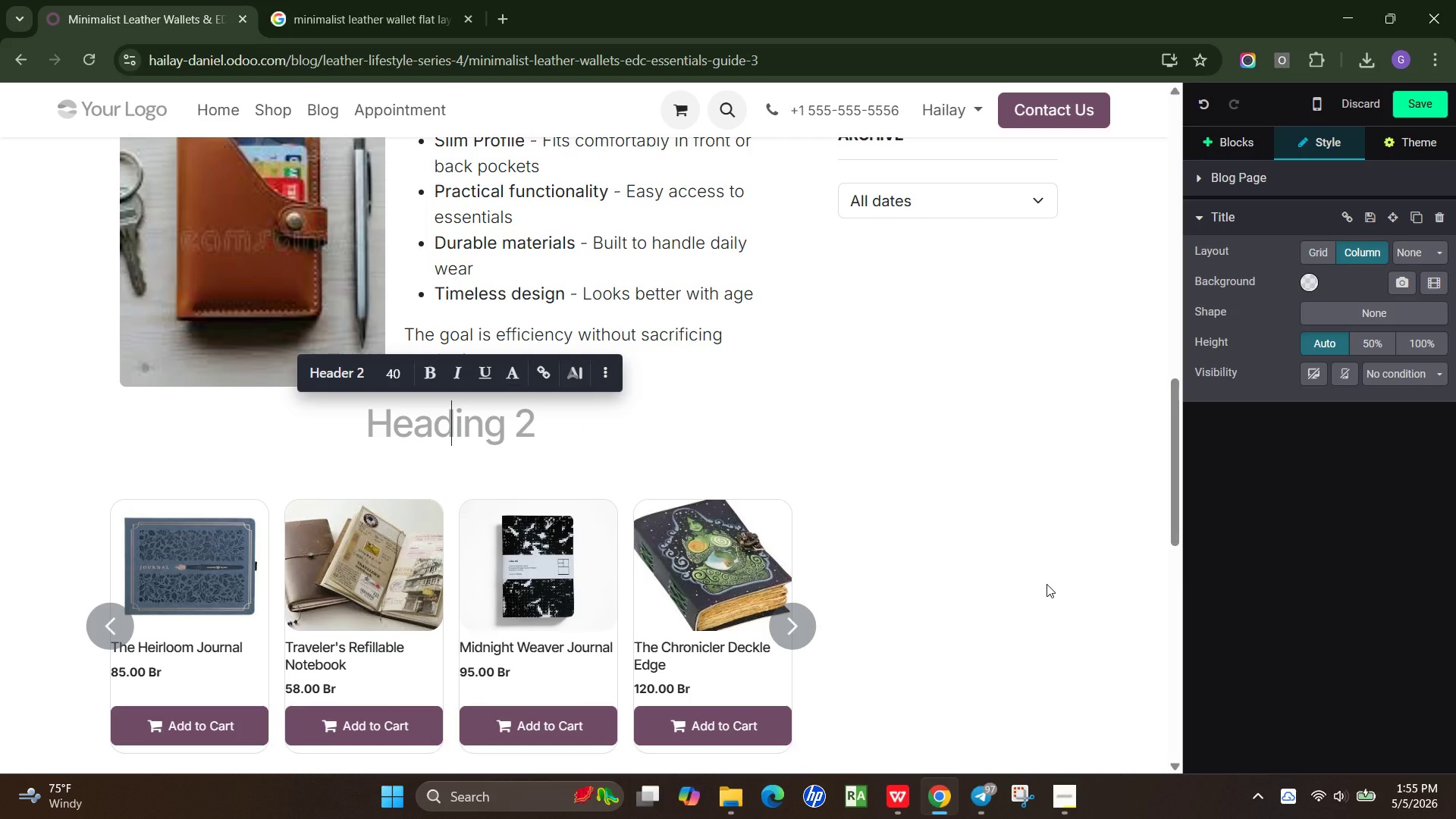 
type(Top Minimalist Wallets to Start With)
 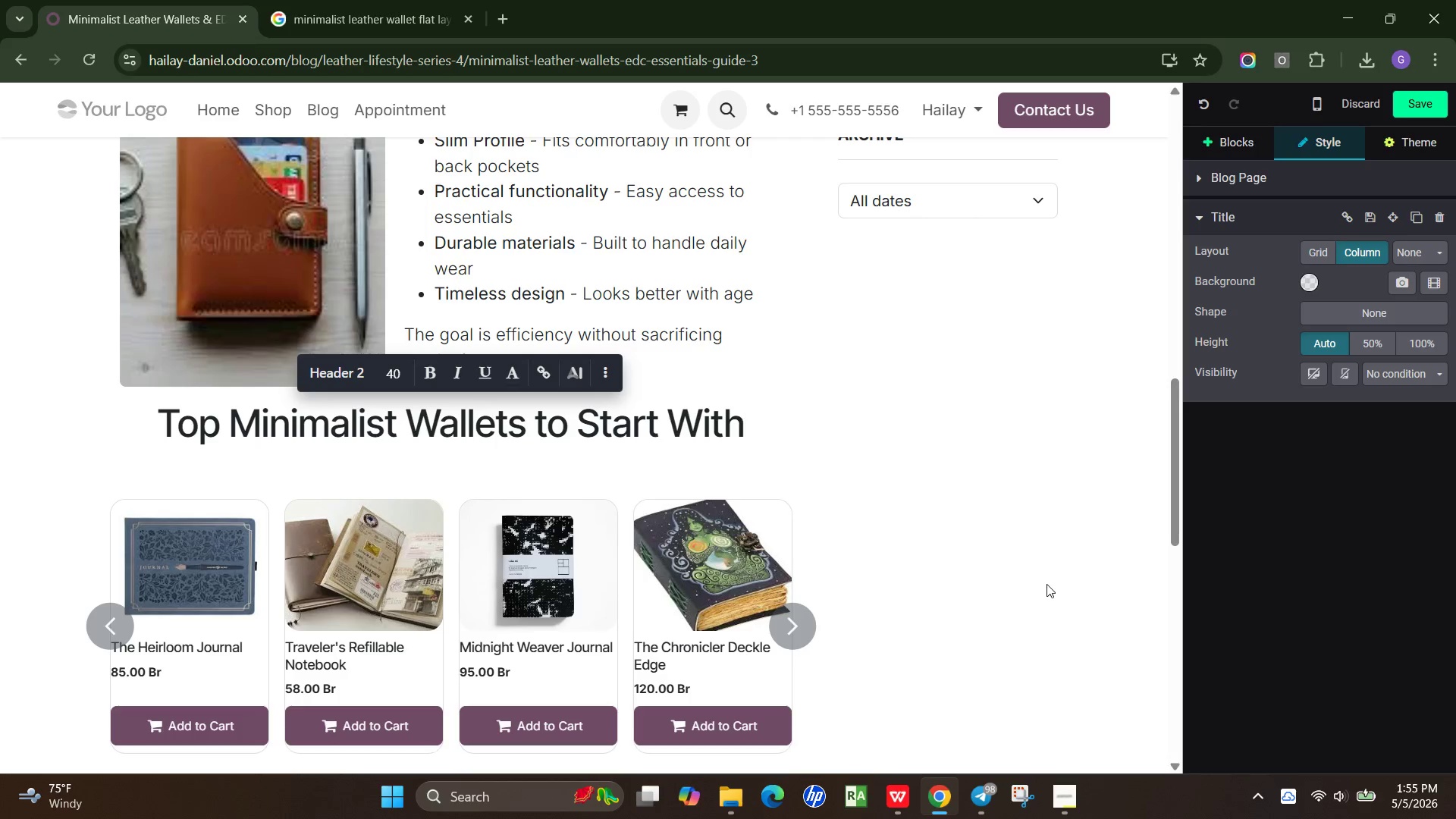 
left_click([936, 482])
 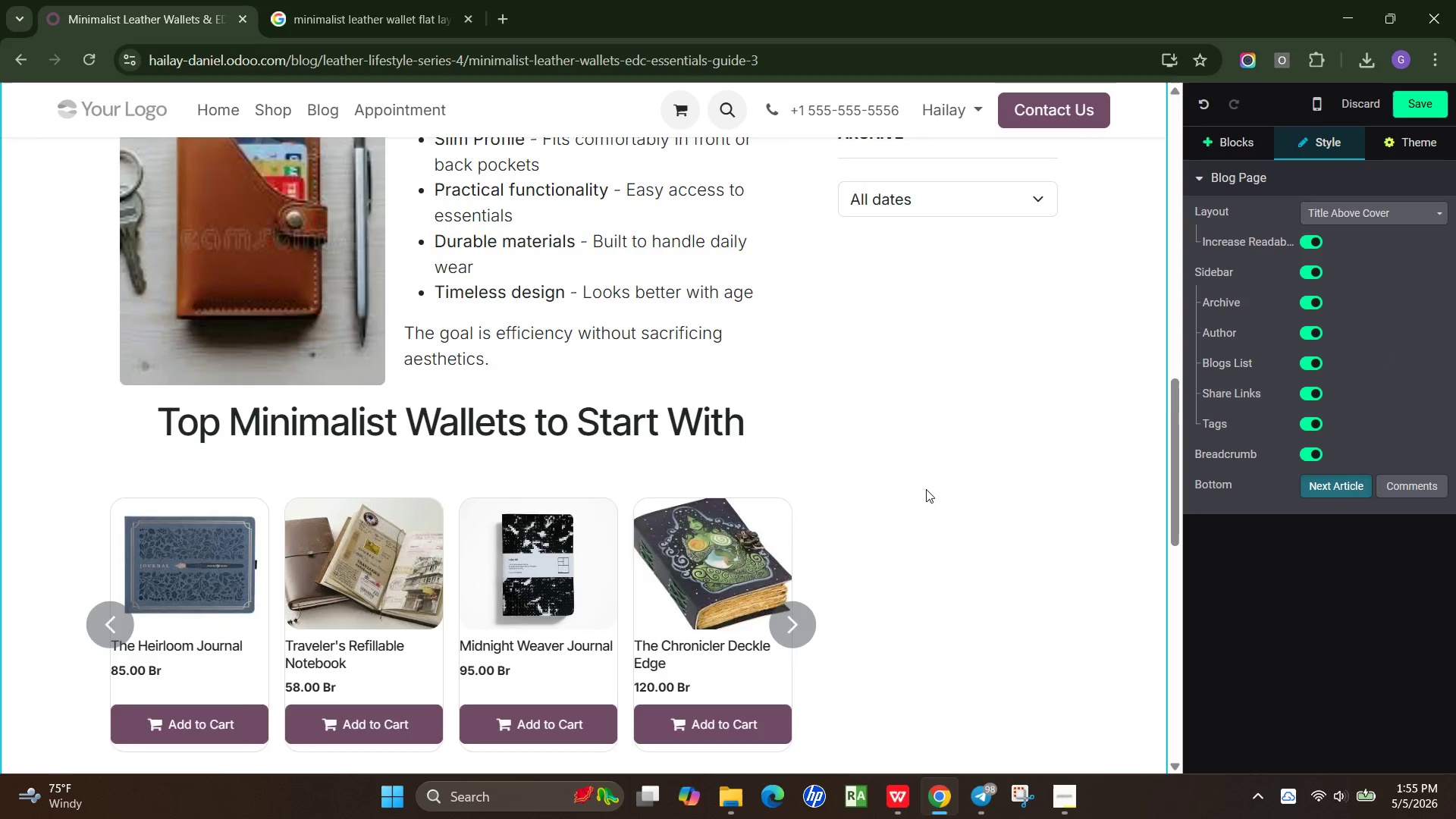 
scroll: coordinate [910, 492], scroll_direction: down, amount: 3.0
 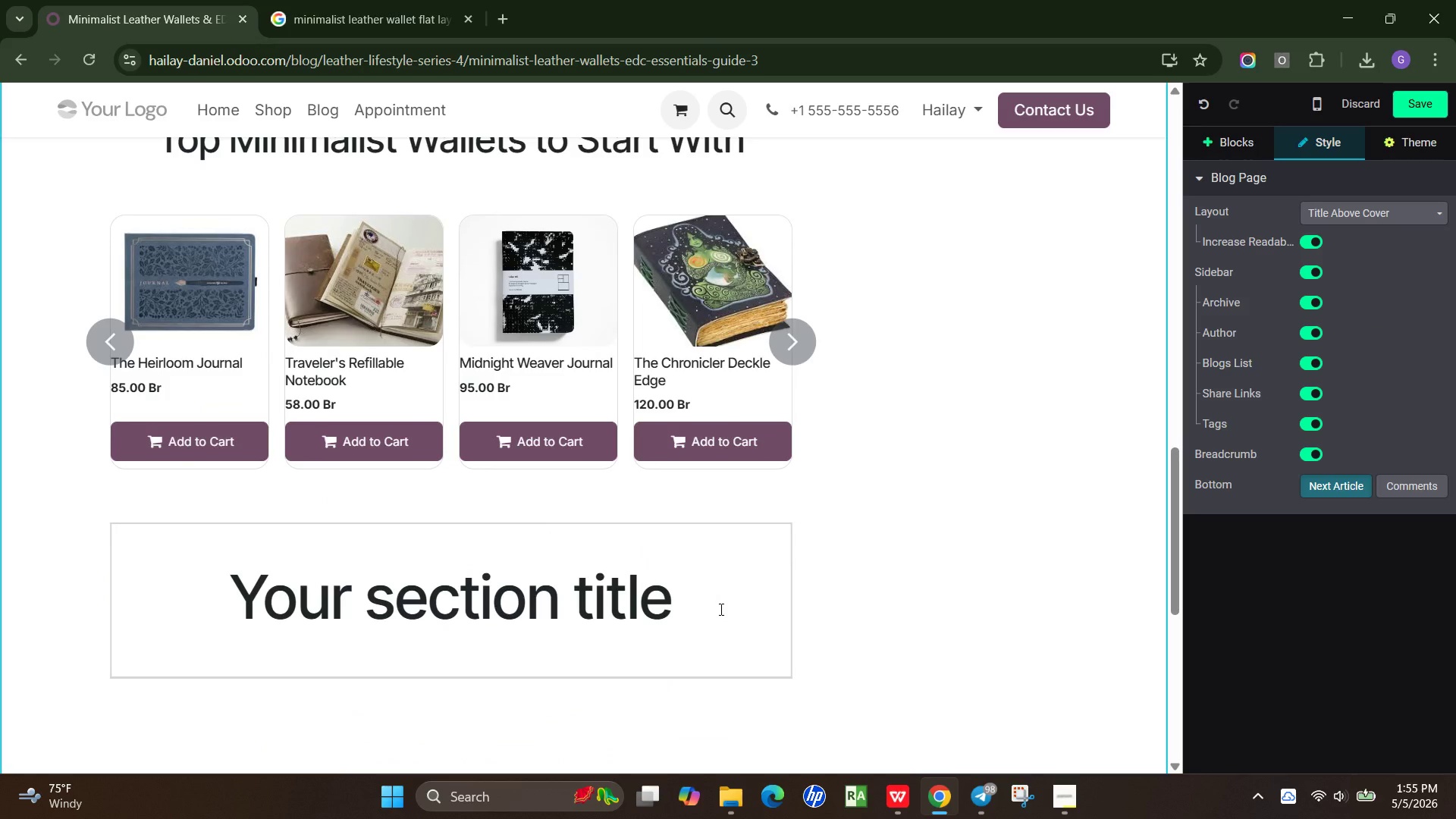 
left_click_drag(start_coordinate=[723, 607], to_coordinate=[447, 621])
 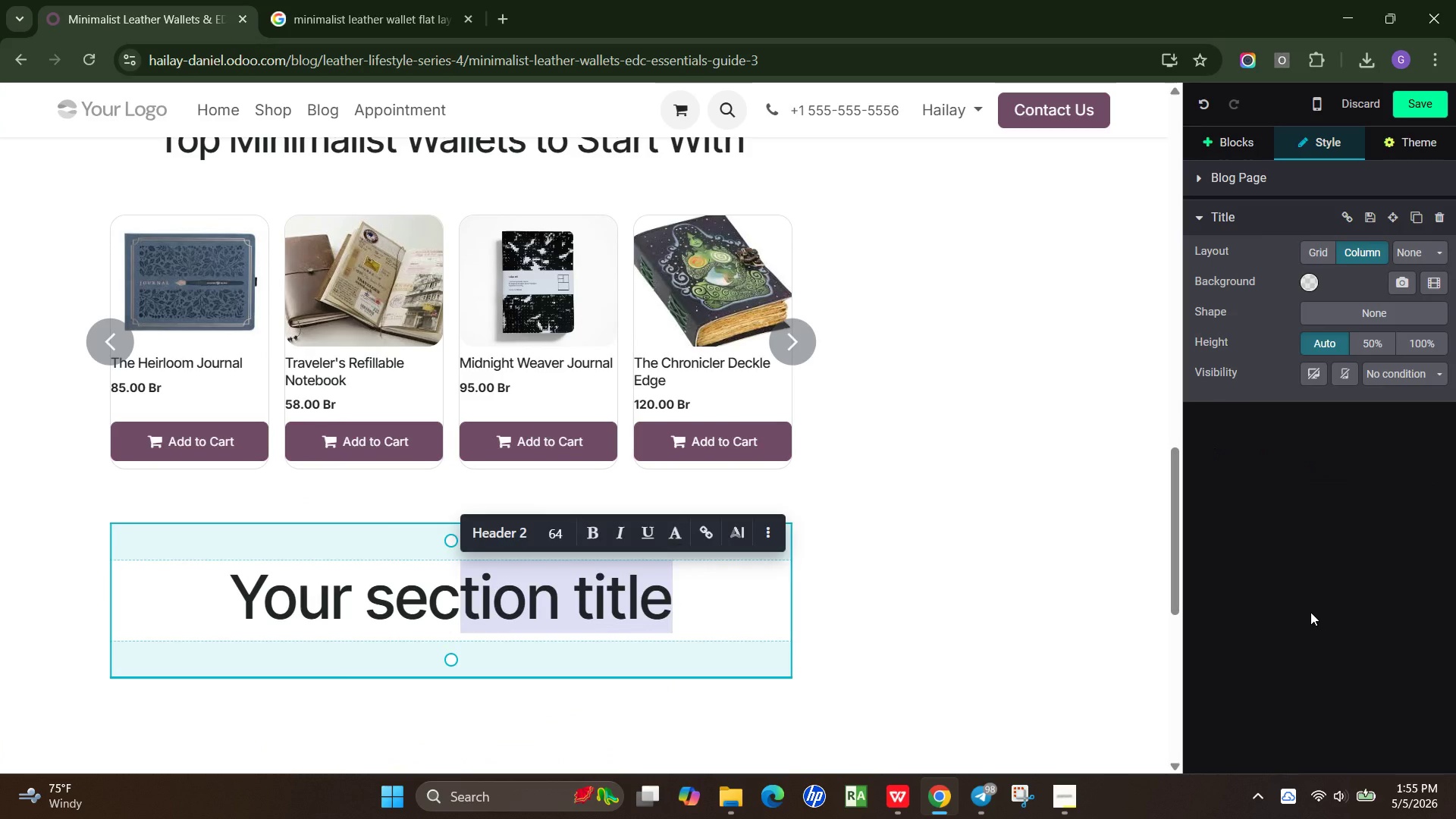 
key(Backspace)
 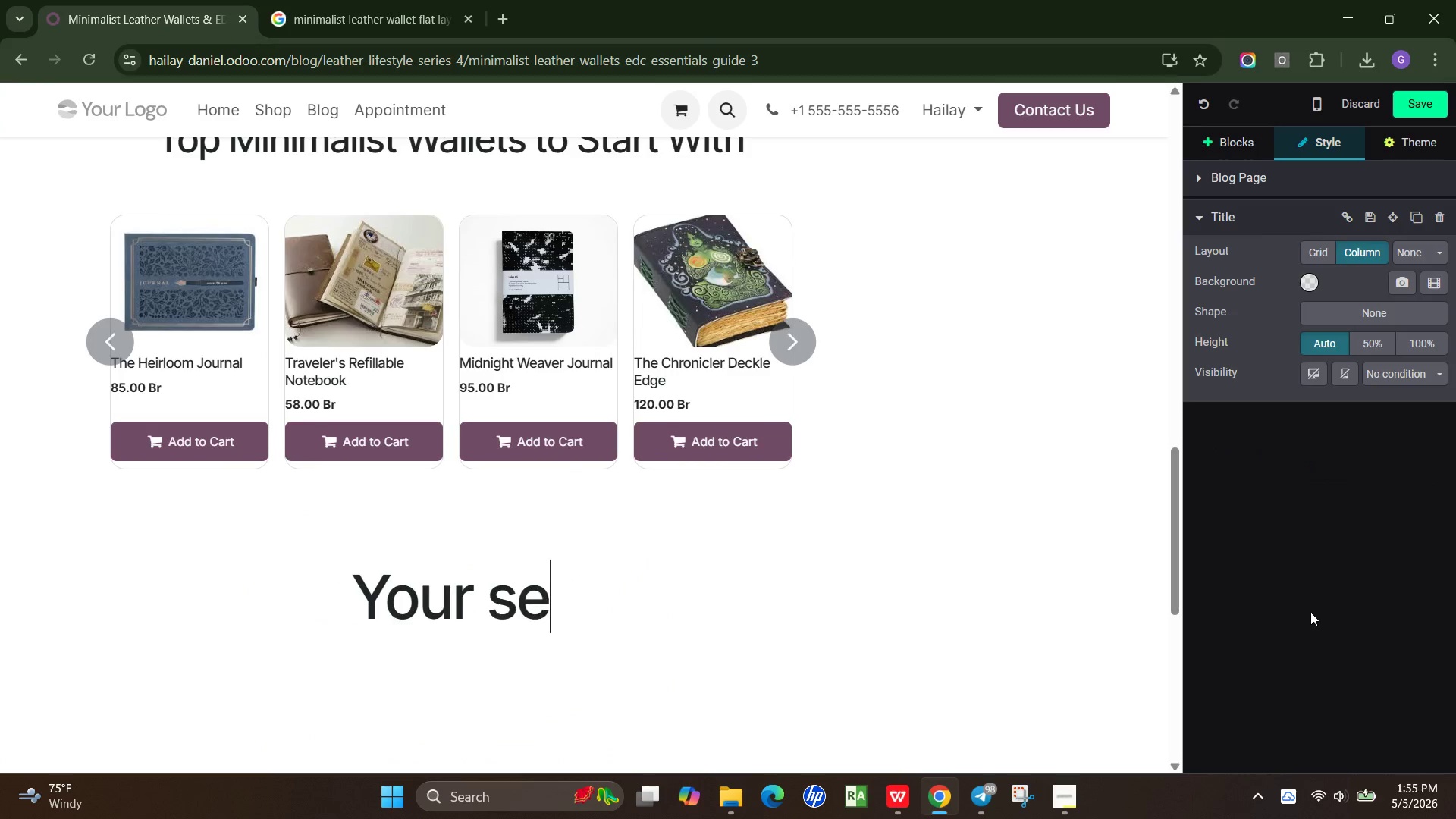 
hold_key(key=Backspace, duration=0.62)
 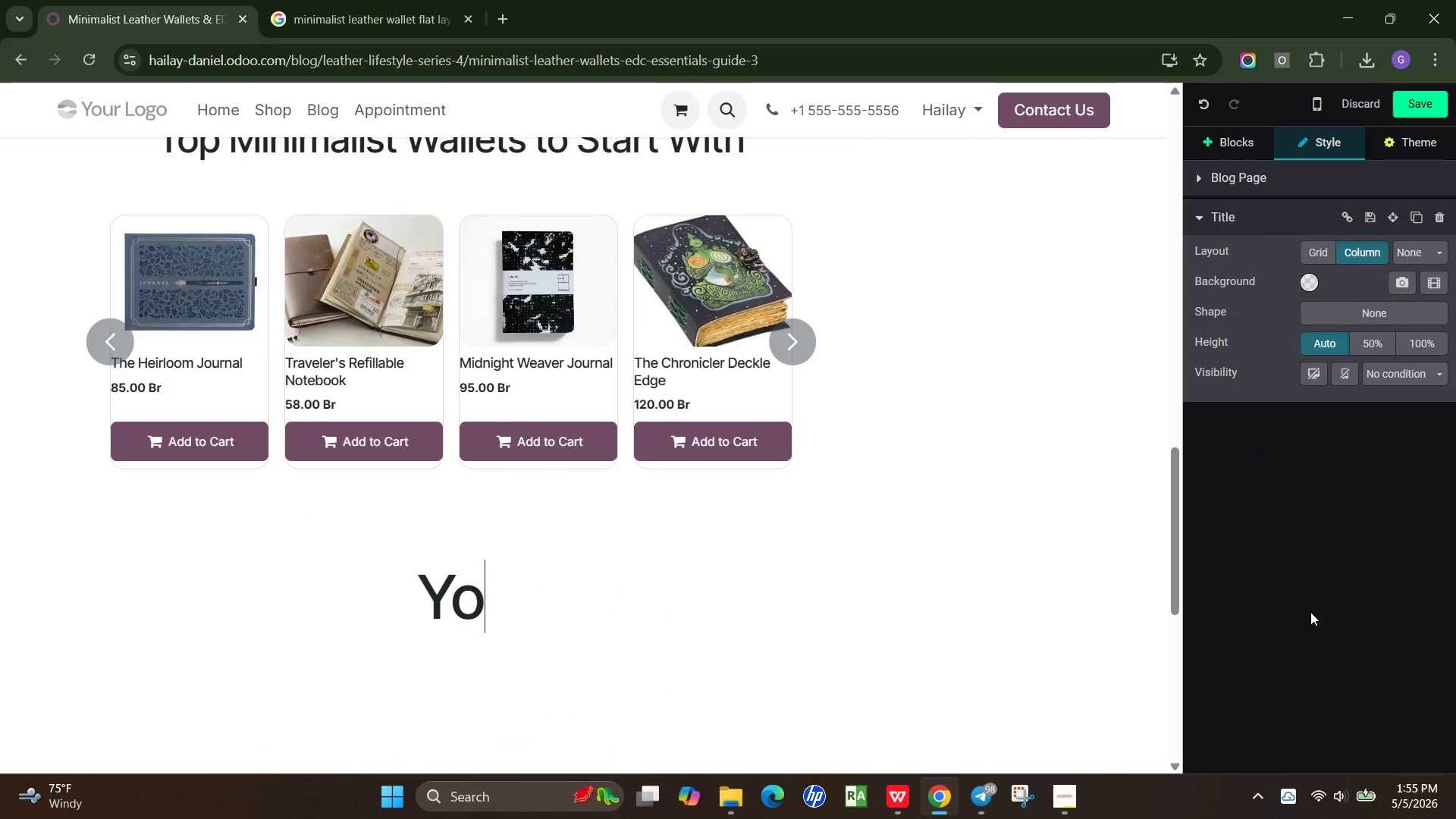 
key(Backspace)
 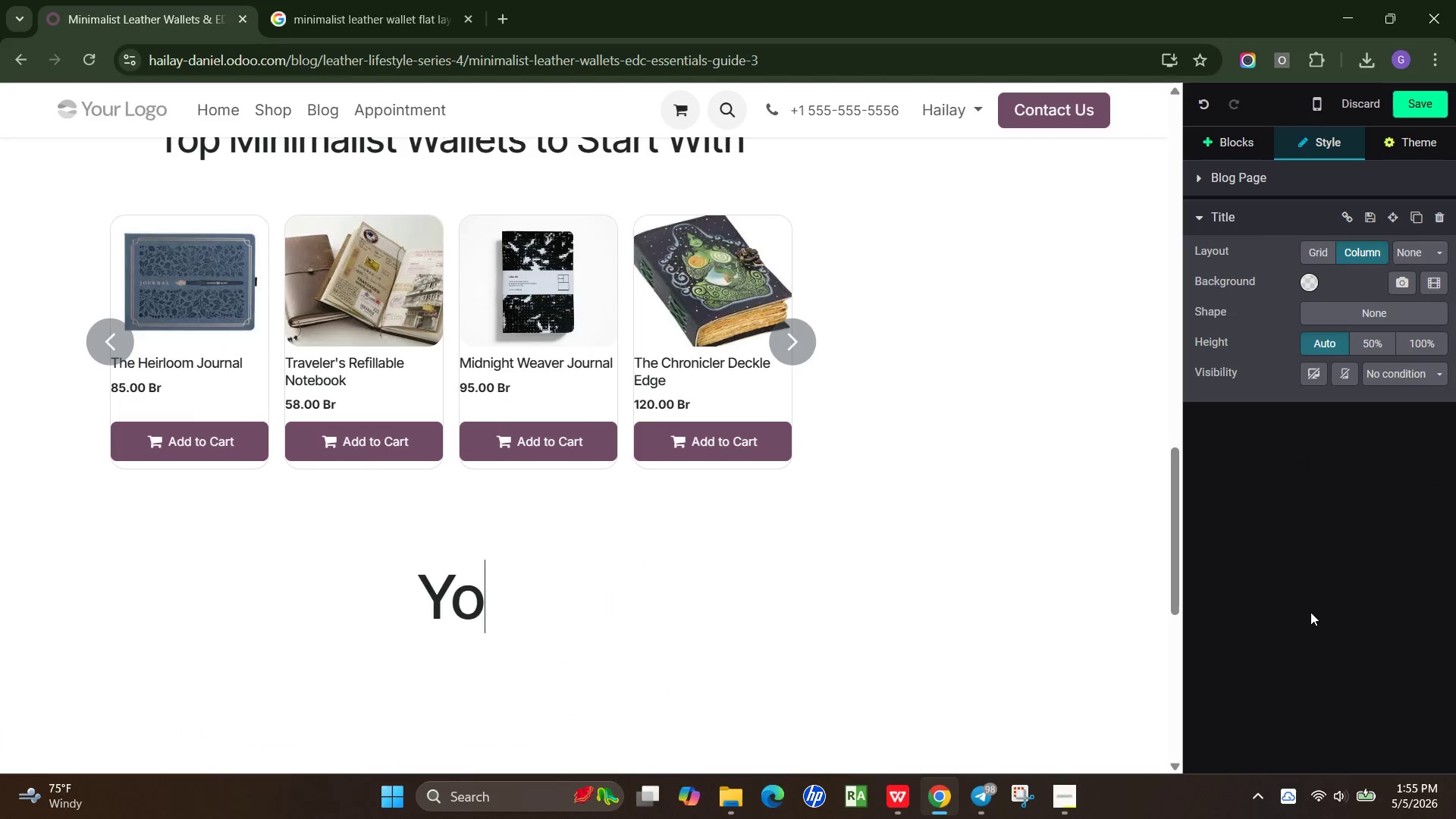 
key(Backspace)
 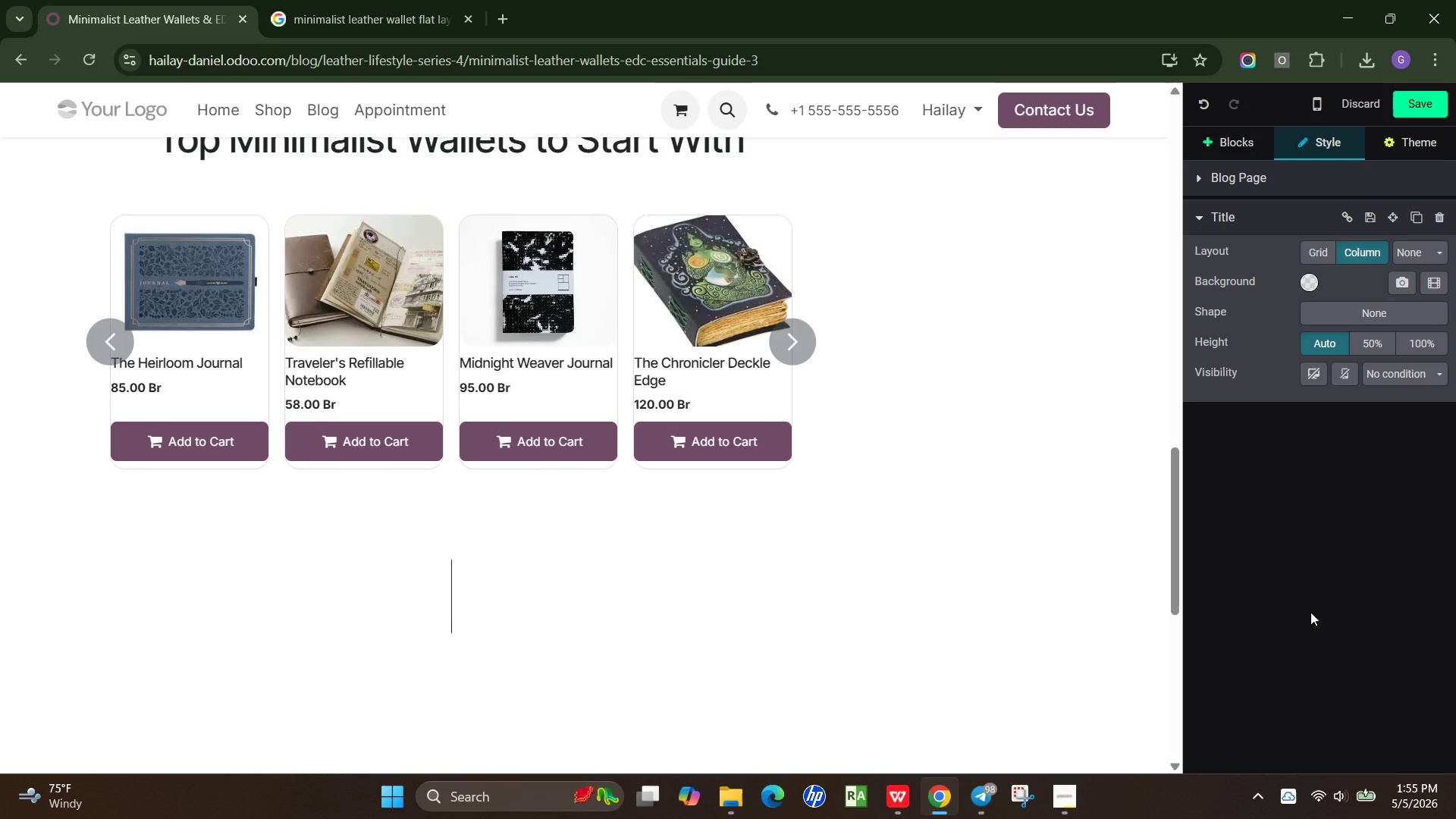 
key(Backspace)
 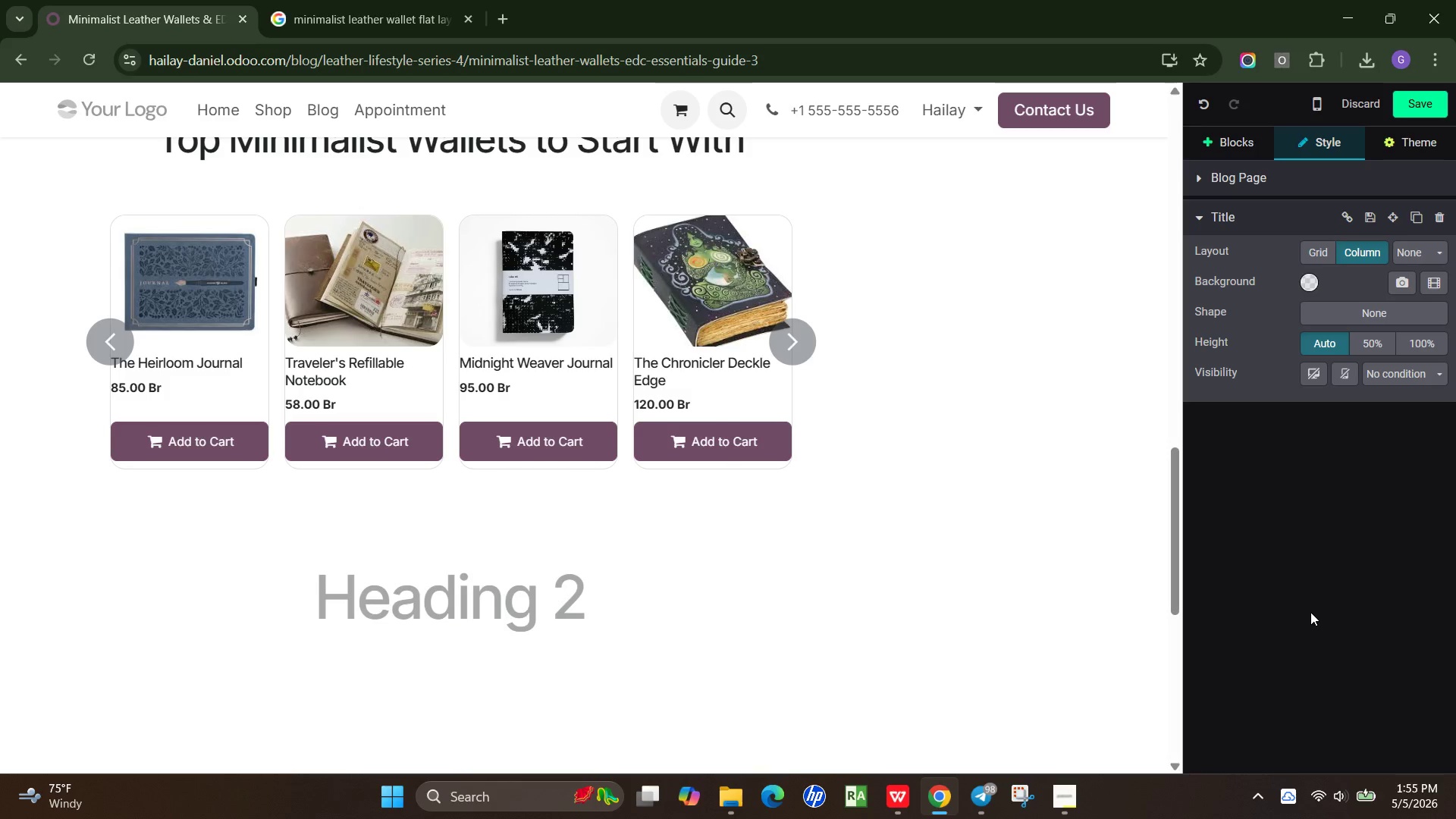 
key(Slash)
 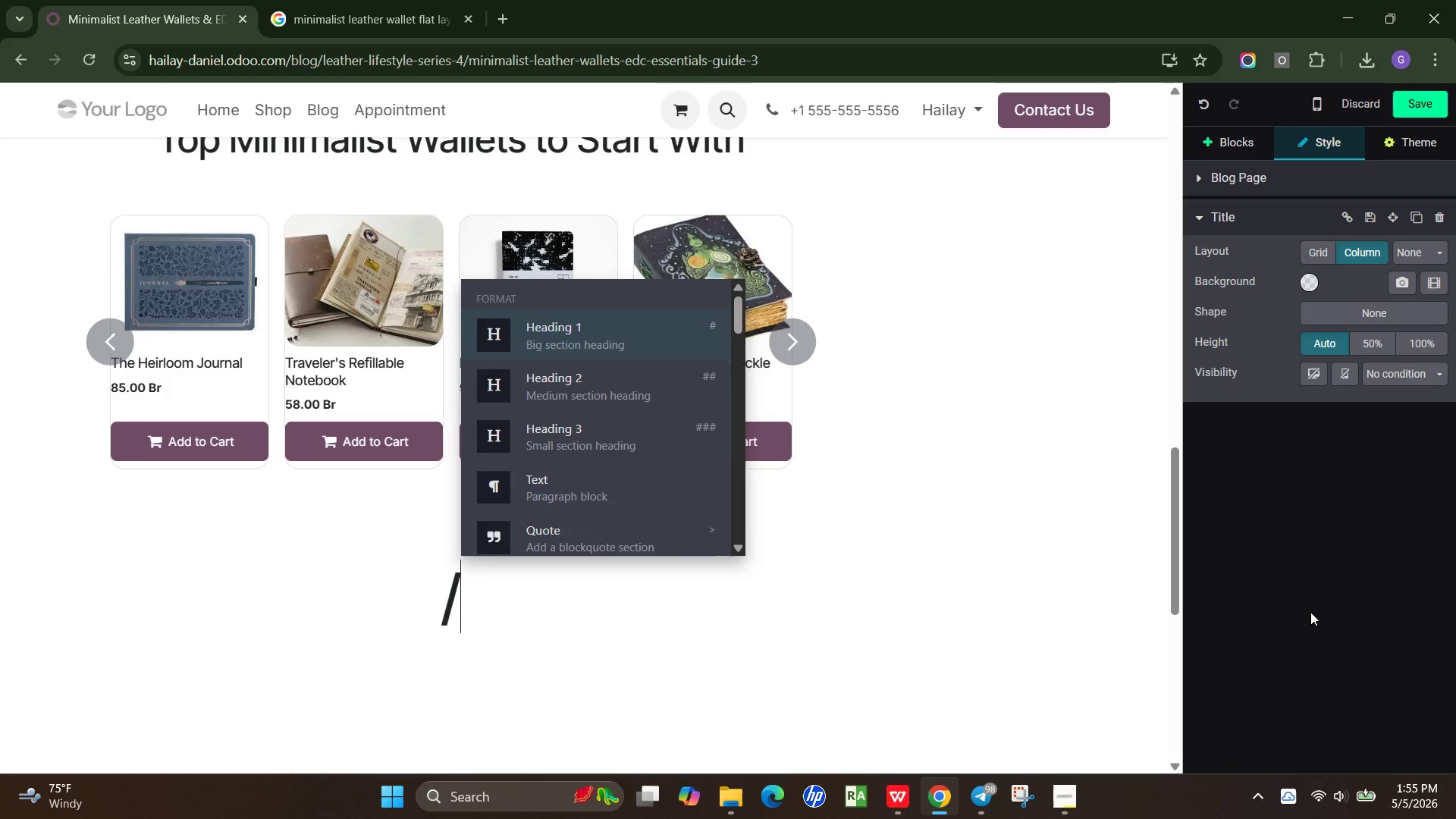 
key(P)
 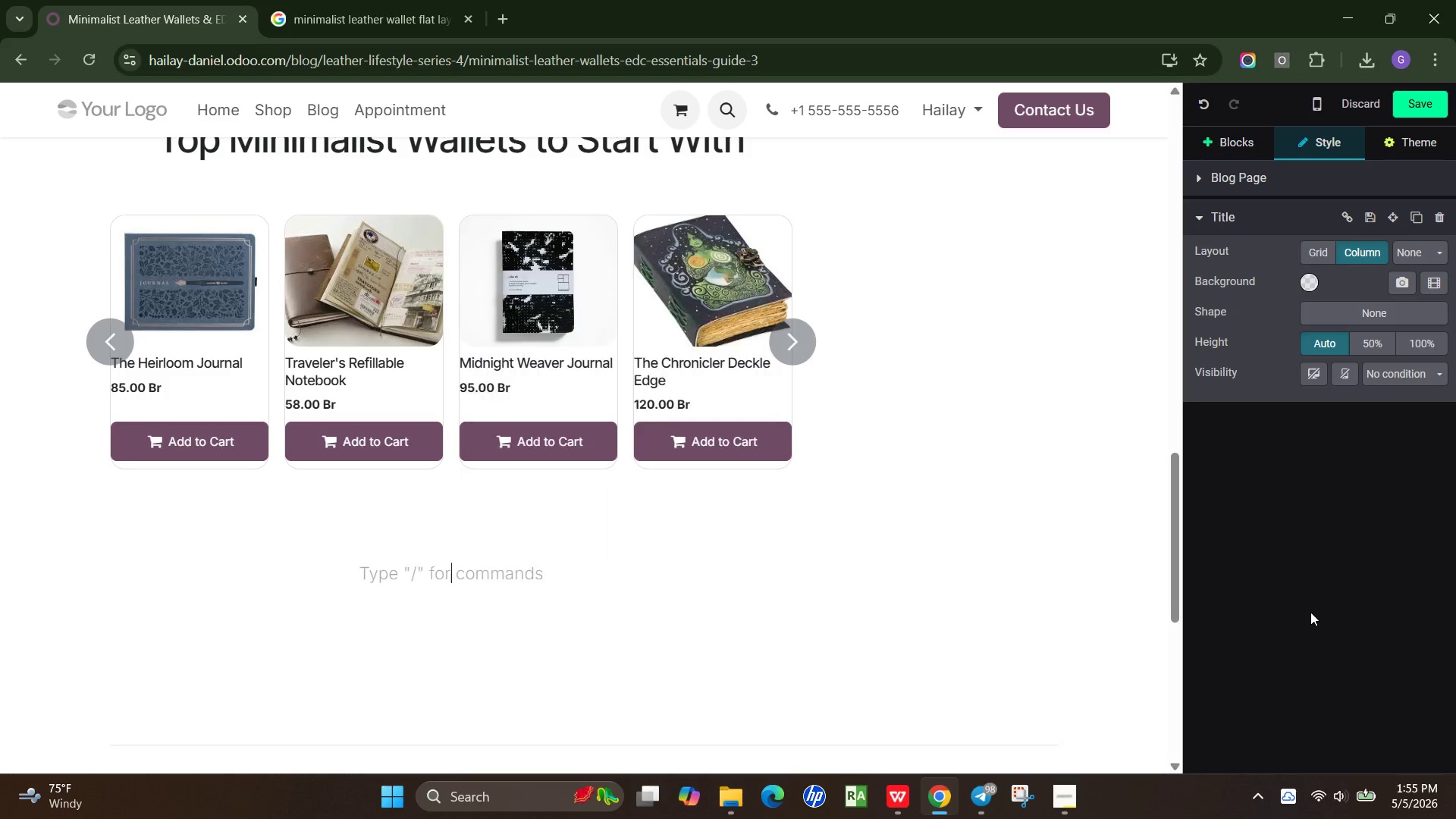 
key(Enter)
 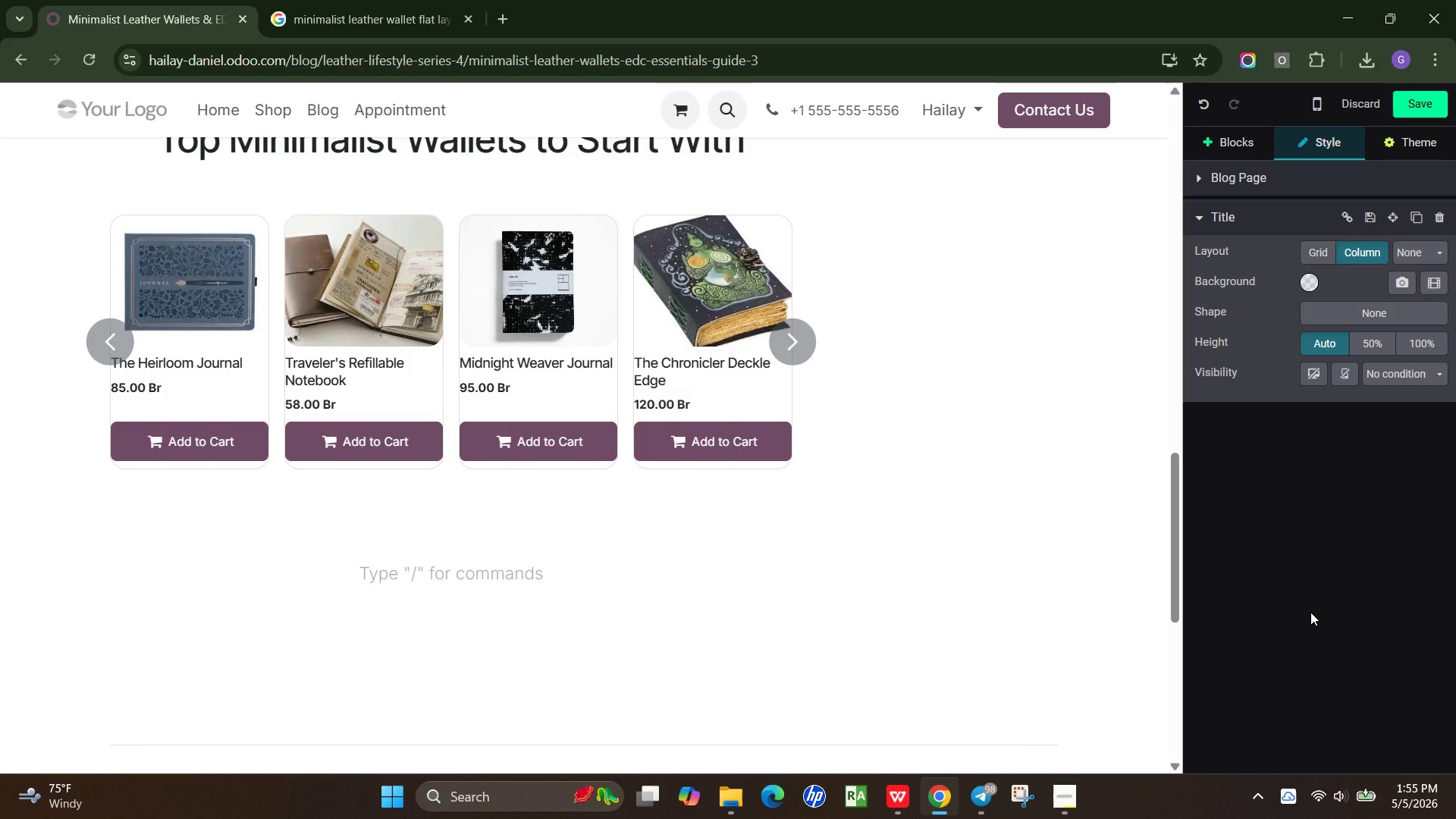 
type(th)
key(Backspace)
key(Backspace)
type(These W)
key(Backspace)
type(wallets are crafted for simpicity. They ele)
key(Backspace)
type(iminate unnecessary bulk while keeping your most important cards secure and accessible)
 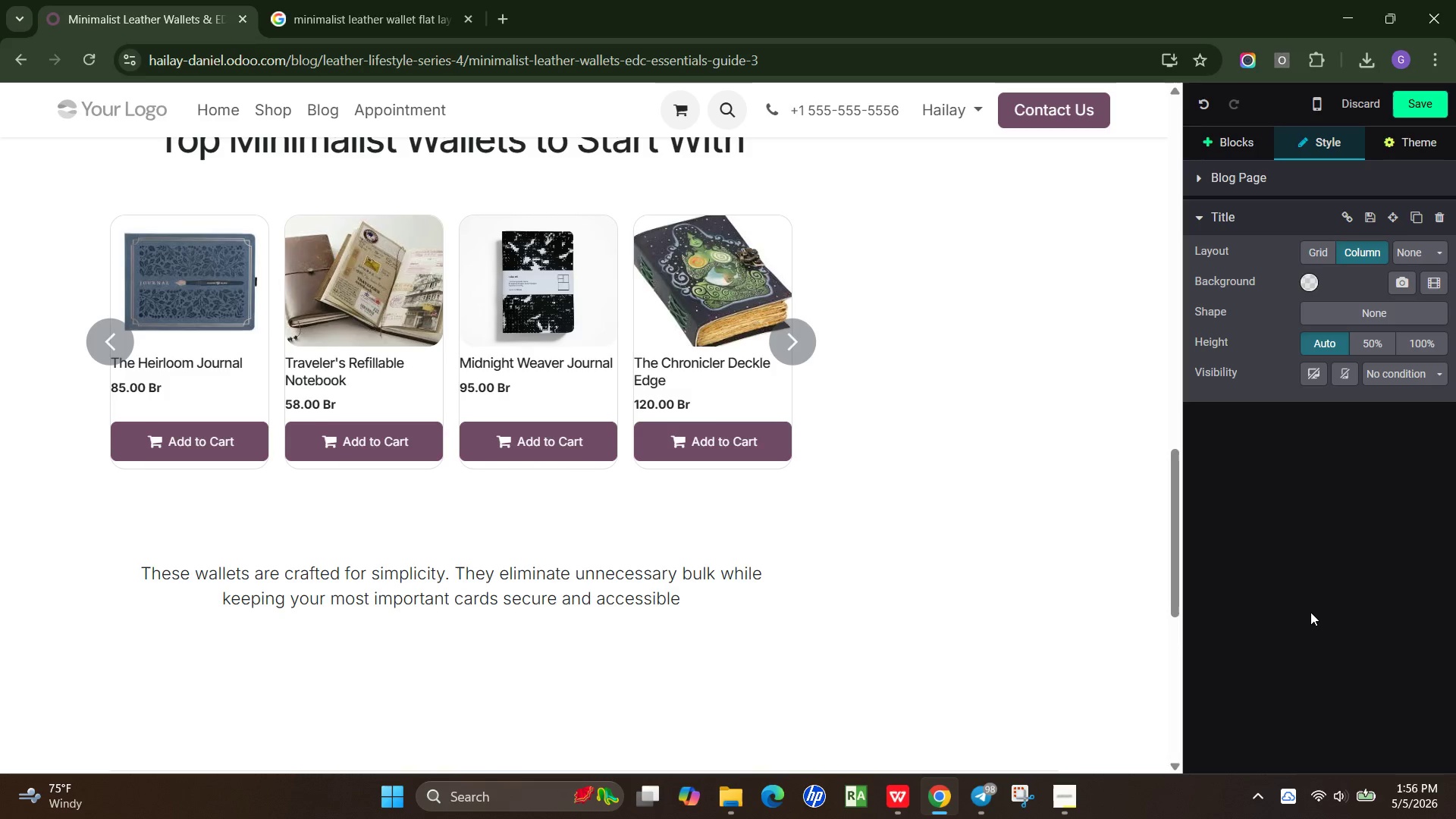 
left_click_drag(start_coordinate=[444, 537], to_coordinate=[459, 491])
 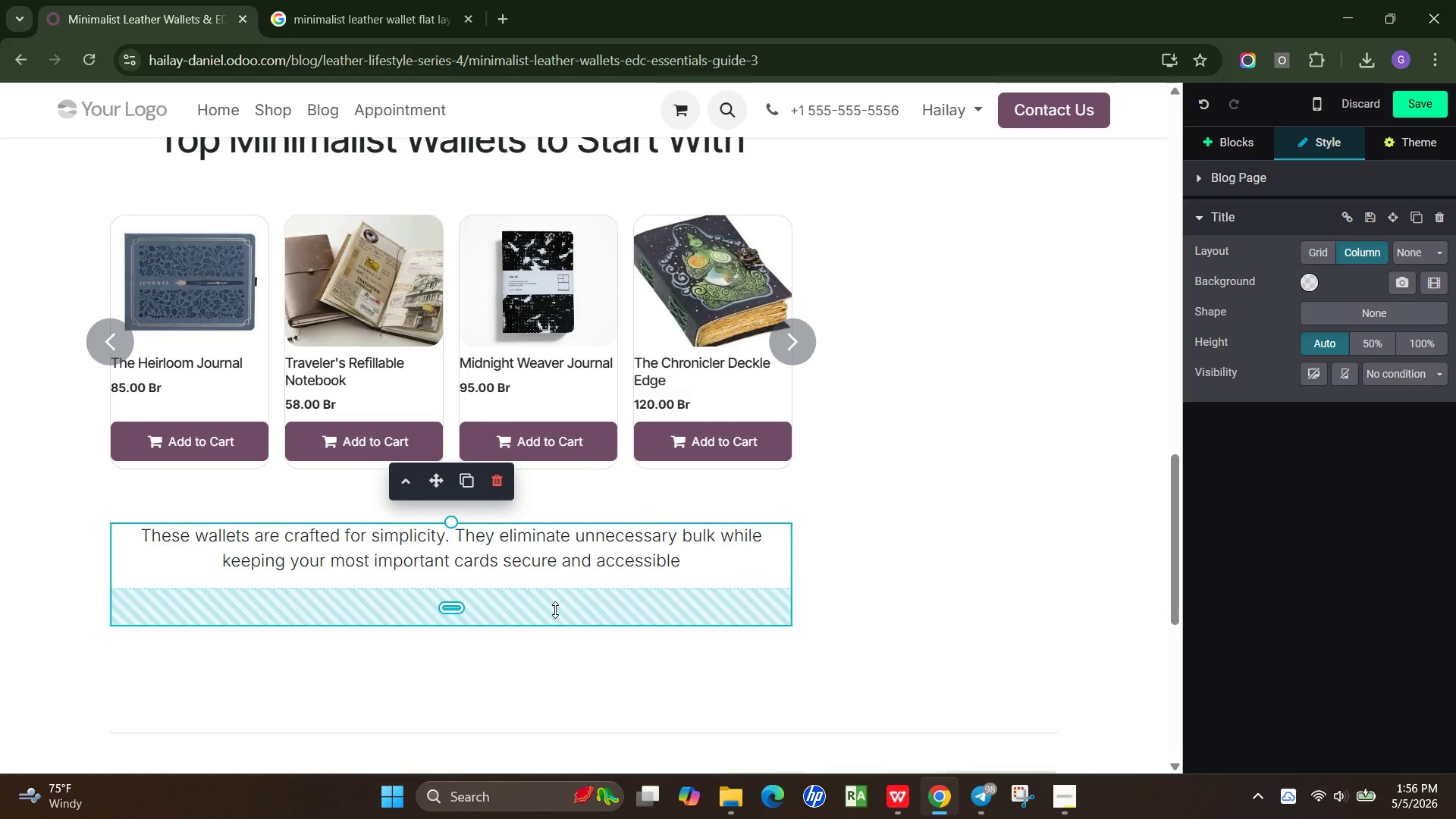 
left_click_drag(start_coordinate=[555, 610], to_coordinate=[569, 553])
 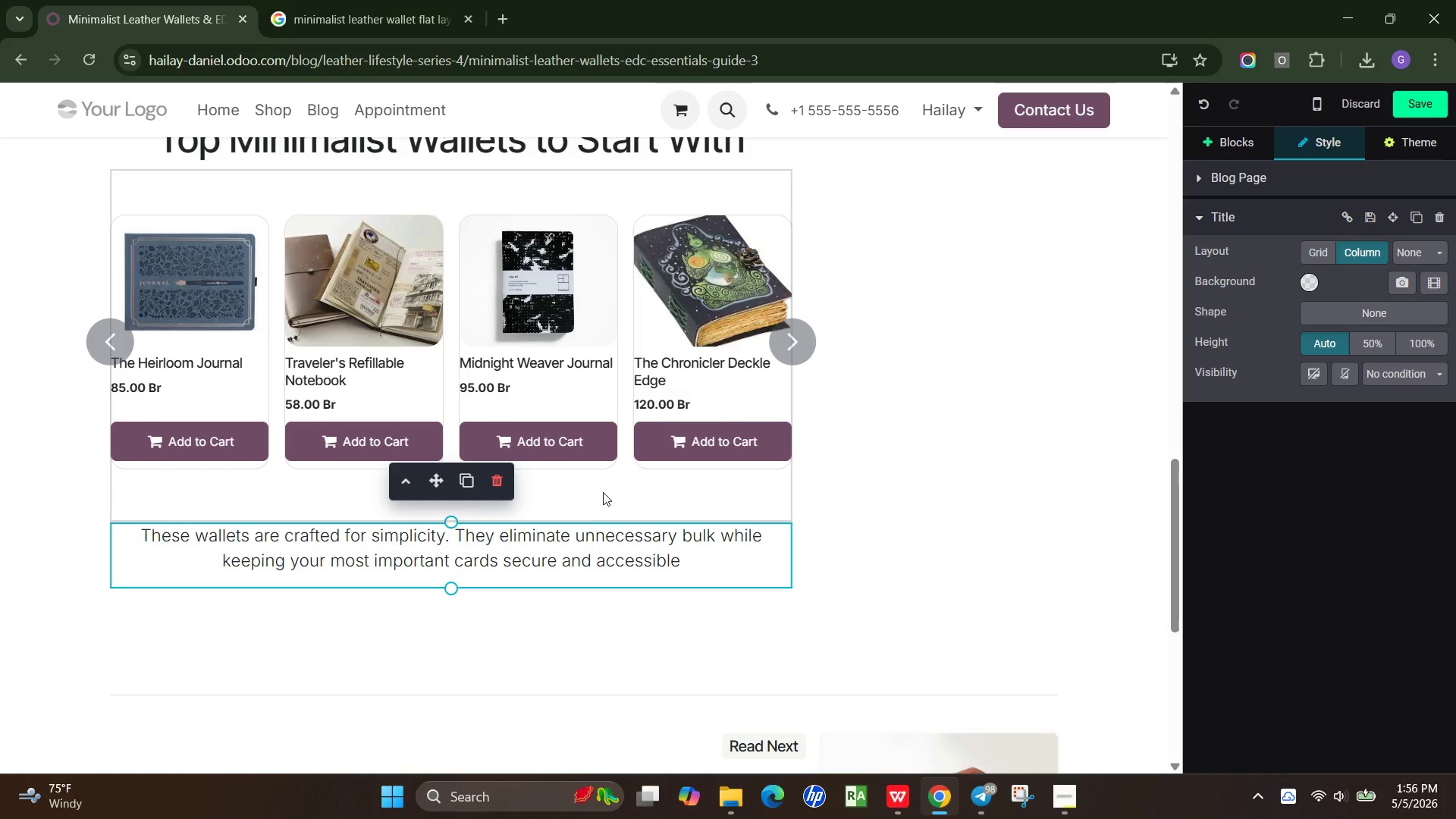 
left_click([603, 491])
 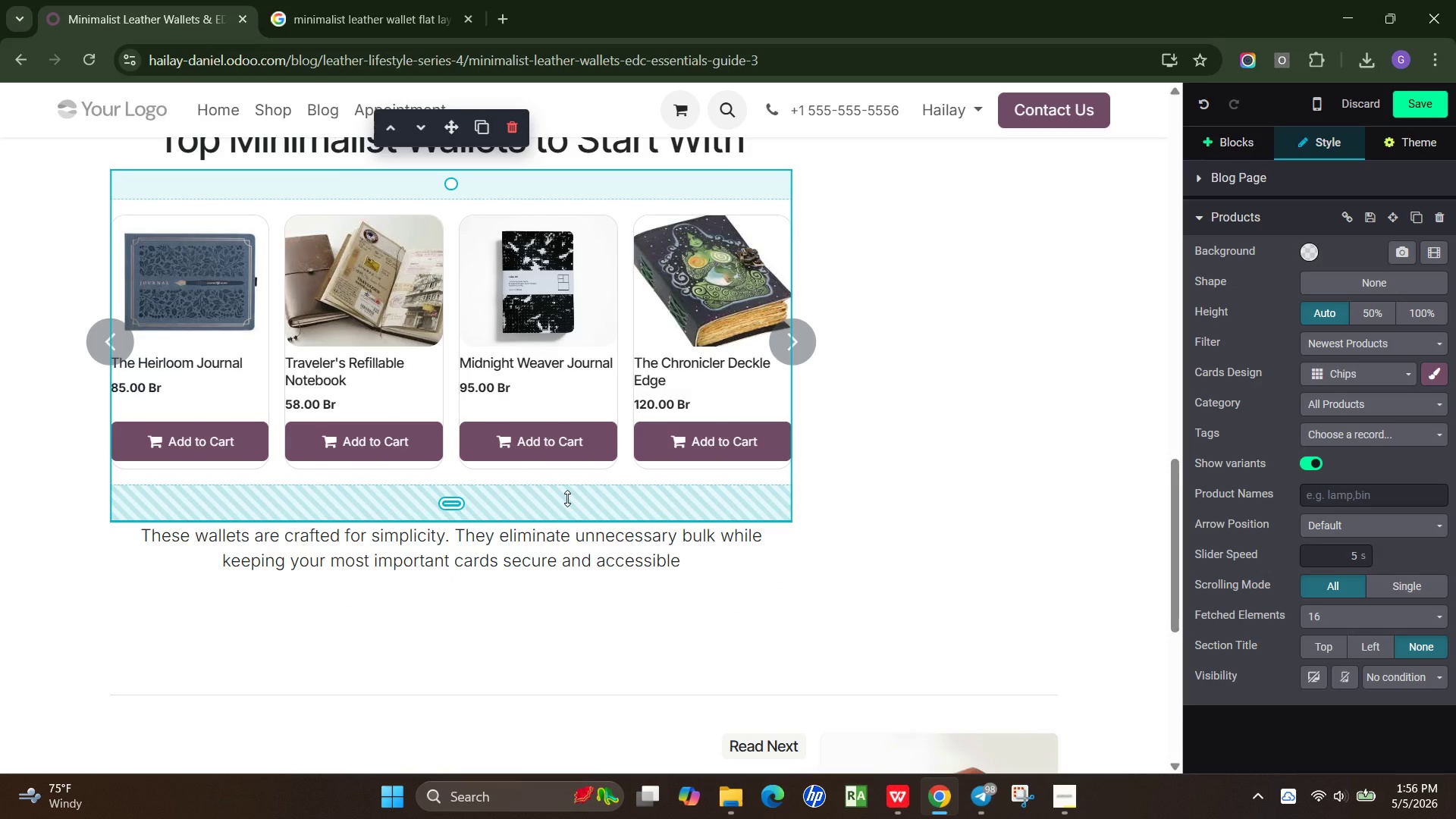 
left_click_drag(start_coordinate=[567, 498], to_coordinate=[599, 459])
 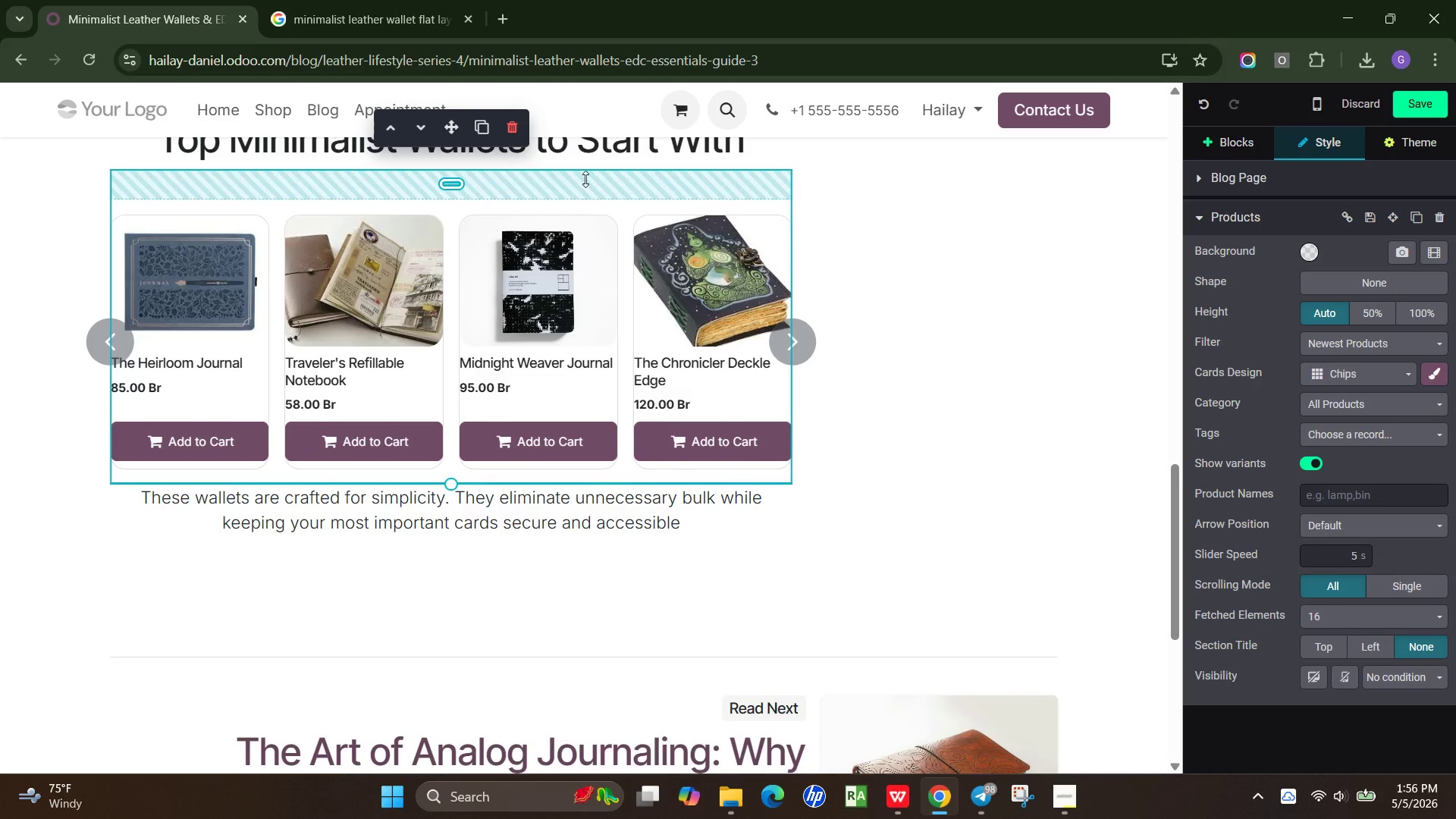 
left_click_drag(start_coordinate=[585, 179], to_coordinate=[604, 149])
 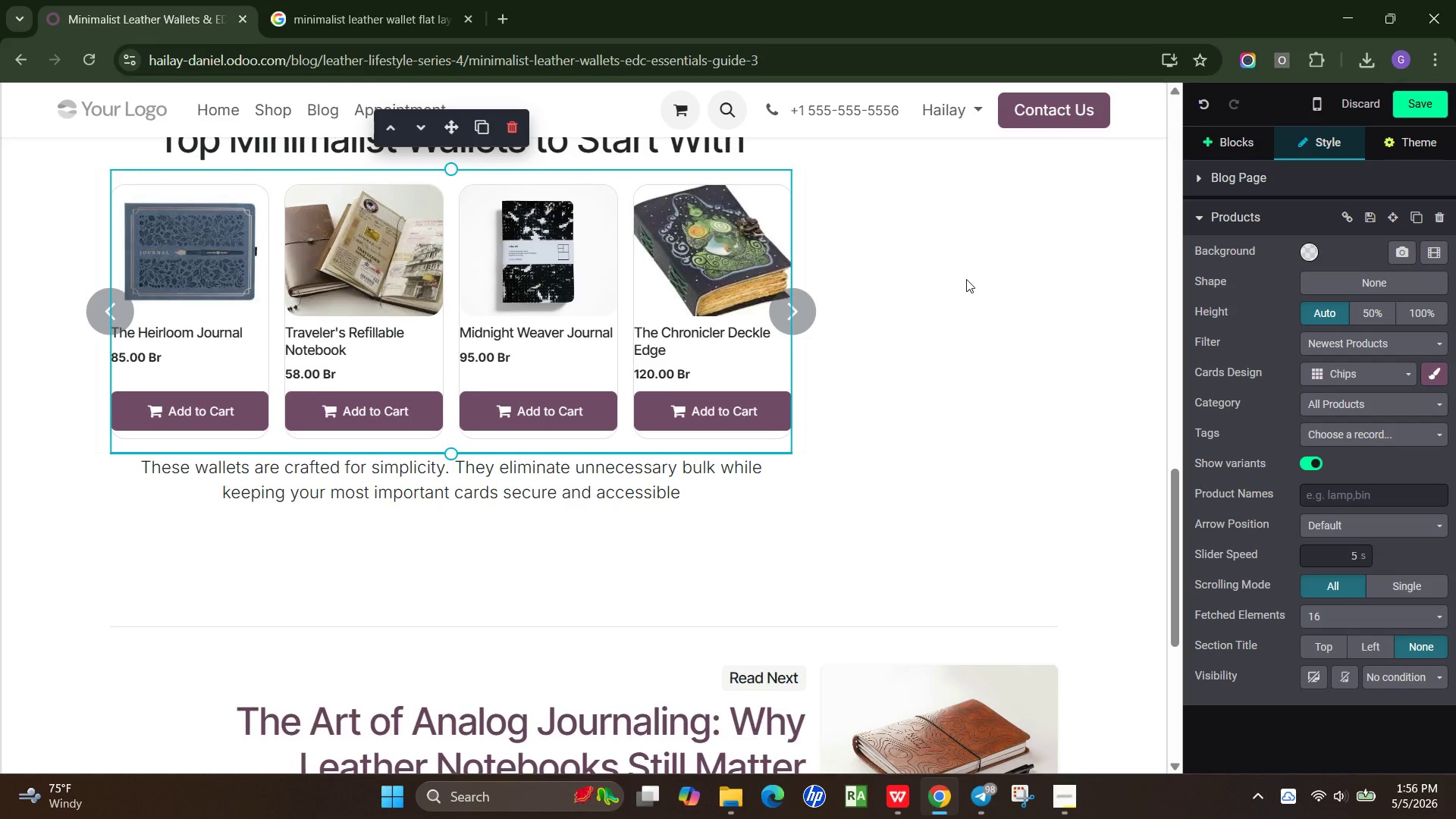 
scroll: coordinate [965, 282], scroll_direction: up, amount: 2.0
 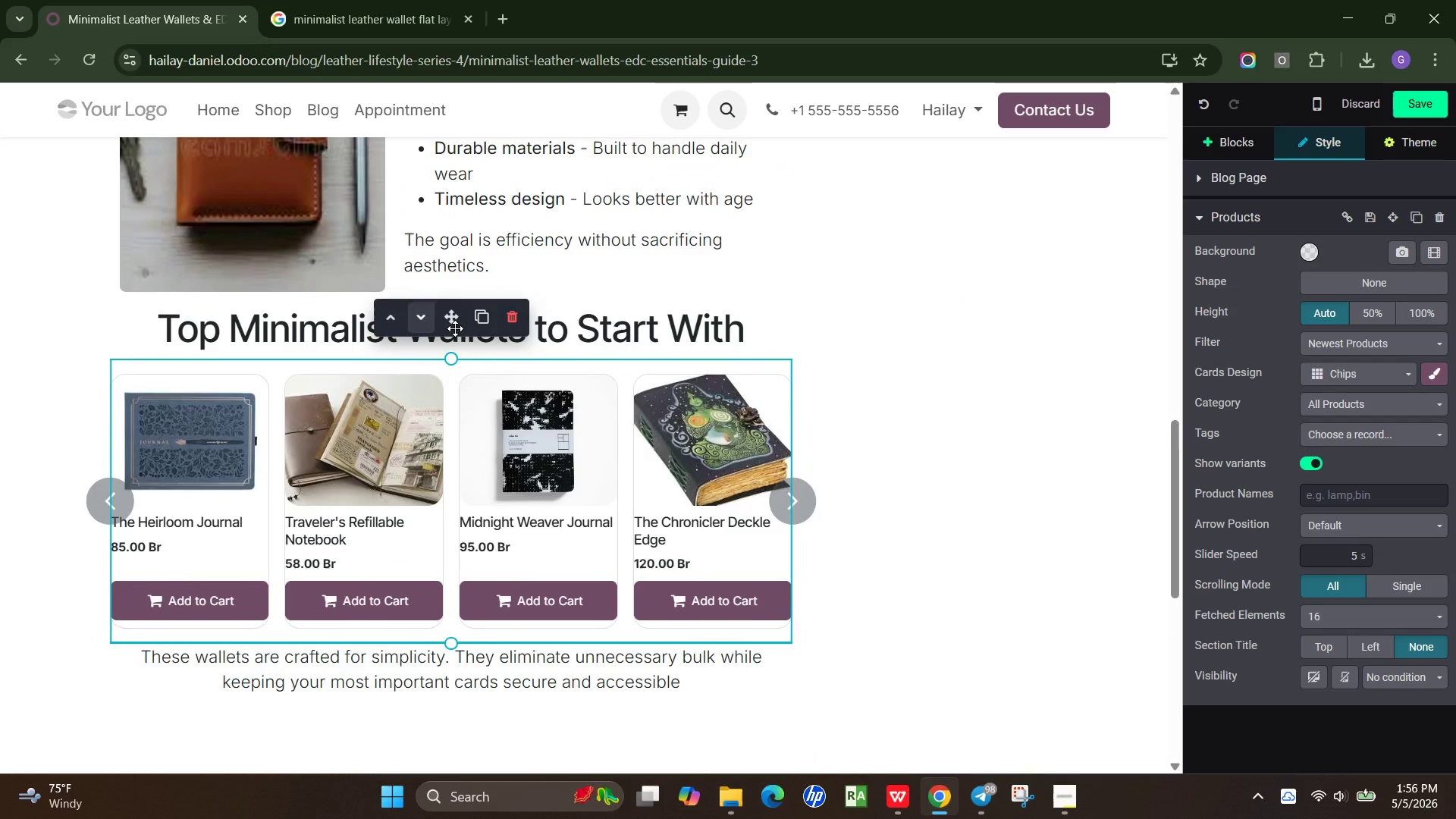 
left_click([664, 307])
 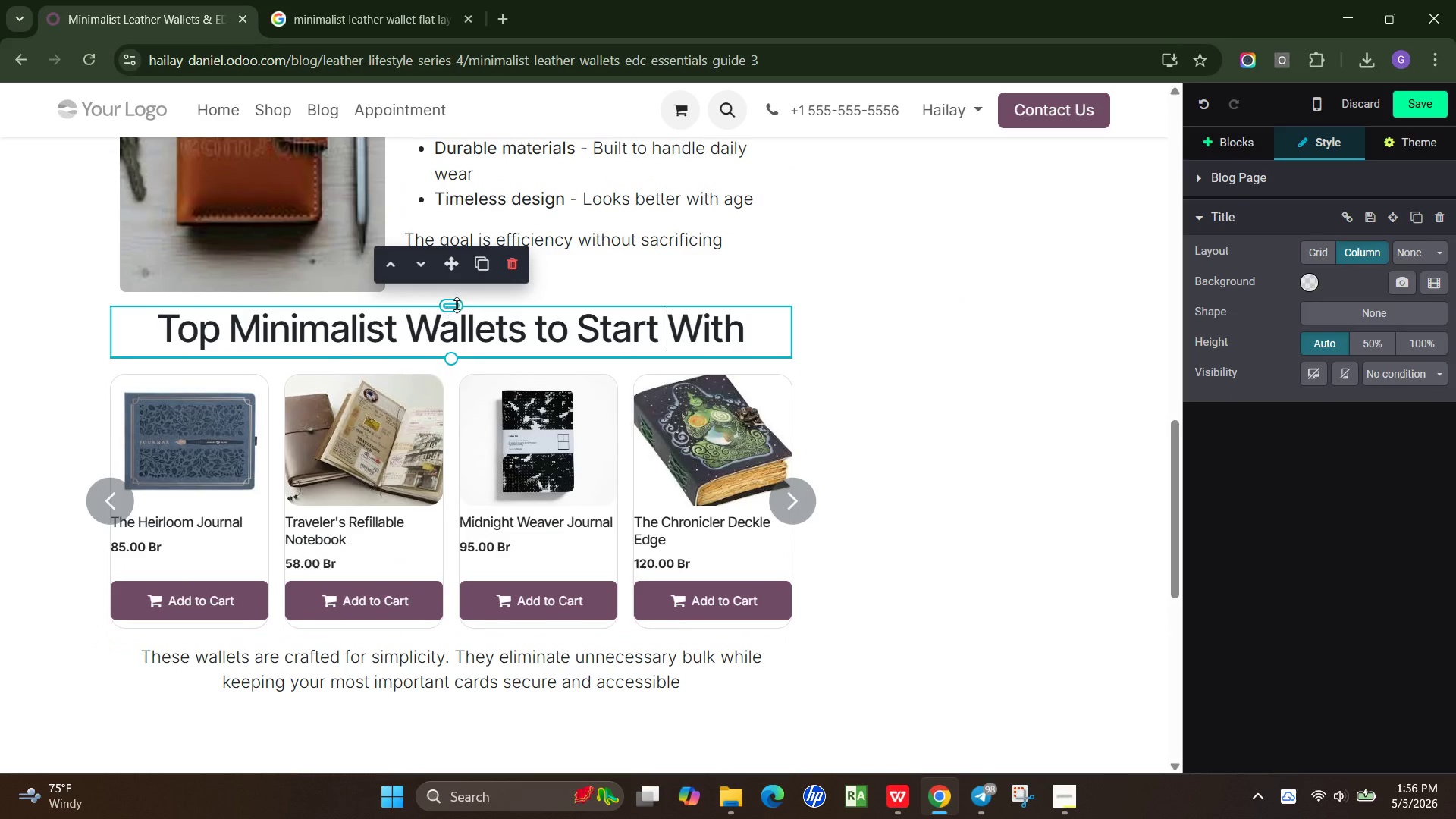 
left_click_drag(start_coordinate=[460, 303], to_coordinate=[457, 318])
 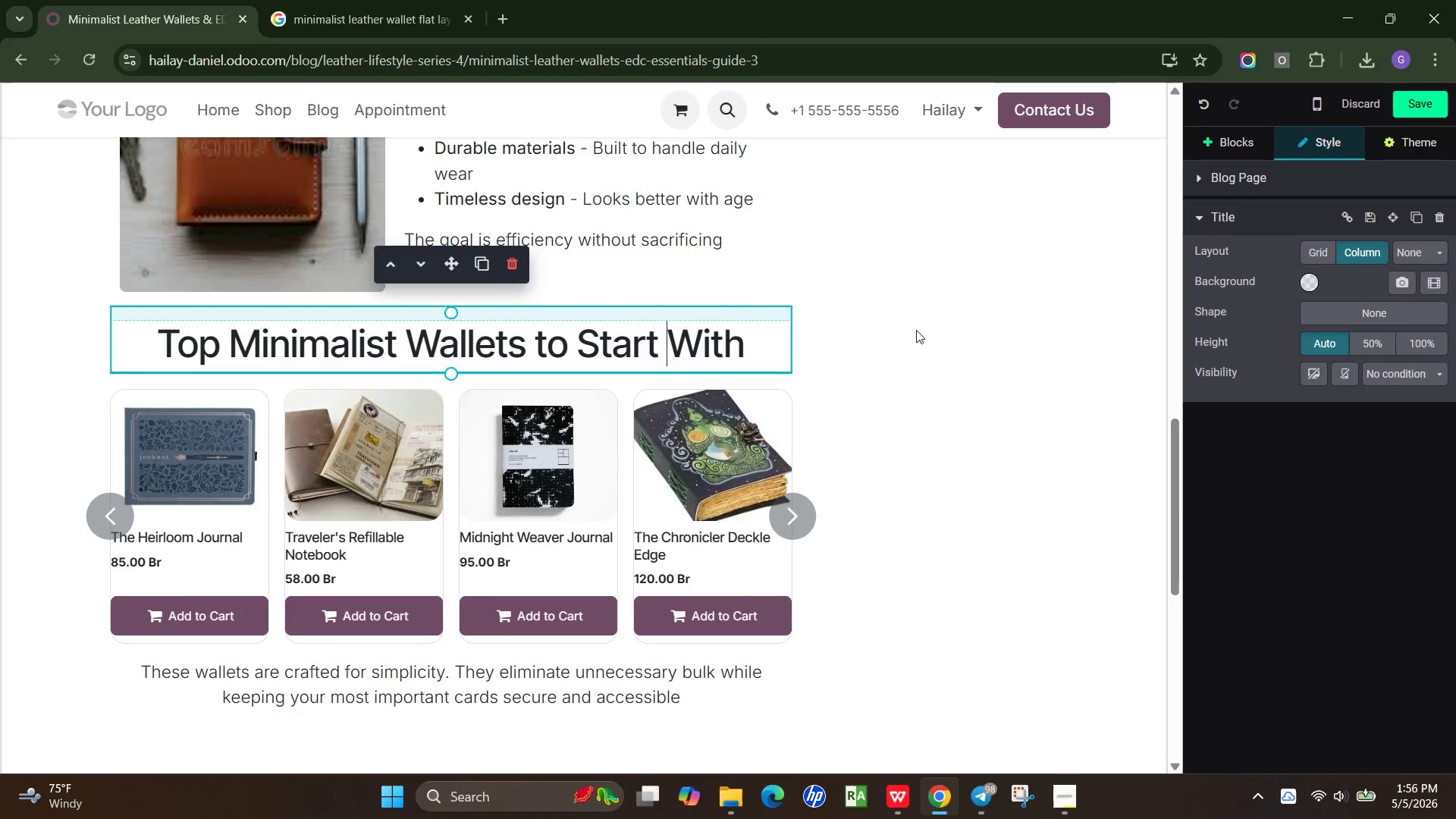 
left_click([916, 330])
 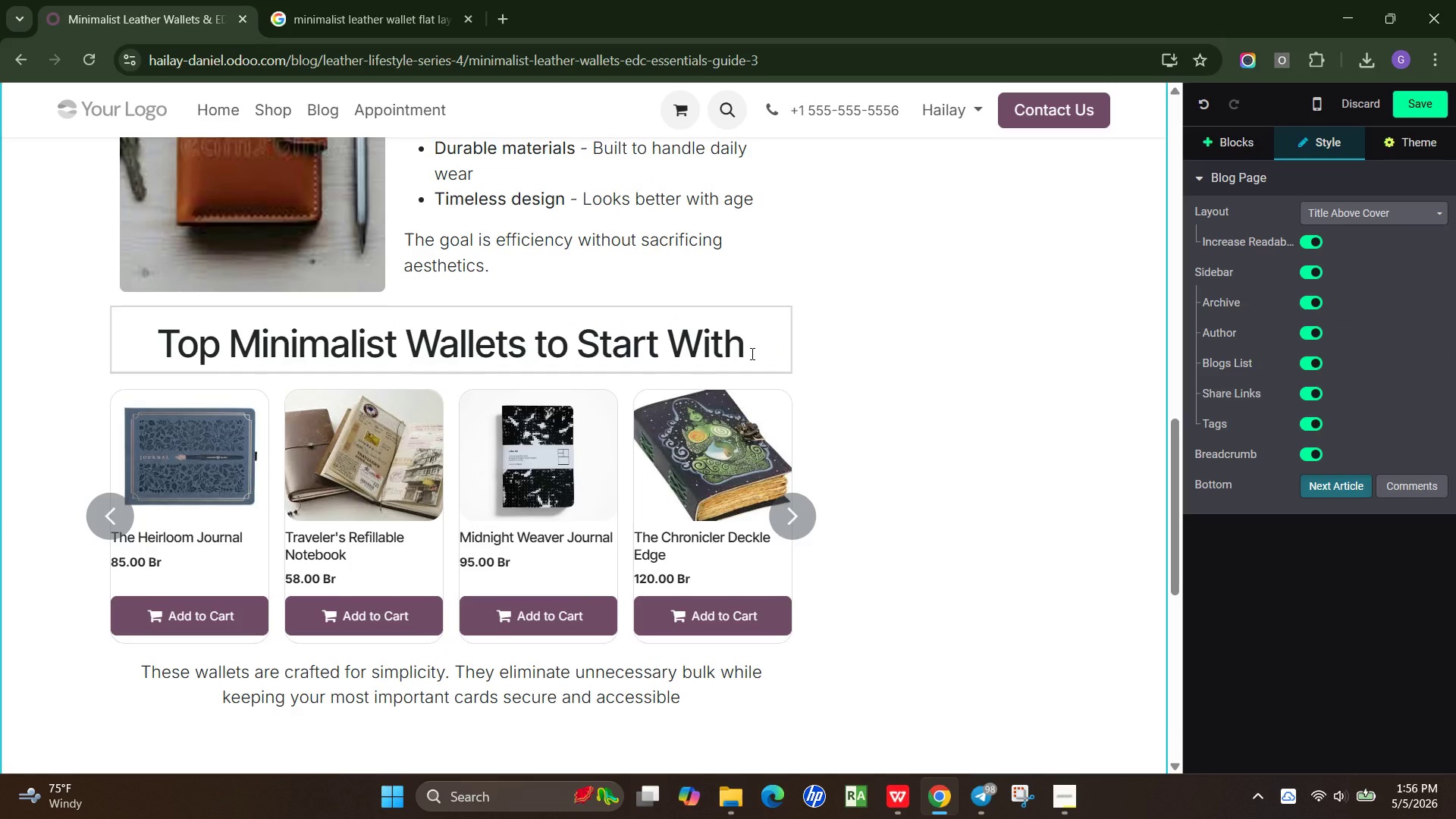 
left_click_drag(start_coordinate=[752, 350], to_coordinate=[179, 341])
 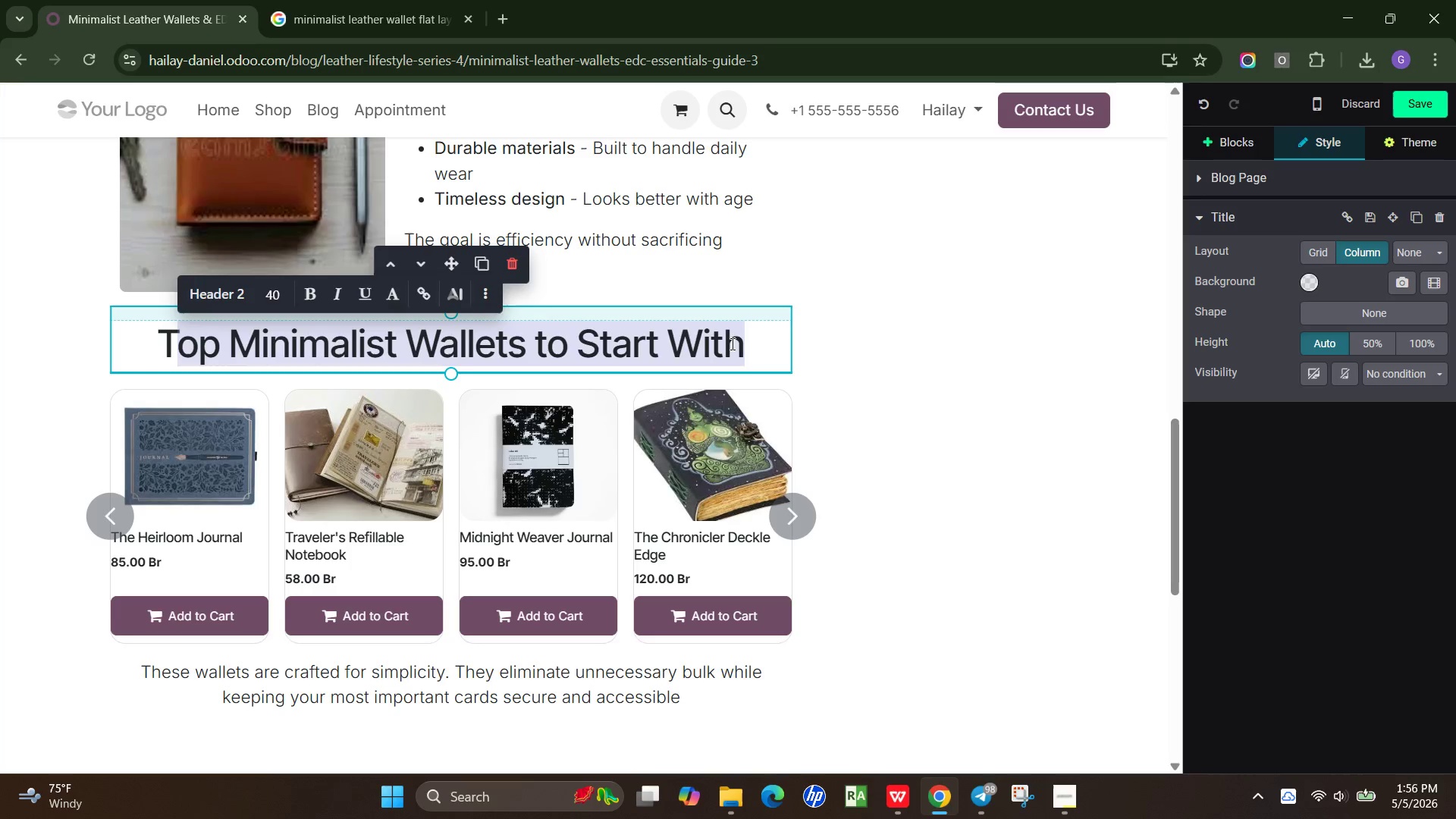 
left_click([733, 345])
 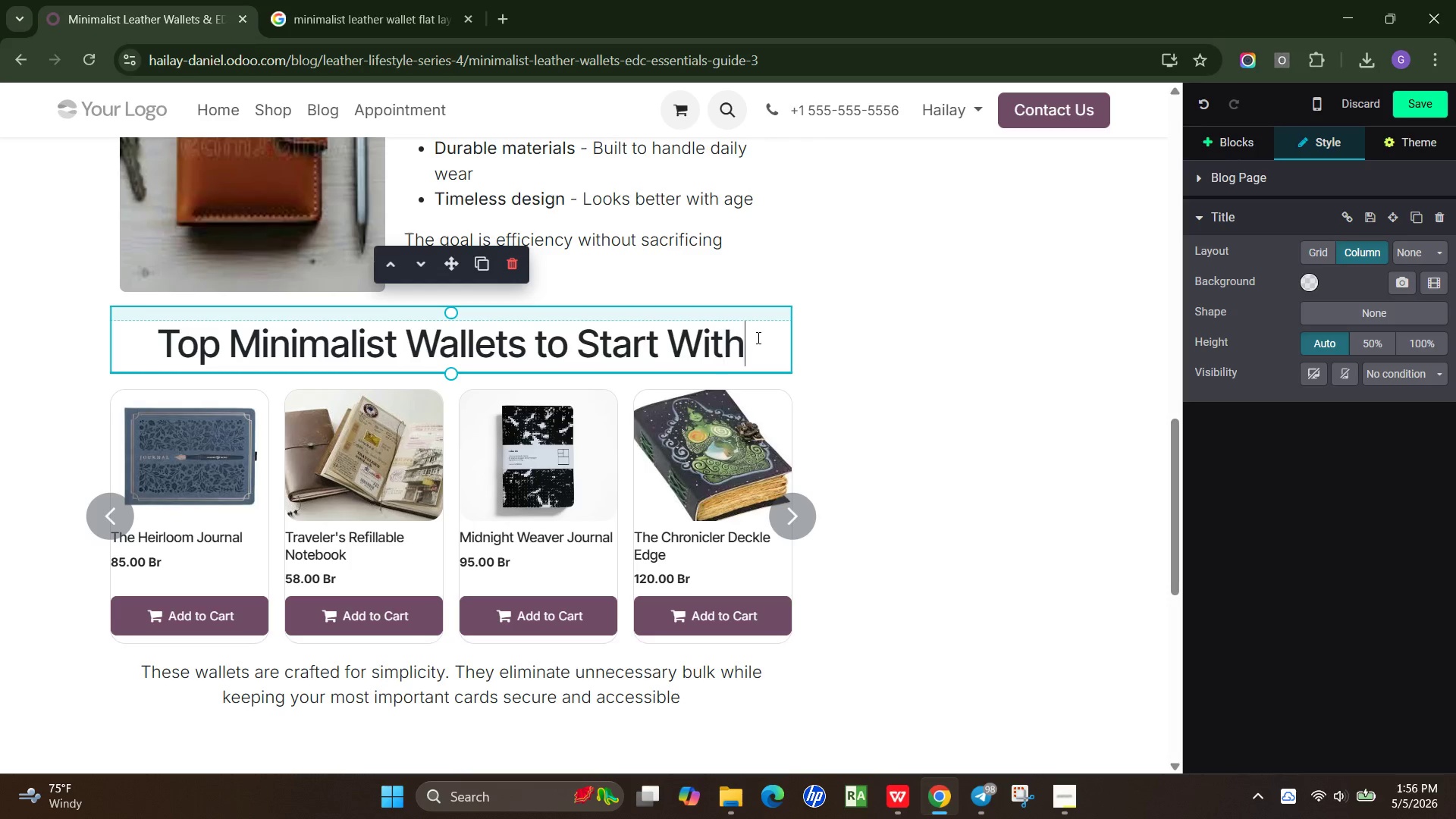 
left_click_drag(start_coordinate=[757, 337], to_coordinate=[15, 325])
 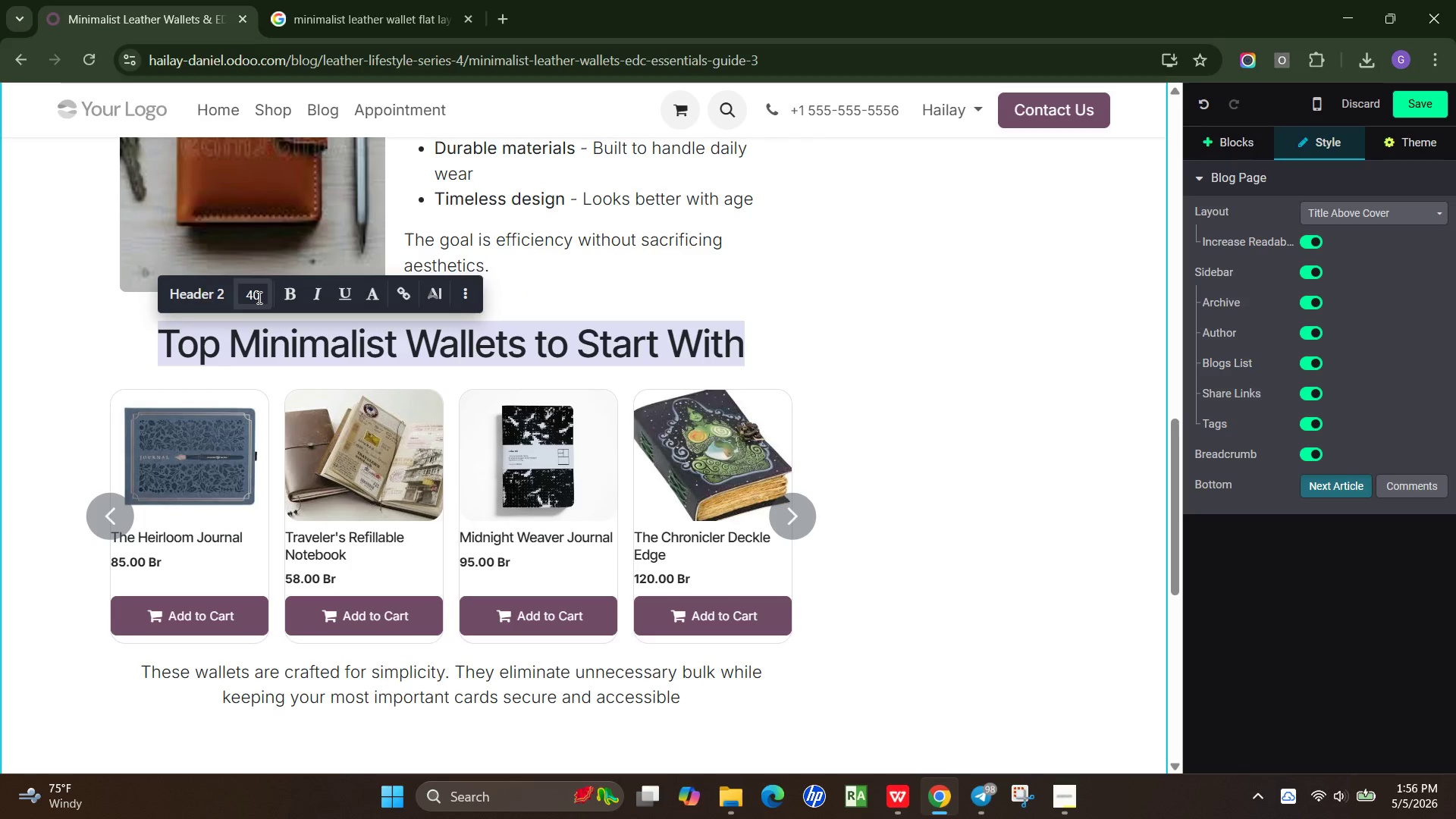 
left_click([253, 298])
 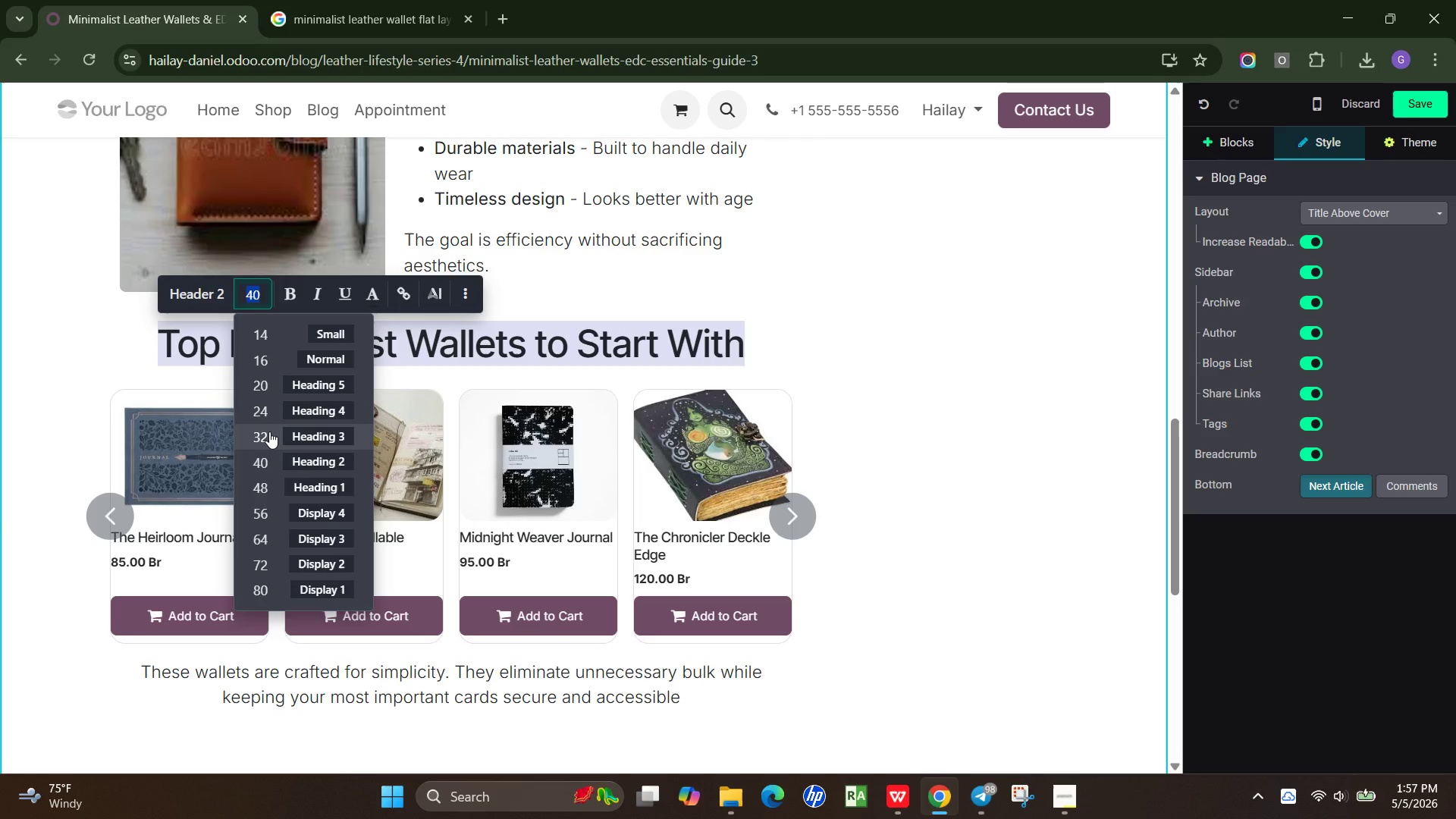 
left_click([272, 432])
 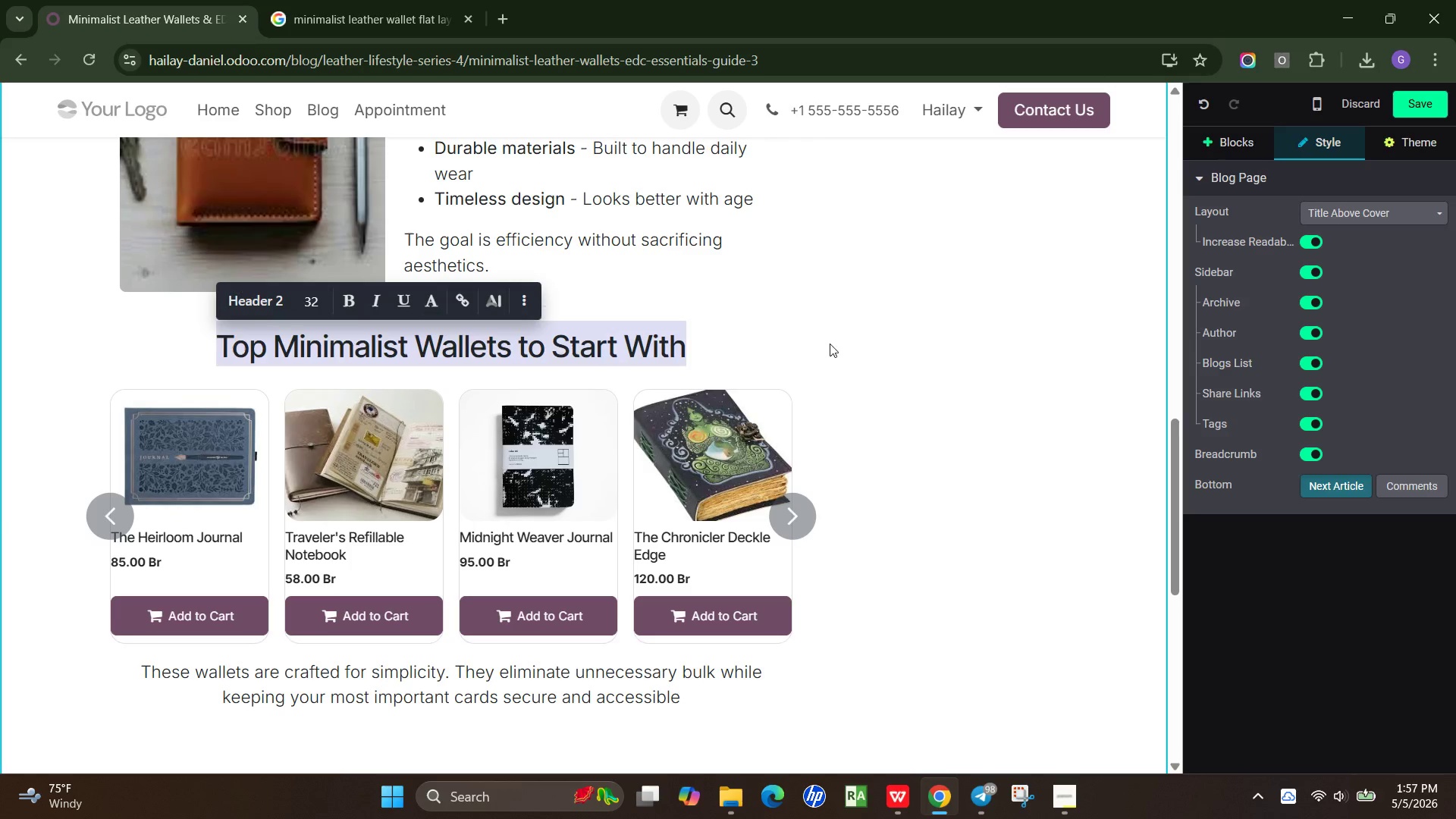 
left_click([850, 339])
 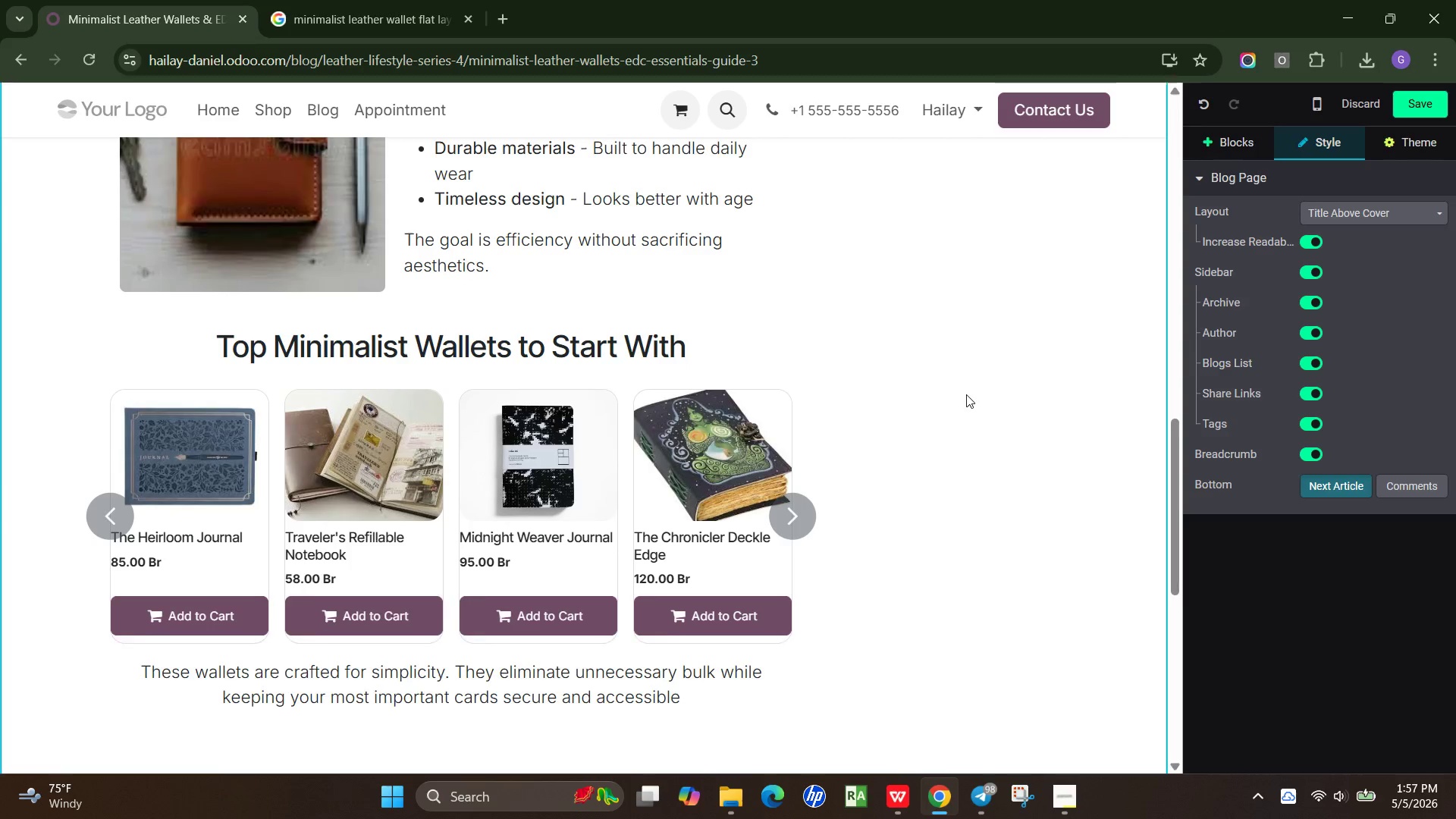 
scroll: coordinate [965, 394], scroll_direction: down, amount: 1.0
 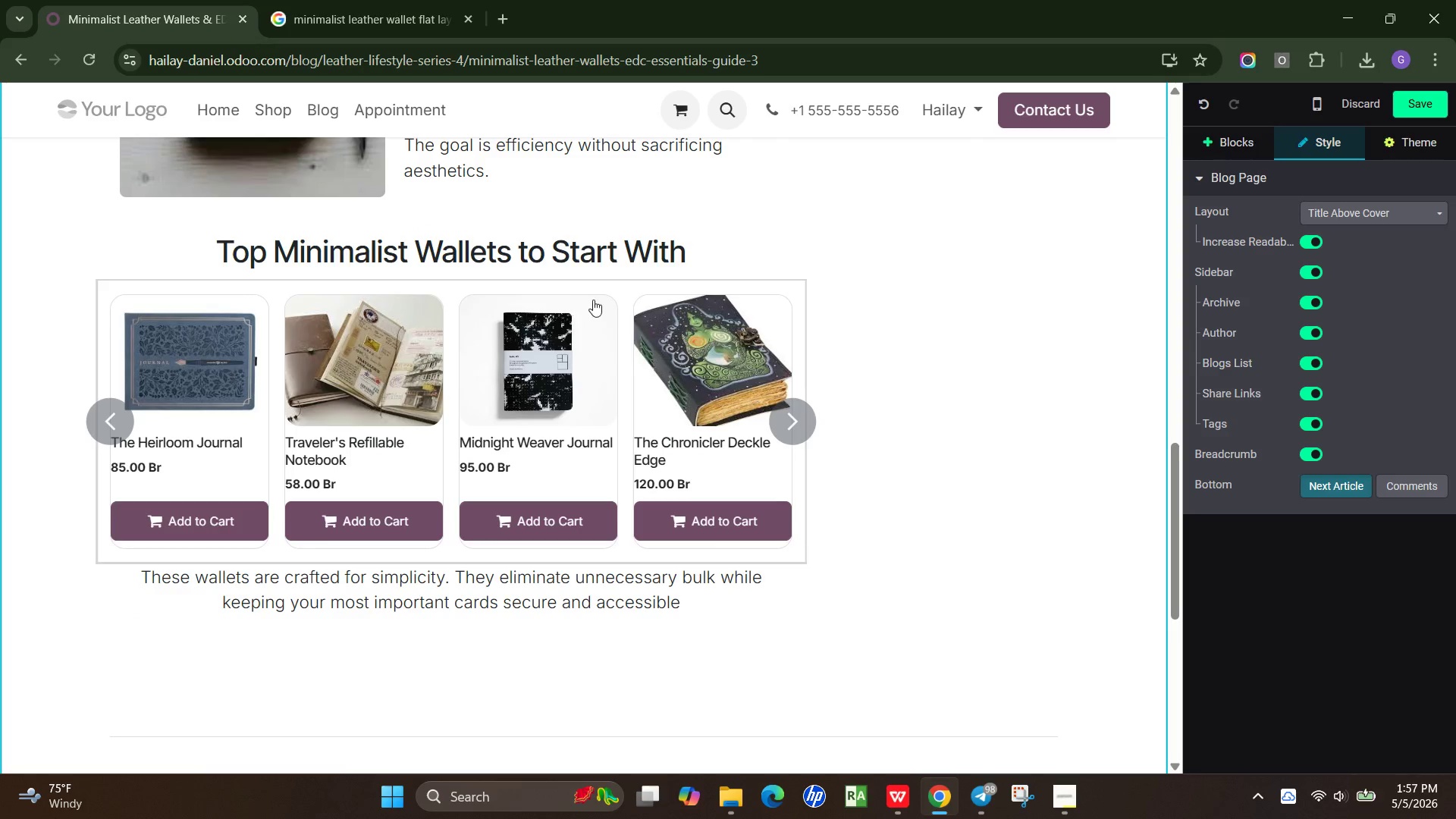 
left_click([638, 290])
 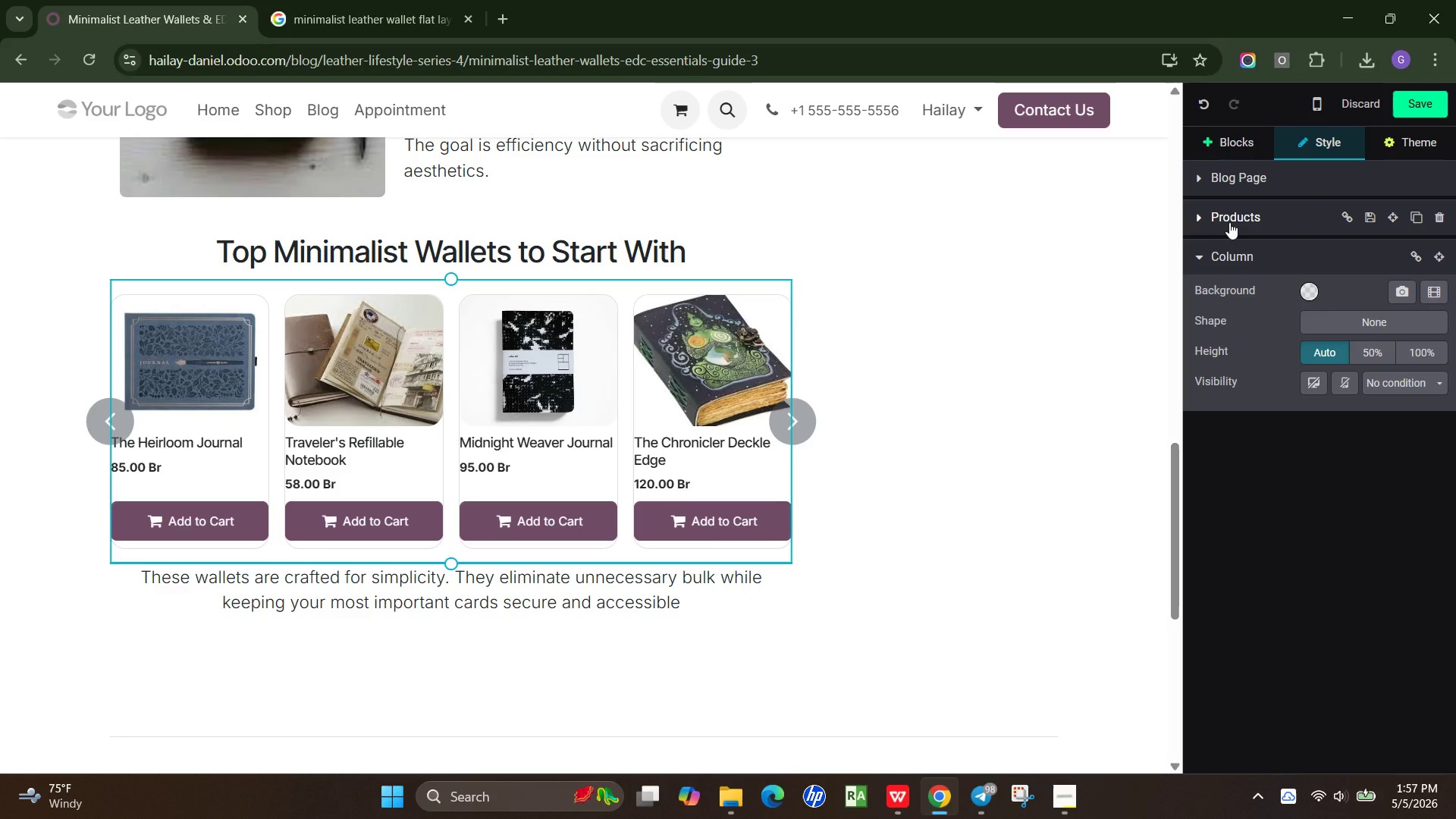 
left_click([1198, 219])
 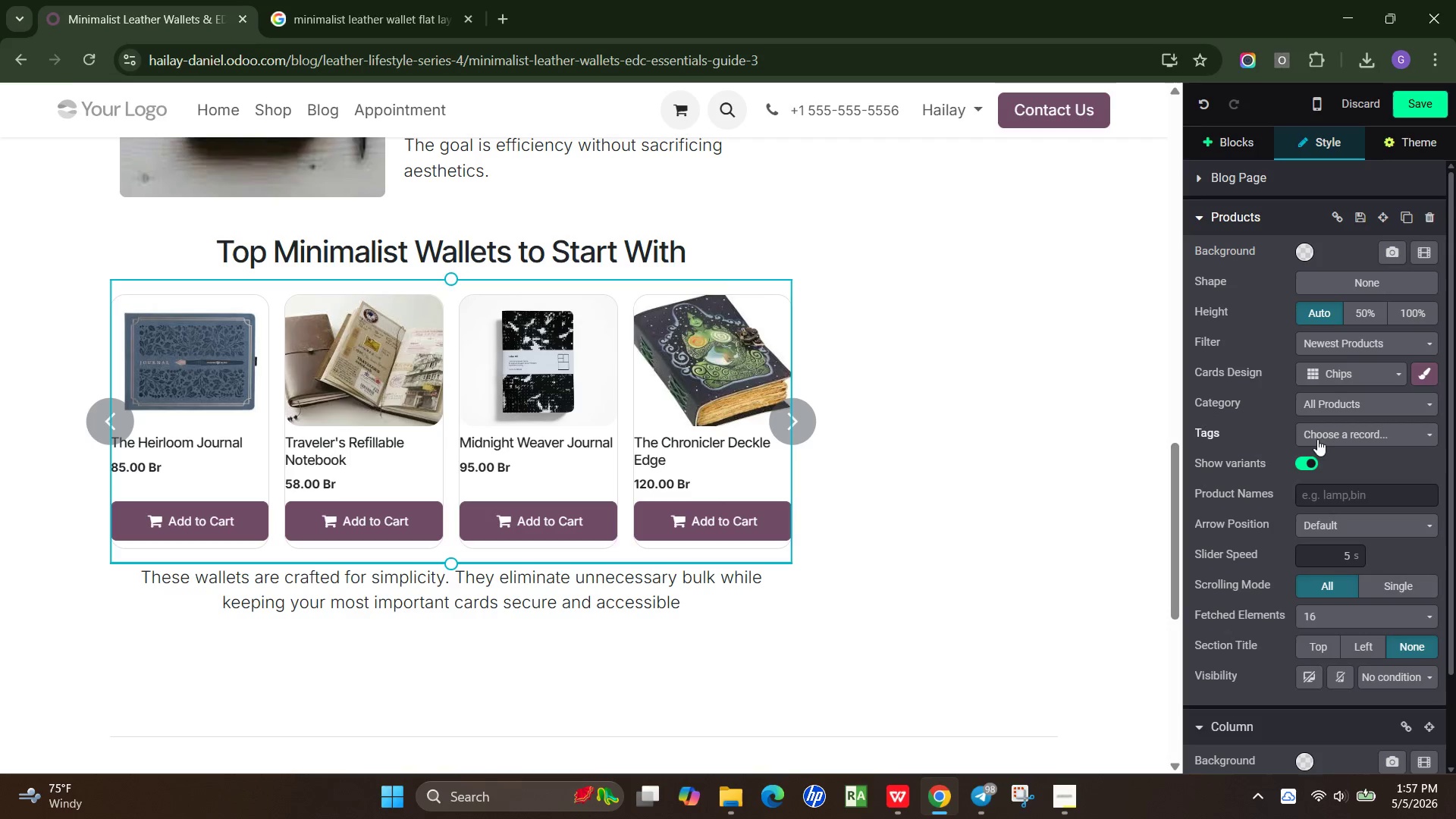 
mouse_move([1398, 492])
 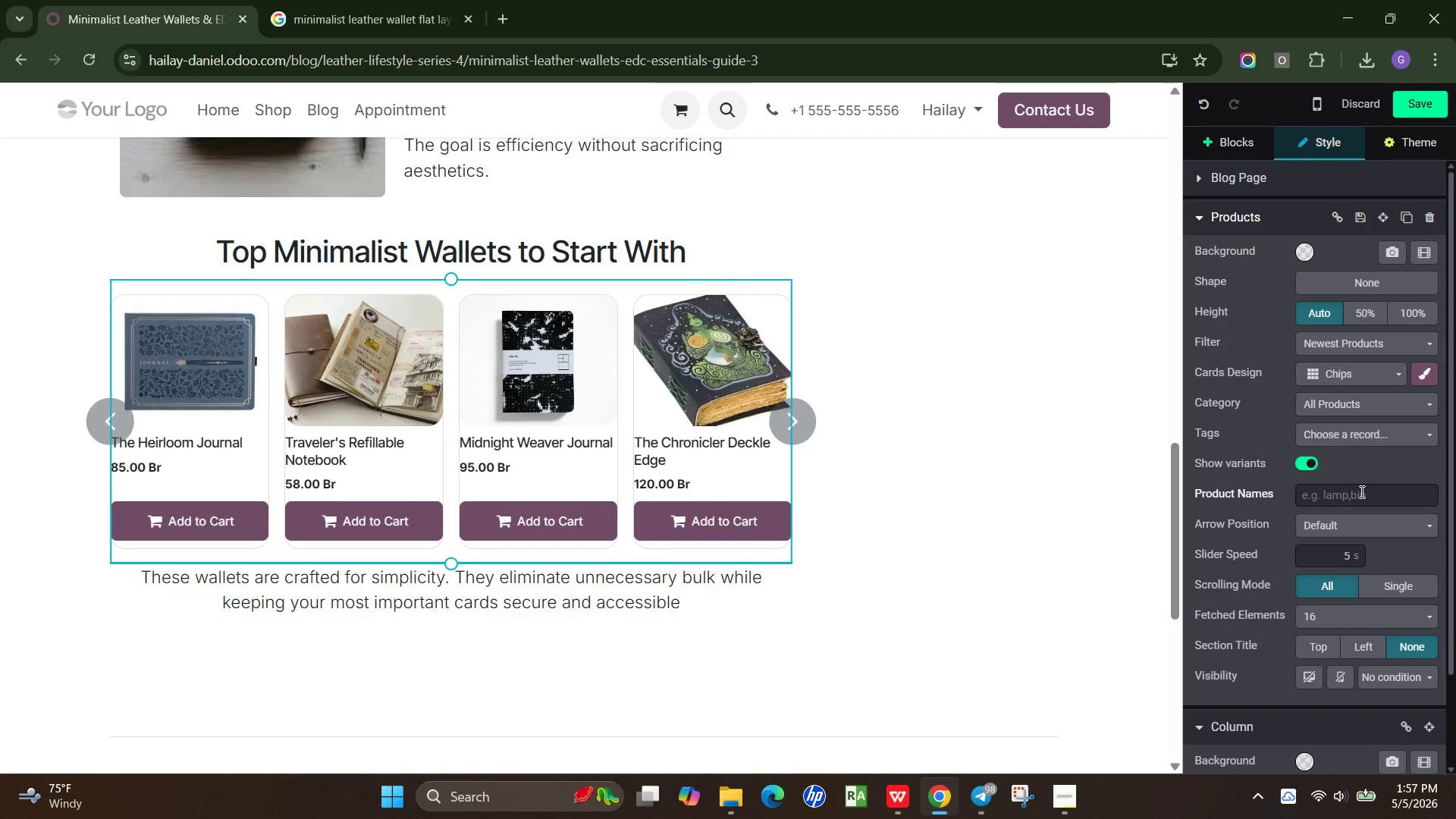 
left_click([1360, 491])
 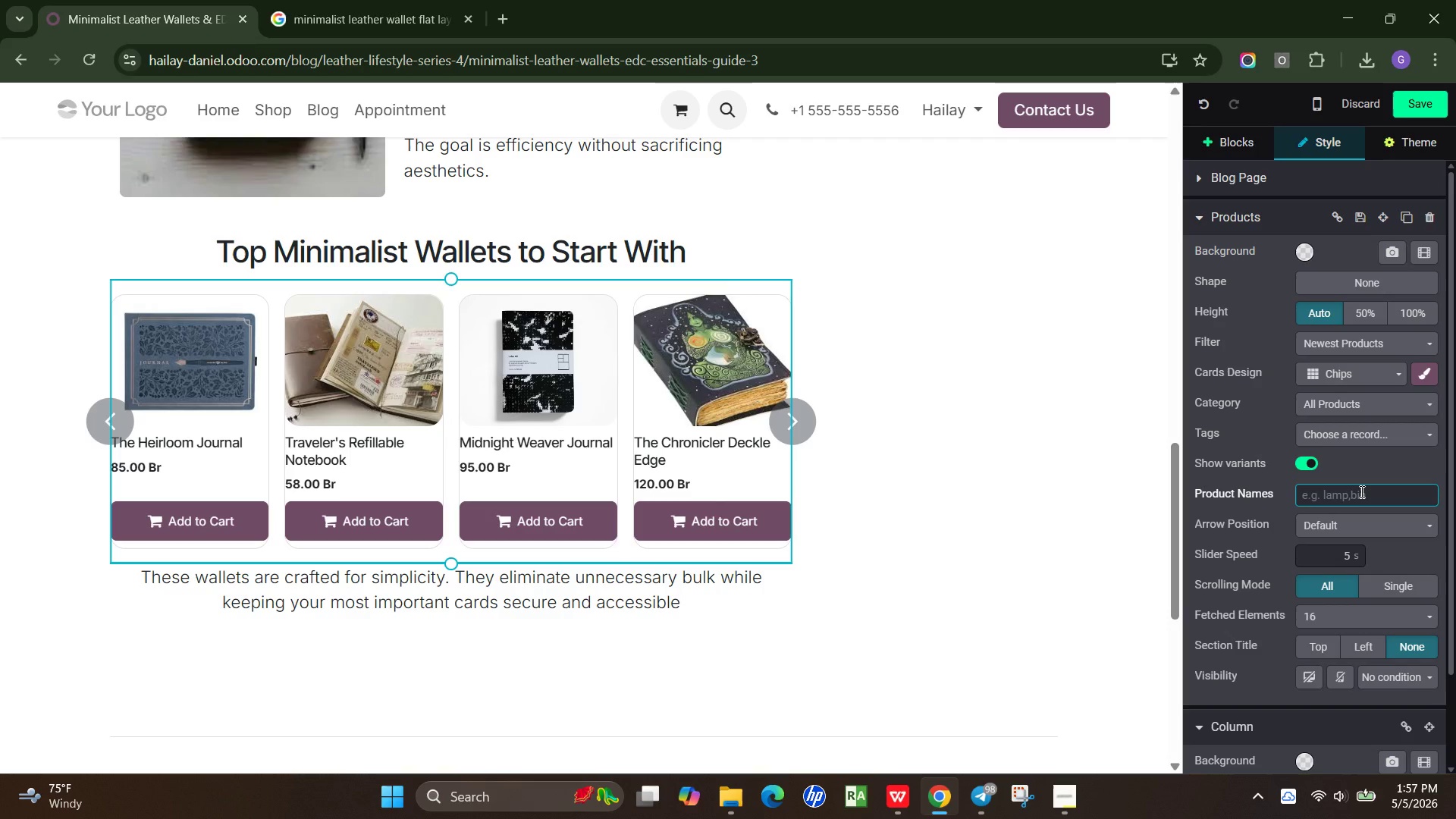 
type(nomad slim wallet,saddle-stitched )
key(Backspace)
type( card case)
 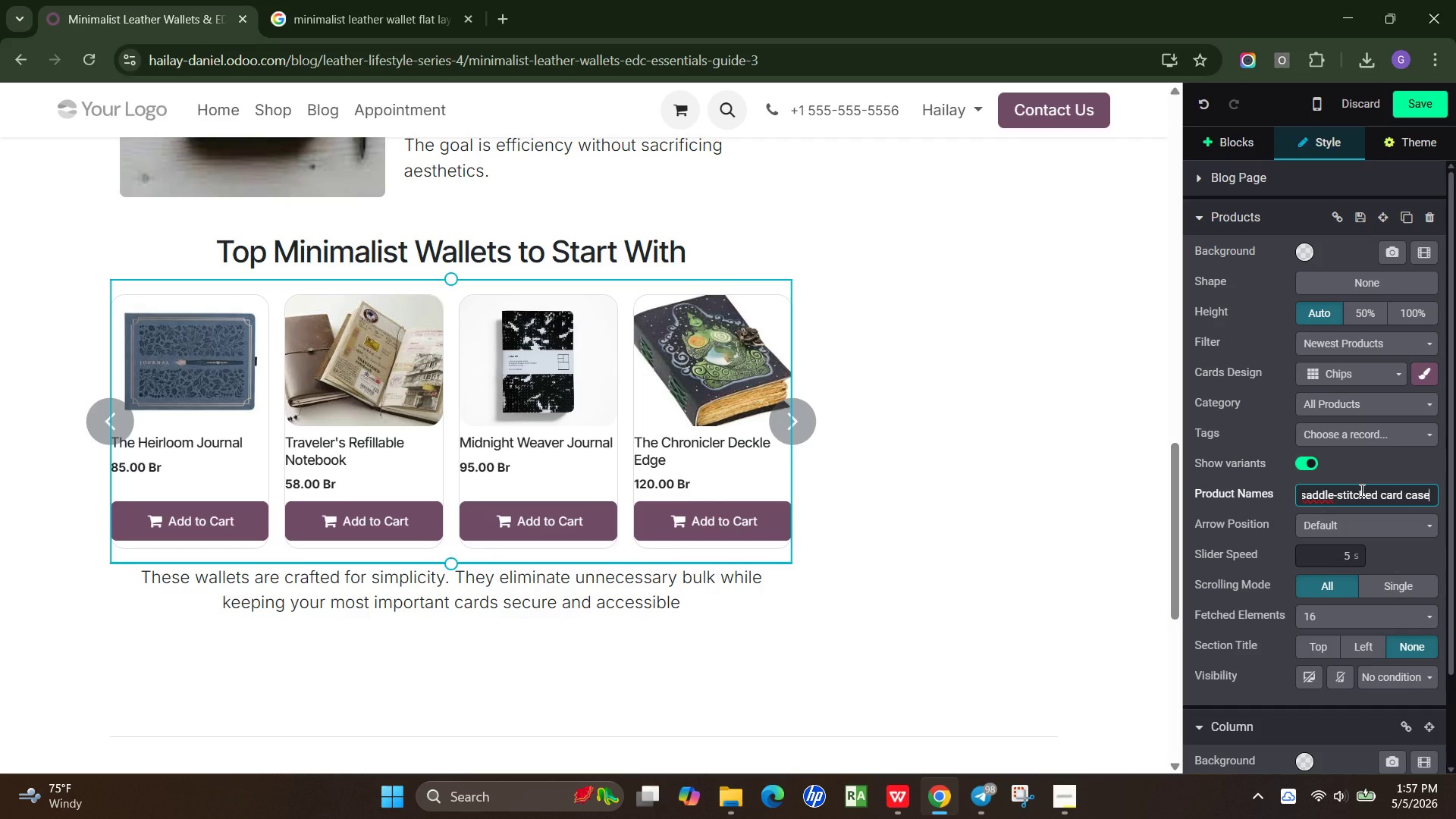 
key(Enter)
 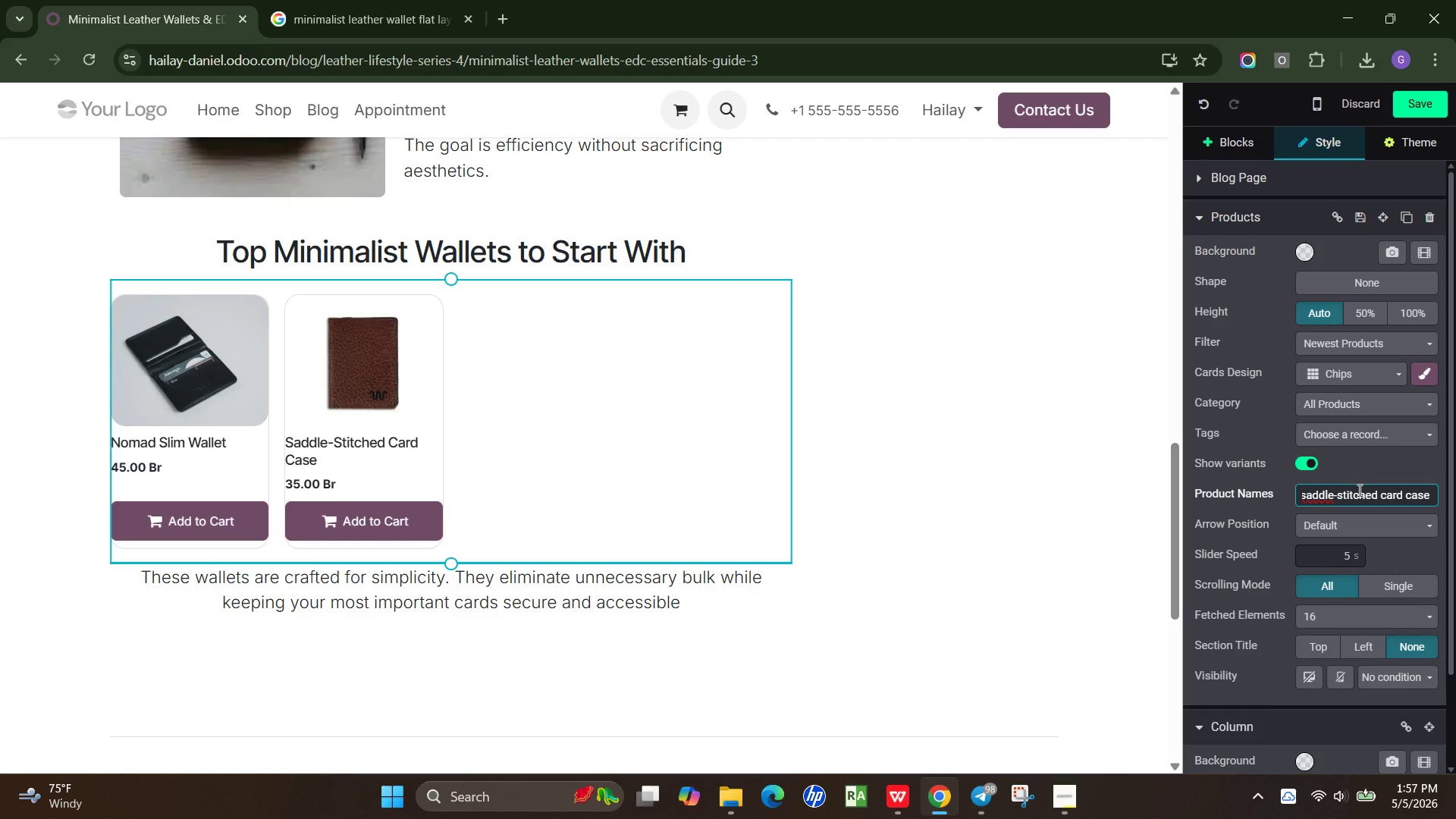 
wait(18.0)
 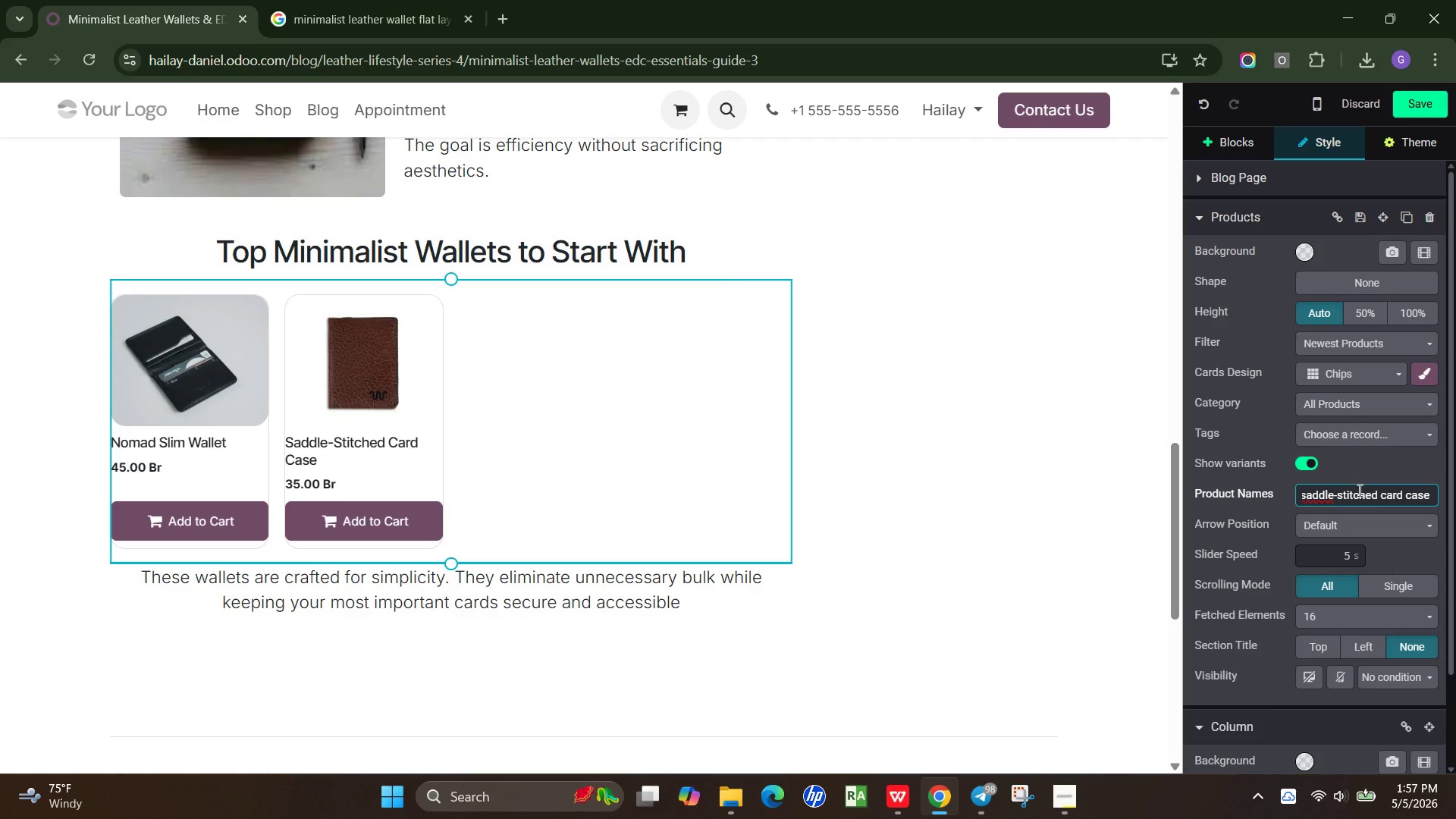 
left_click([623, 412])
 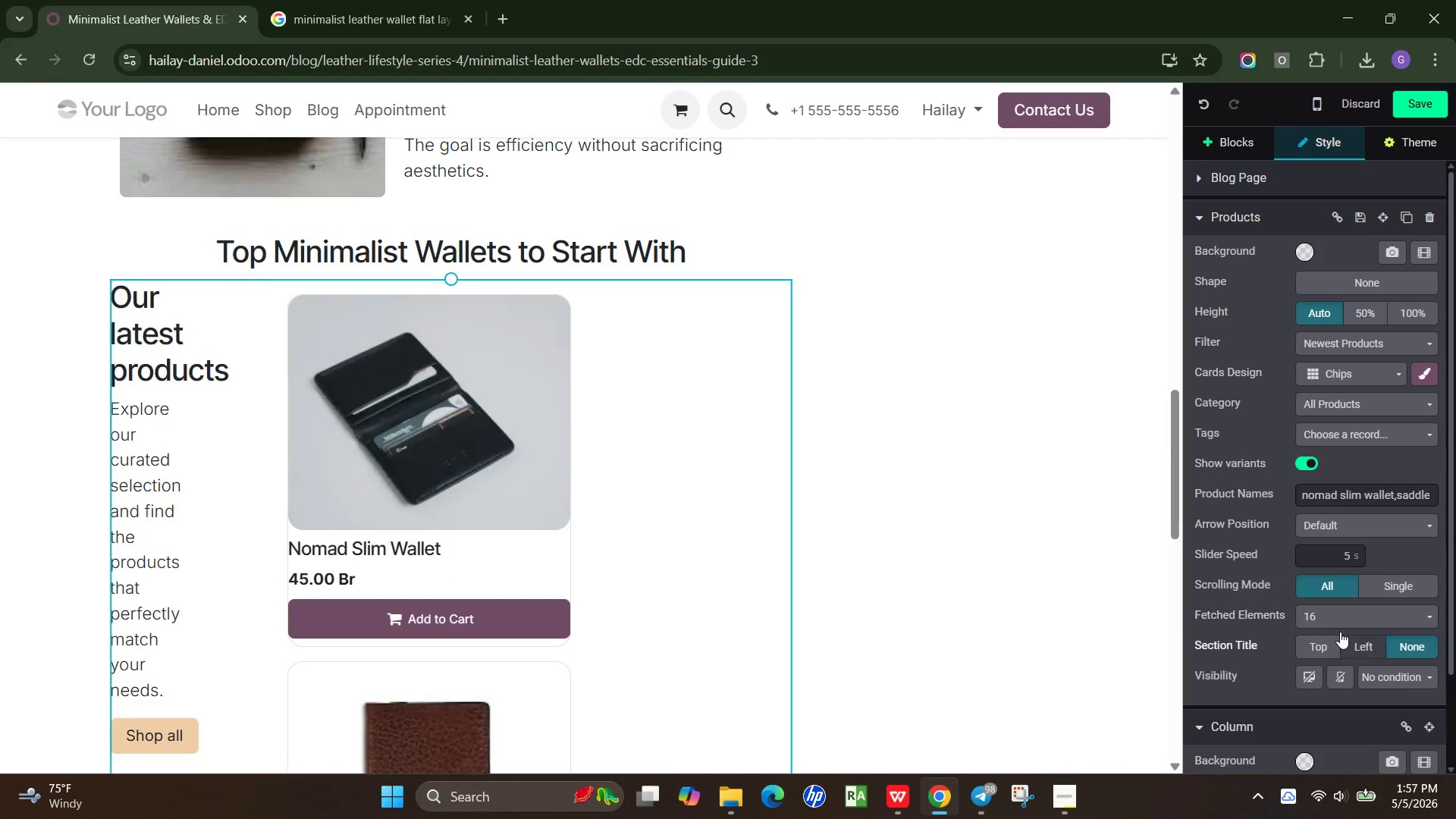 
left_click([1344, 619])
 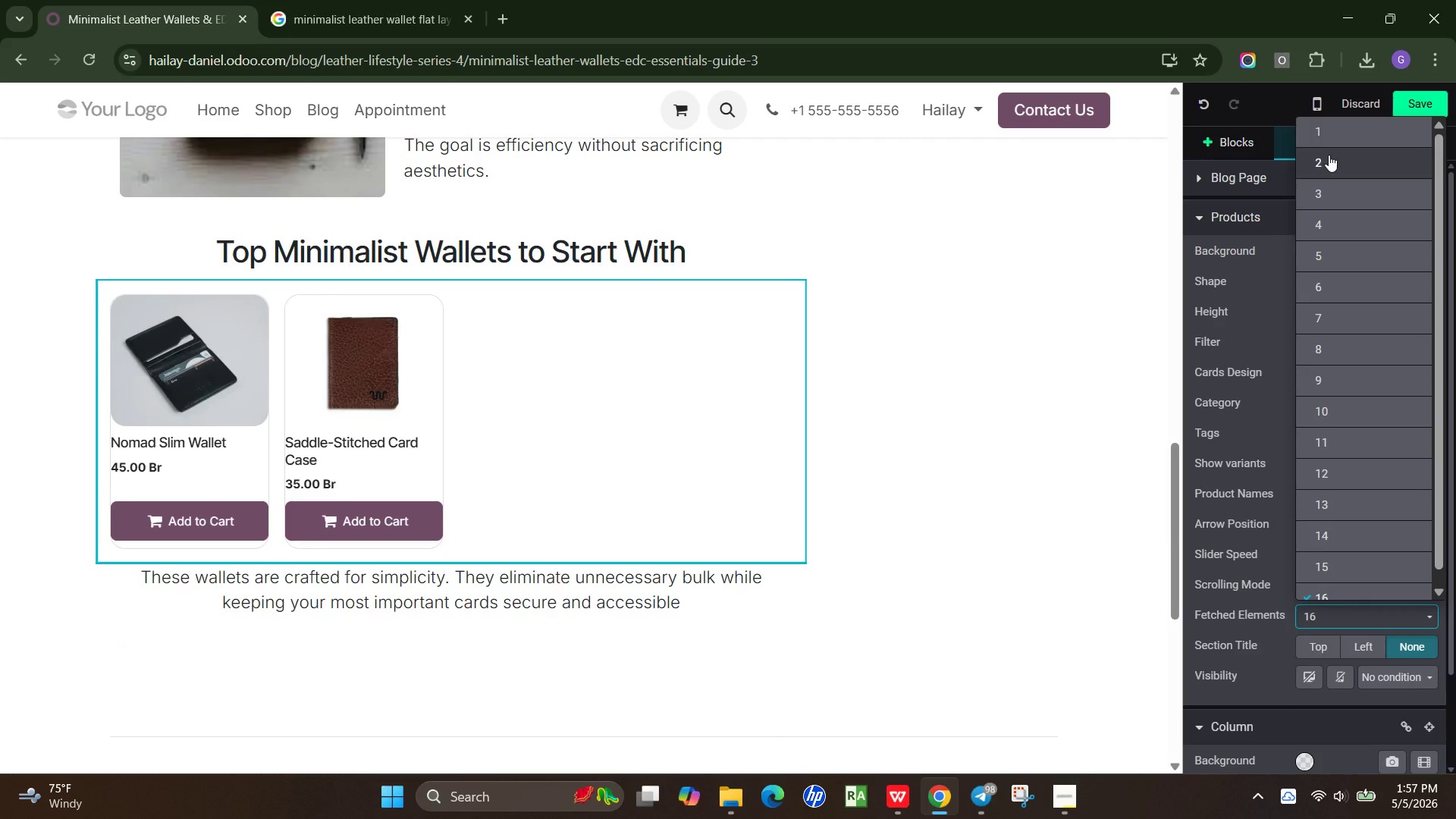 
left_click([1329, 155])
 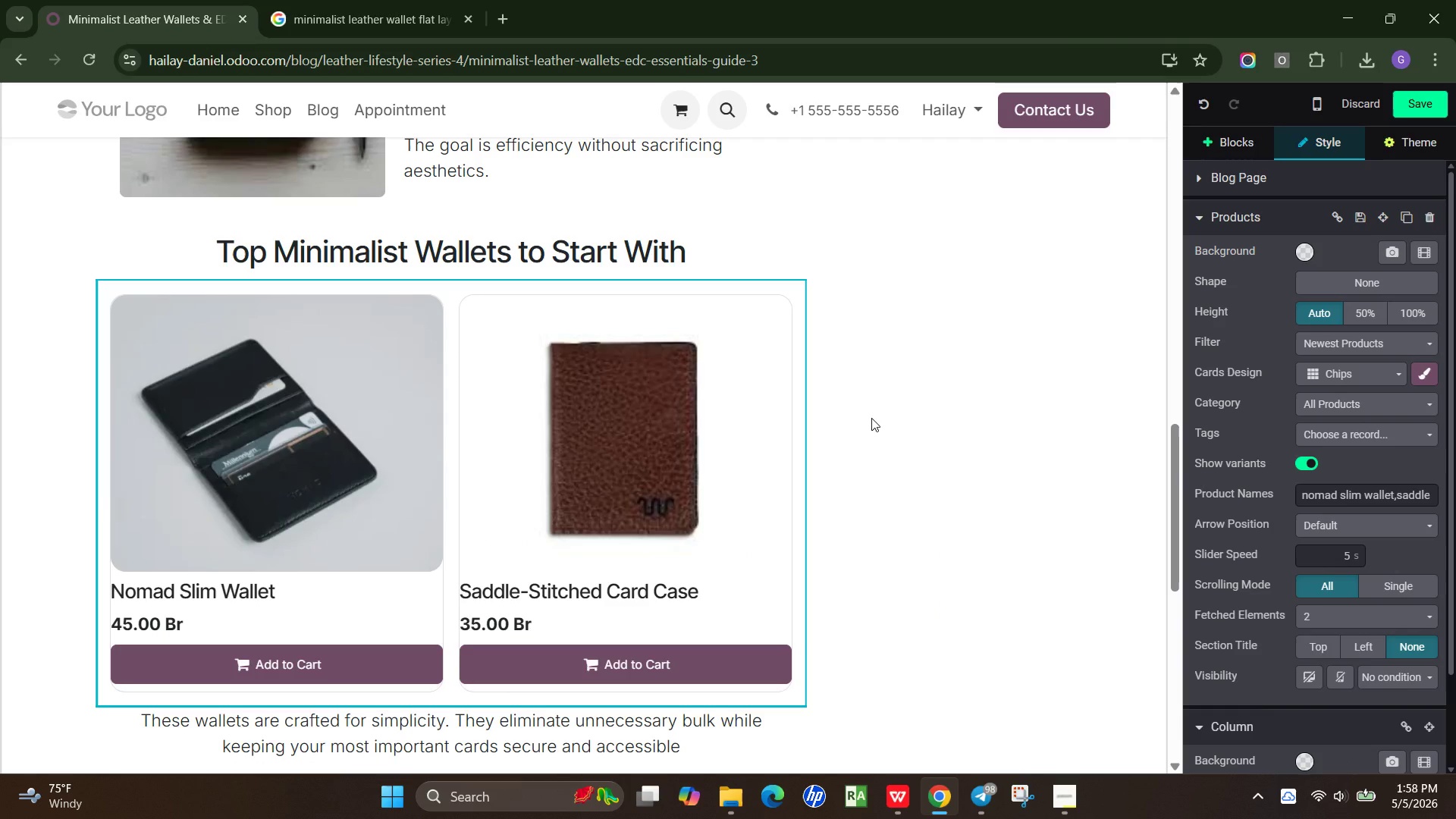 
wait(7.2)
 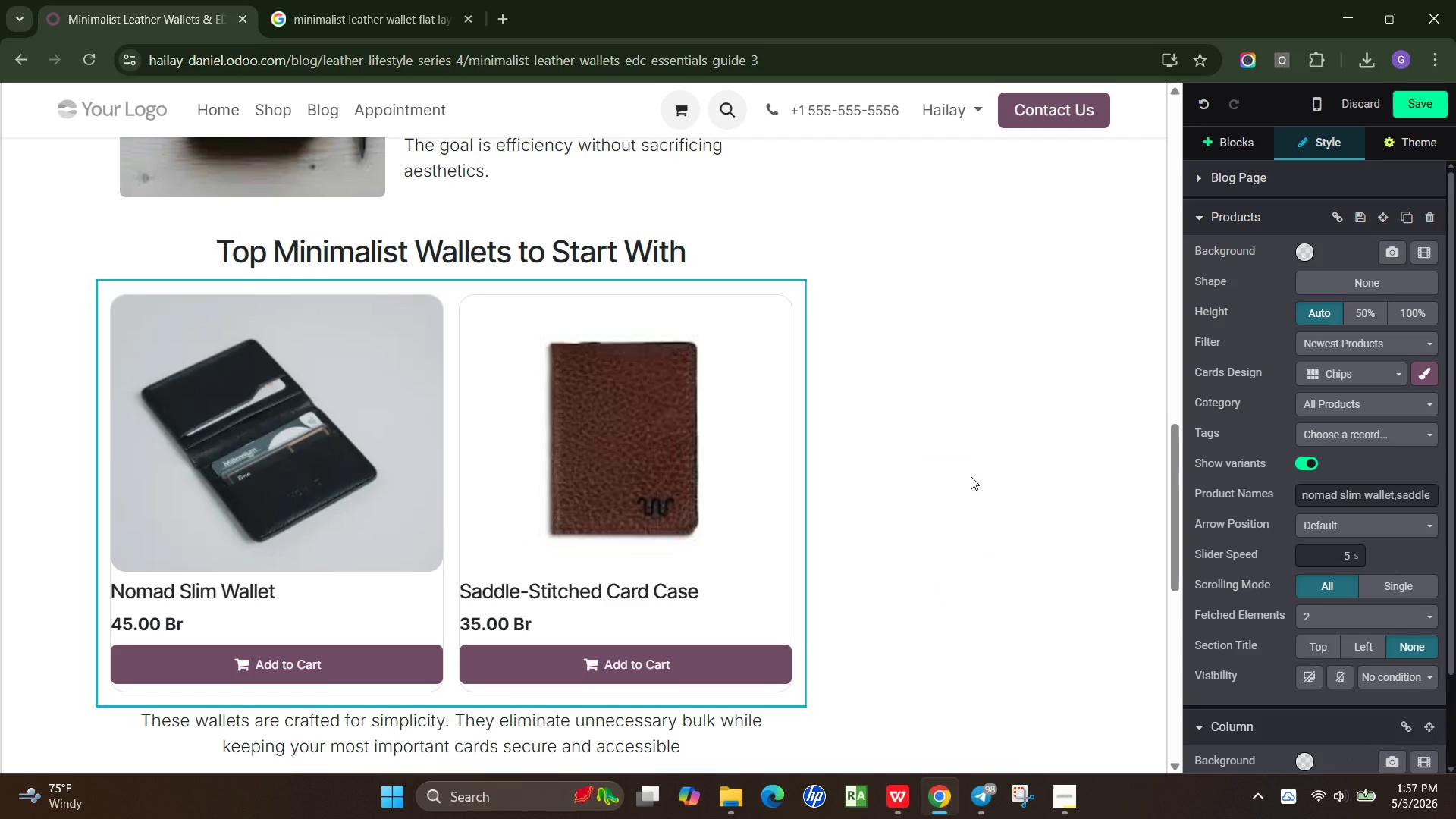 
scroll: coordinate [841, 413], scroll_direction: down, amount: 2.0
 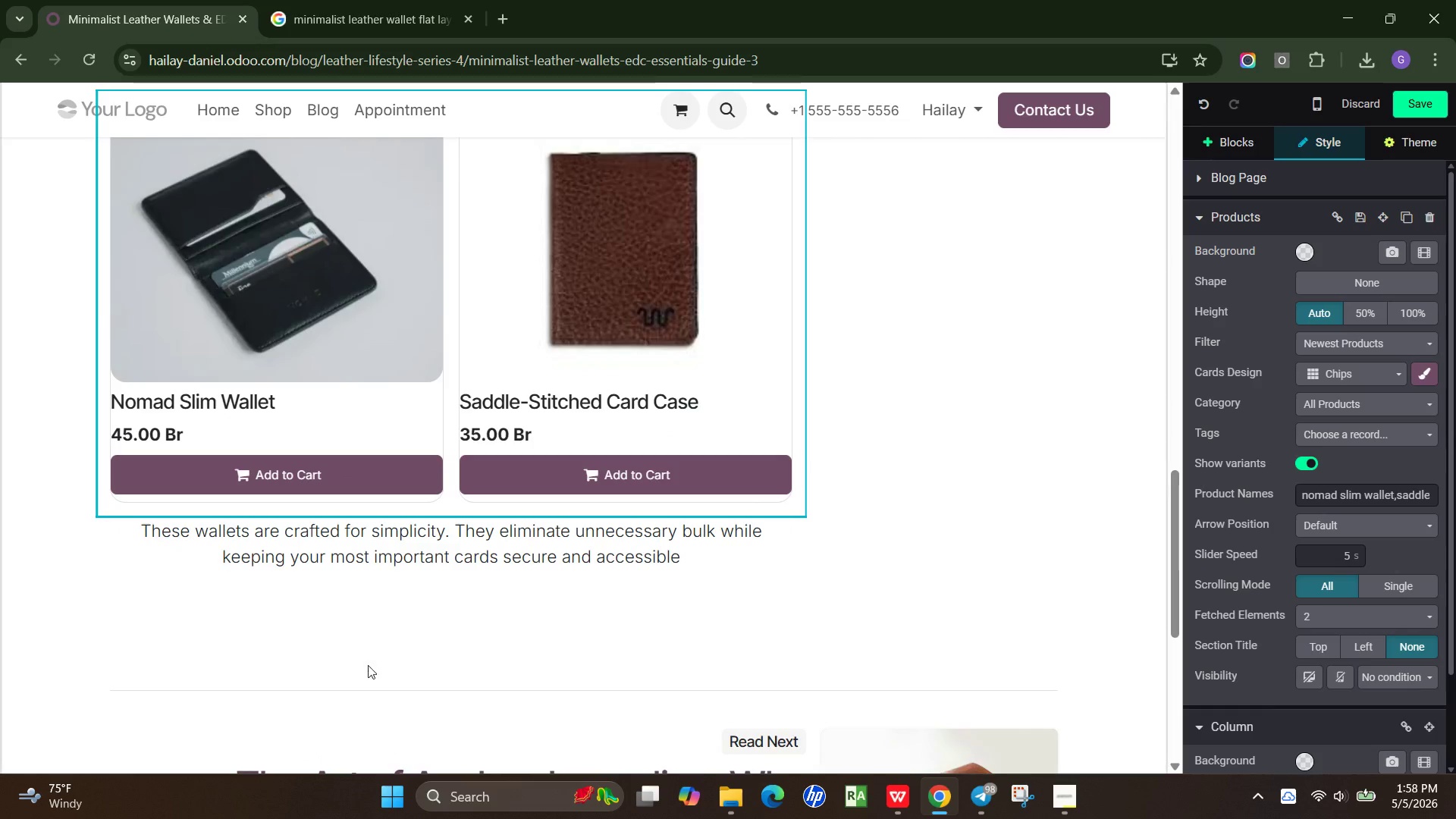 
left_click([371, 629])
 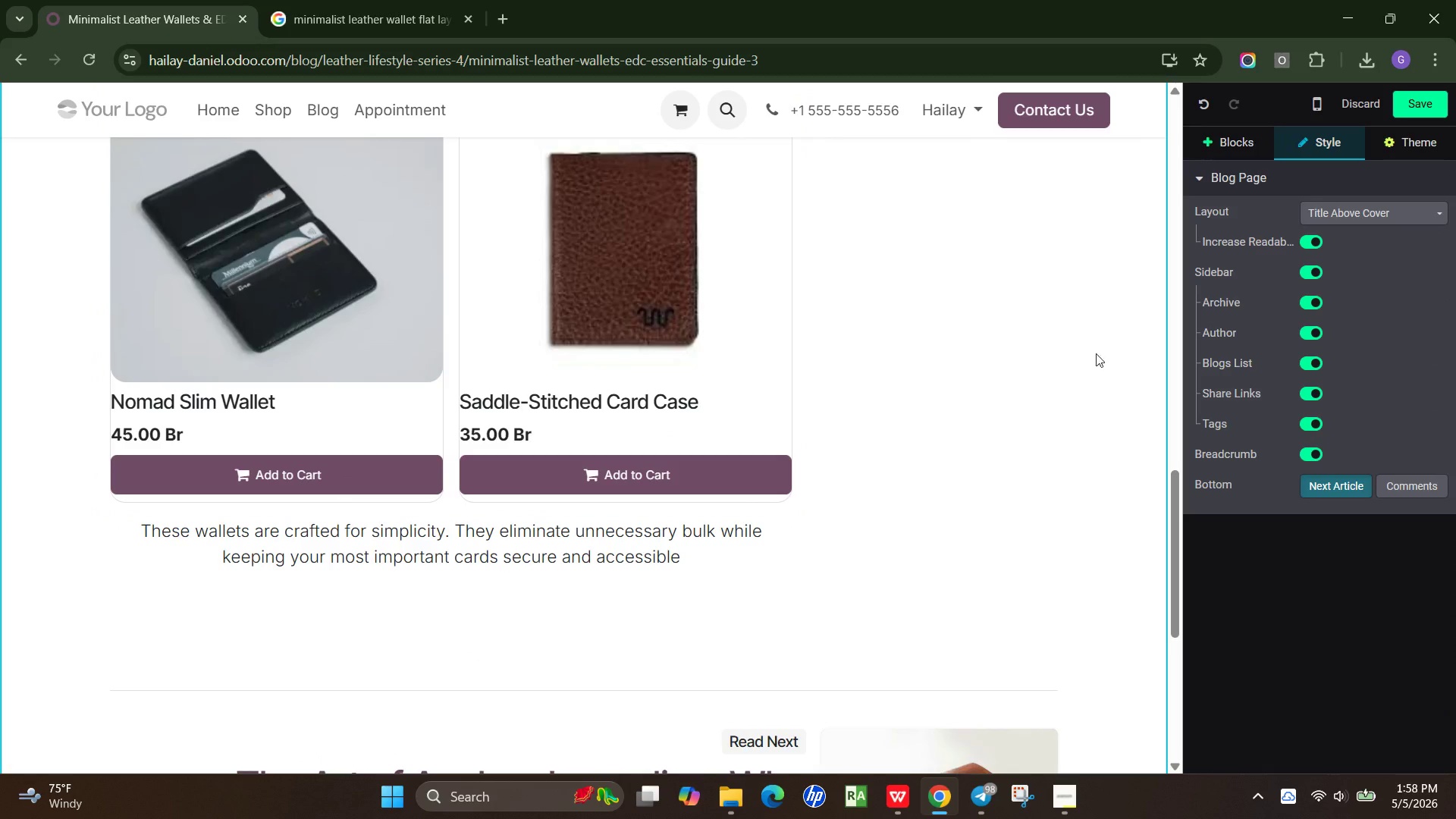 
wait(5.49)
 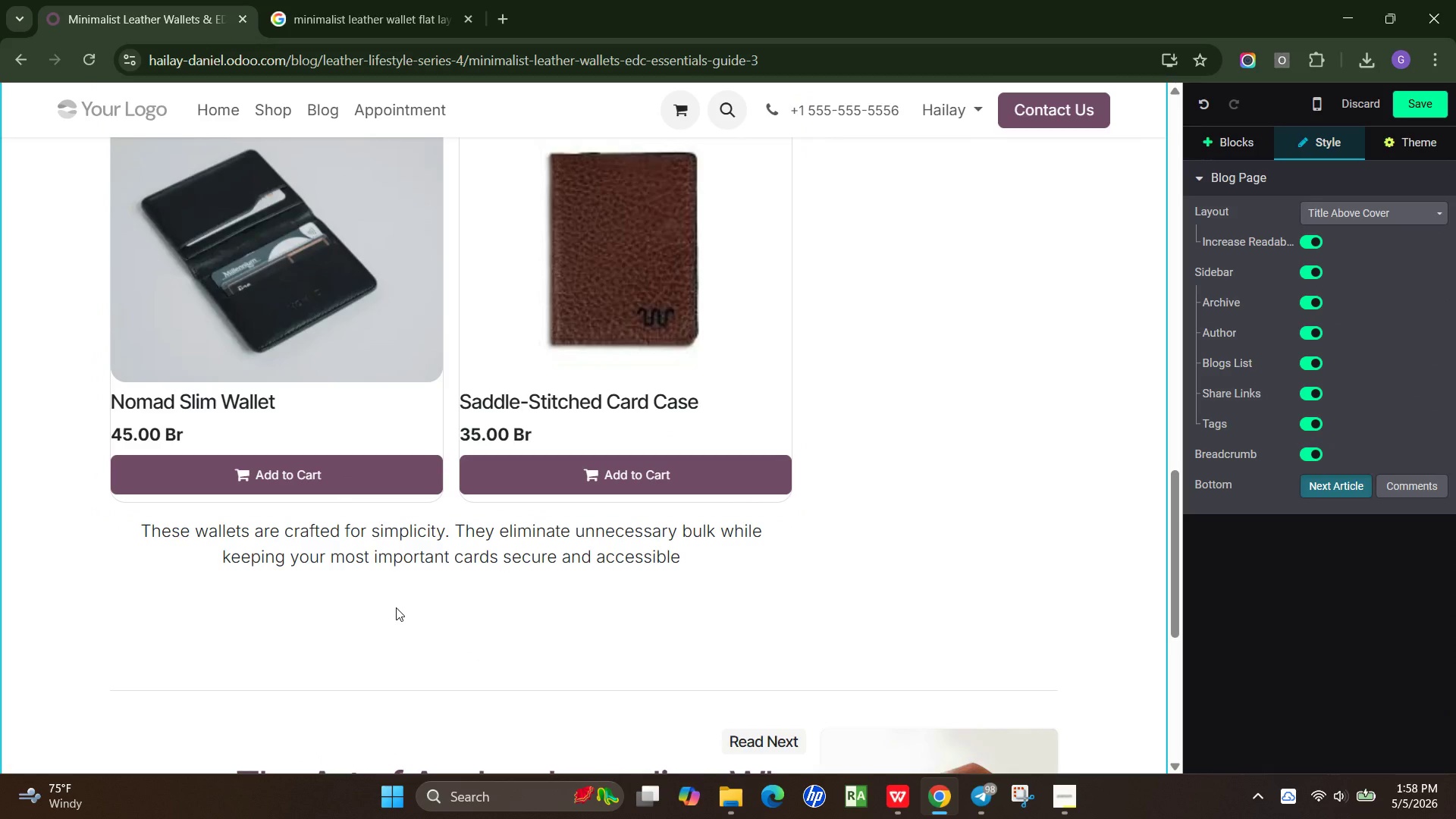 
scroll: coordinate [908, 356], scroll_direction: up, amount: 3.0
 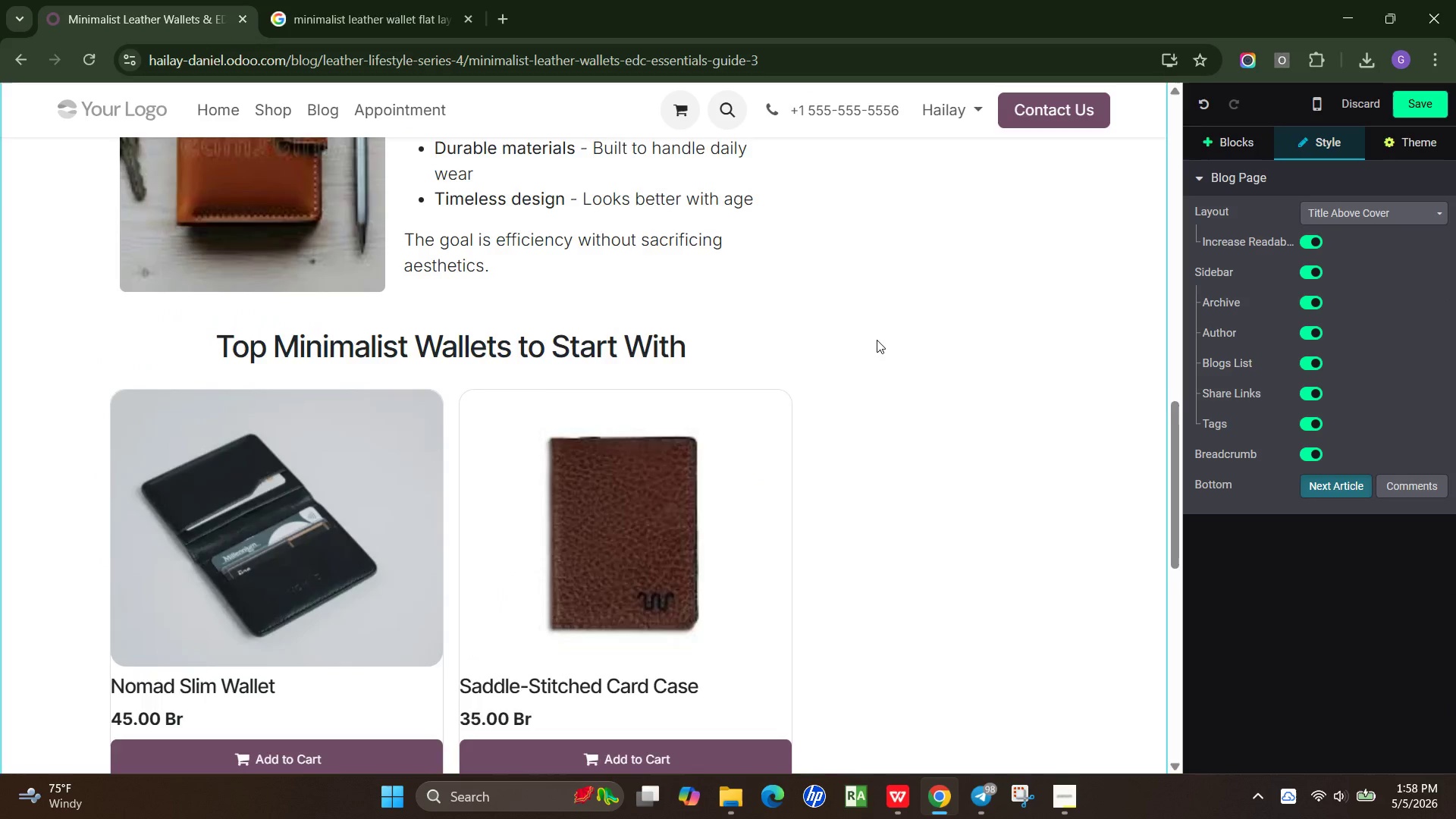 
scroll: coordinate [877, 340], scroll_direction: down, amount: 1.0
 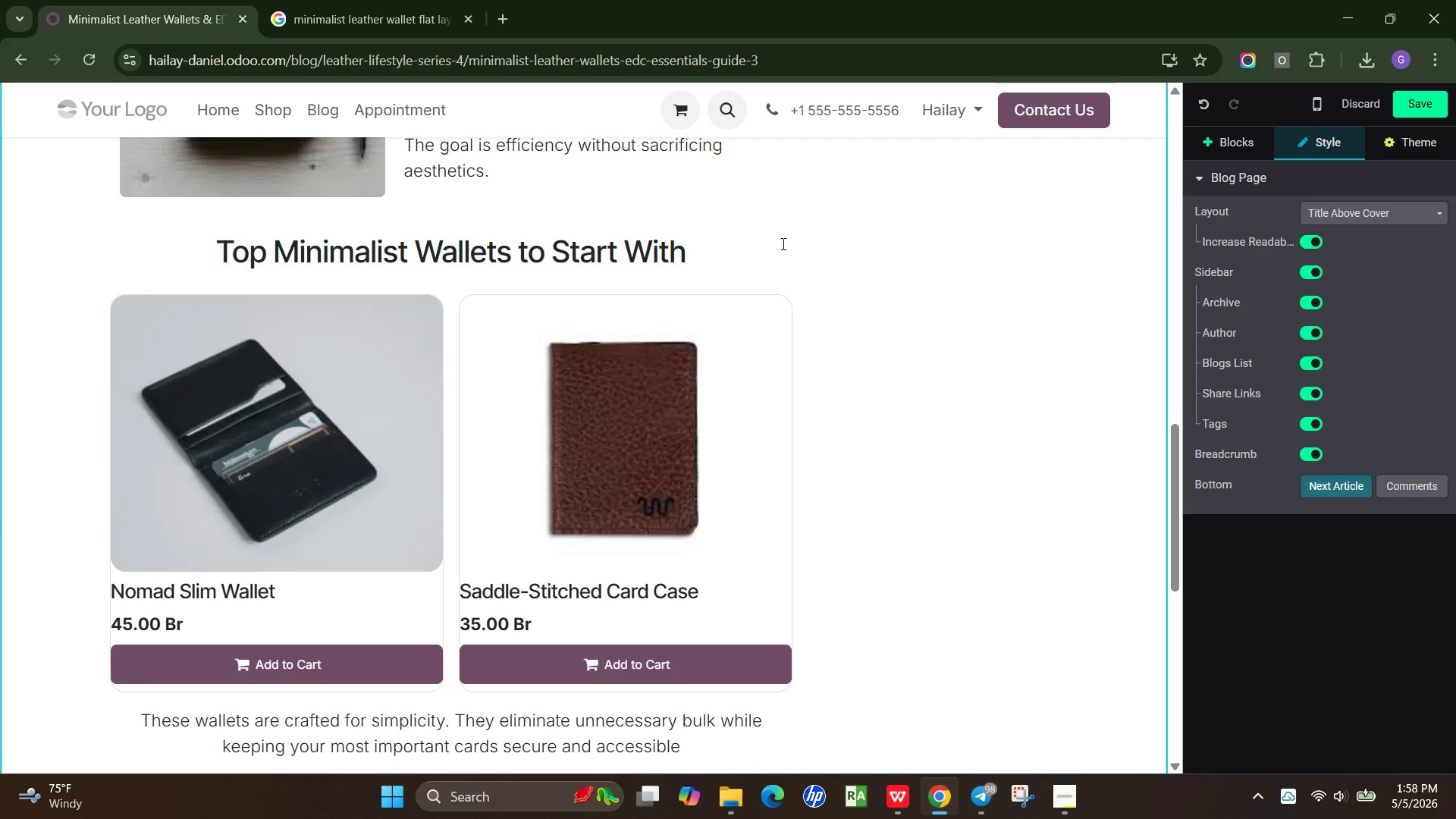 
left_click([770, 243])
 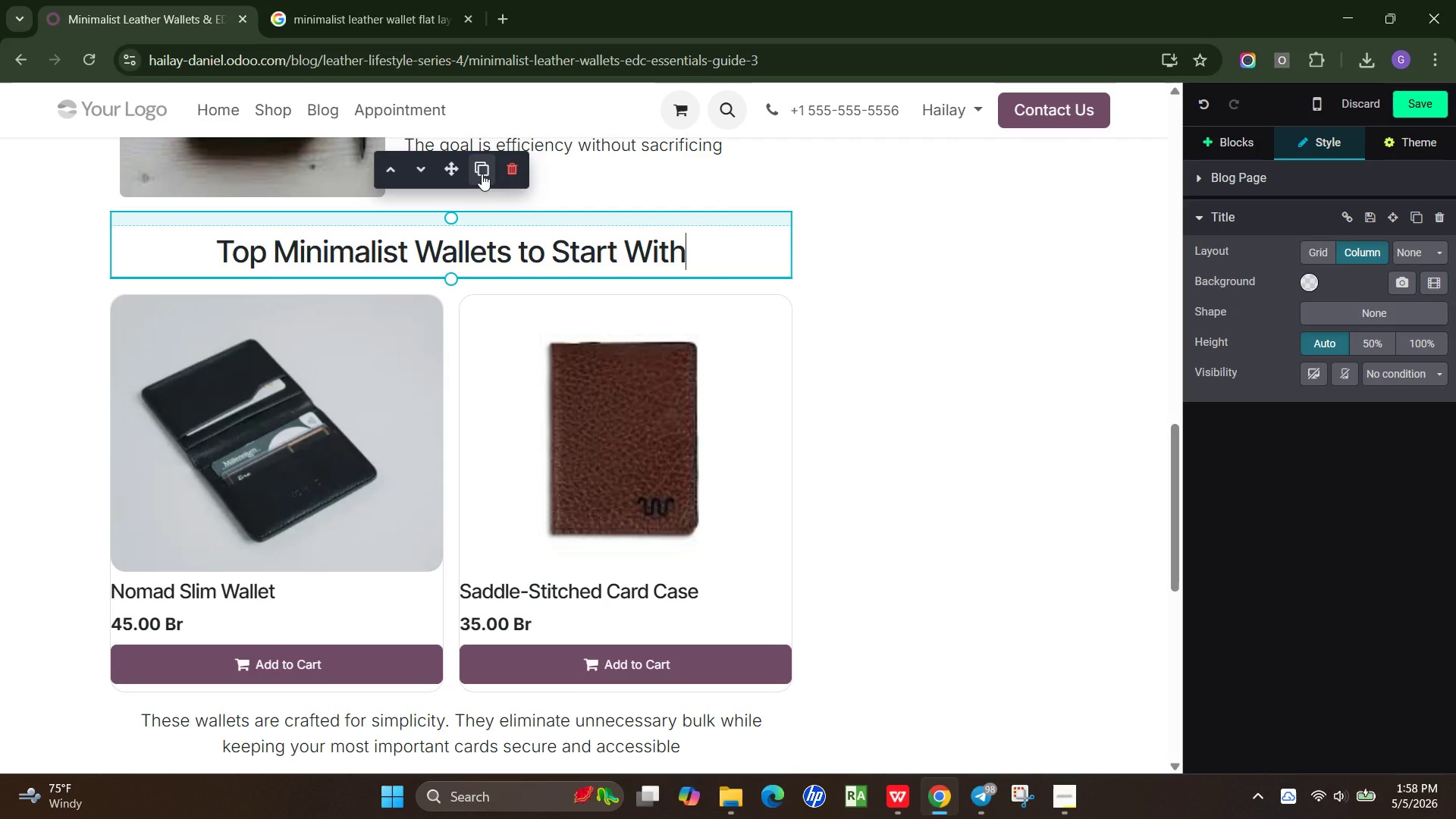 
left_click([482, 174])
 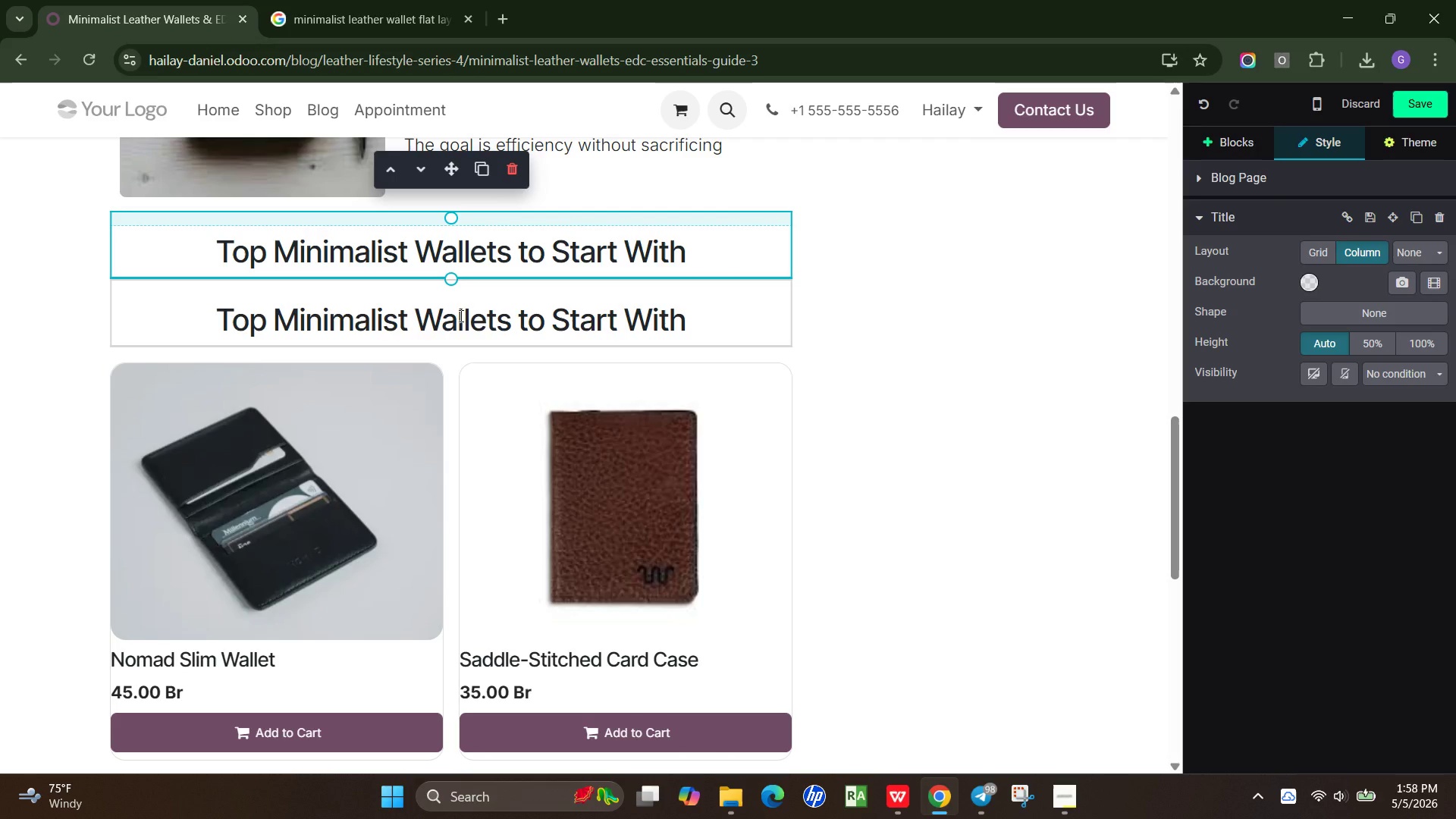 
left_click([462, 312])
 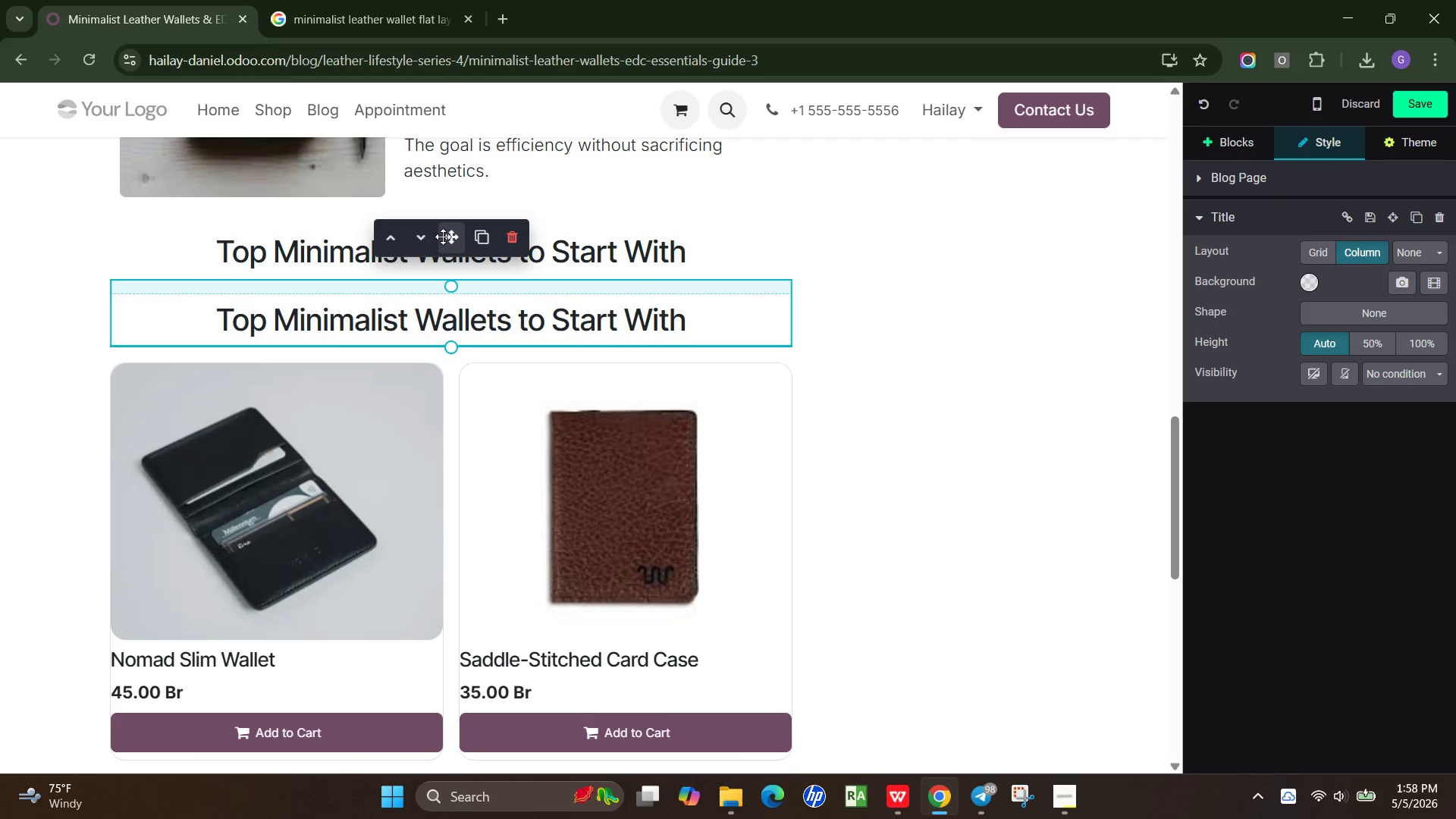 
left_click_drag(start_coordinate=[443, 237], to_coordinate=[467, 746])
 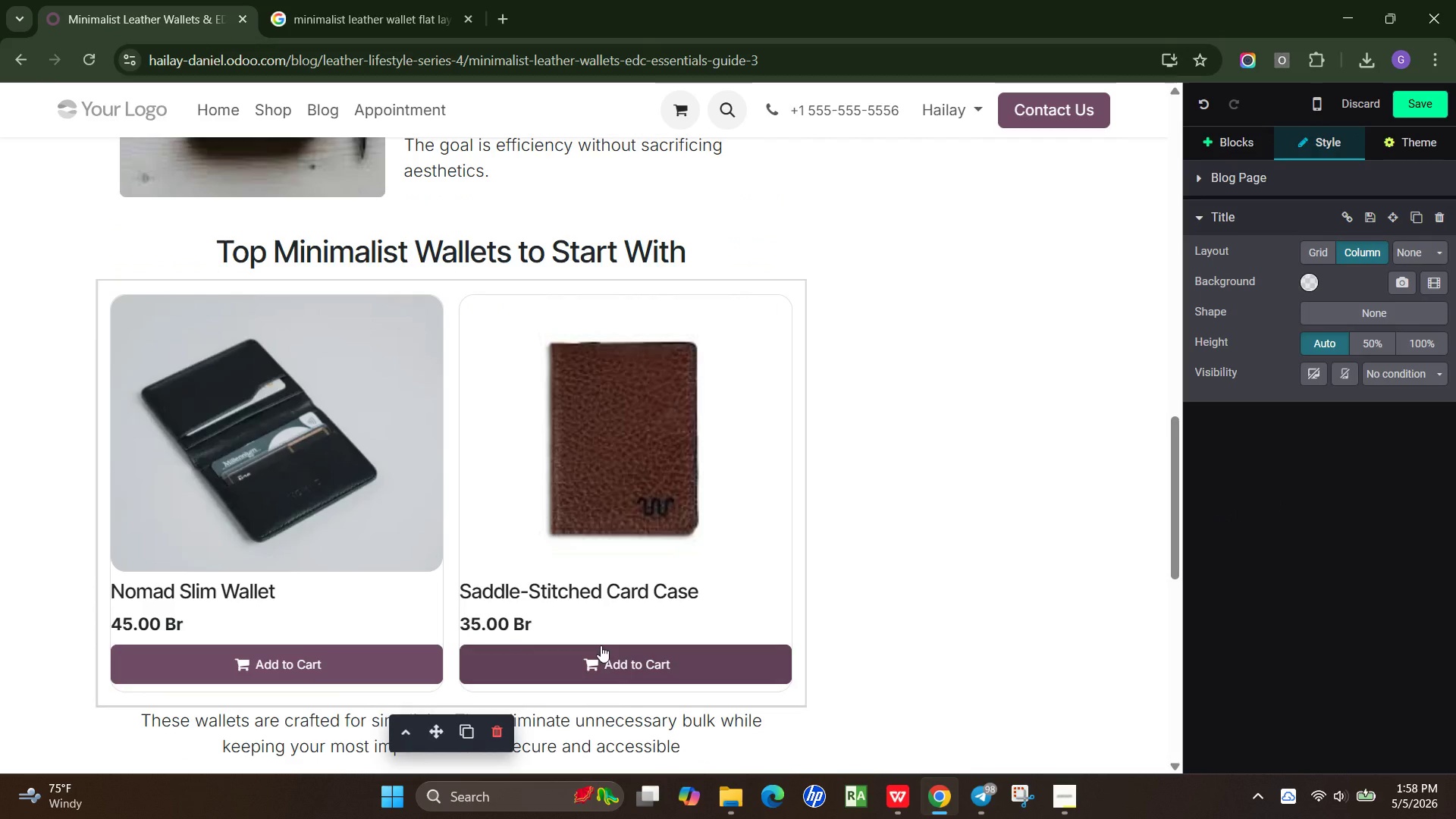 
scroll: coordinate [601, 645], scroll_direction: down, amount: 2.0
 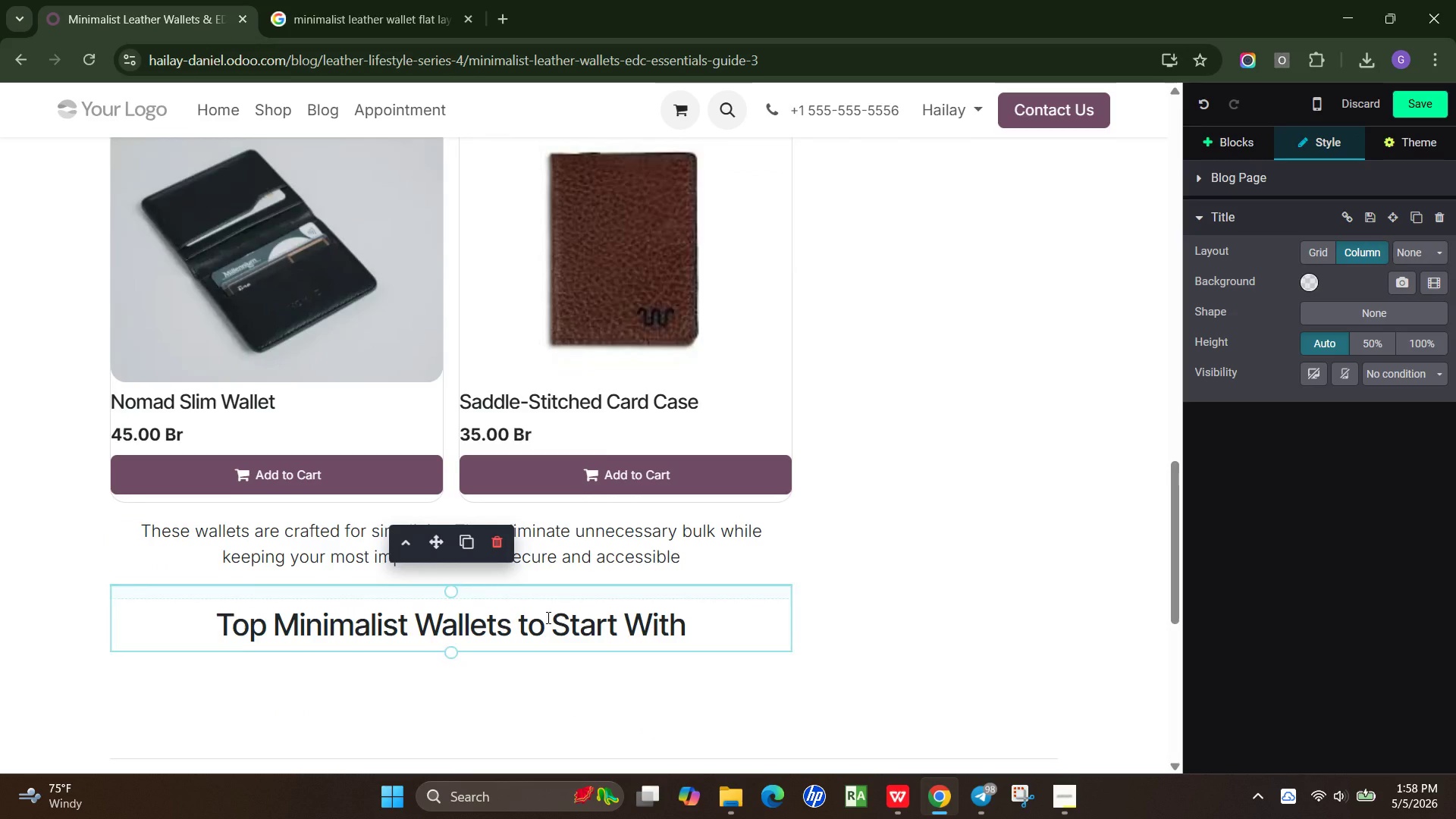 
scroll: coordinate [547, 617], scroll_direction: none, amount: 0.0
 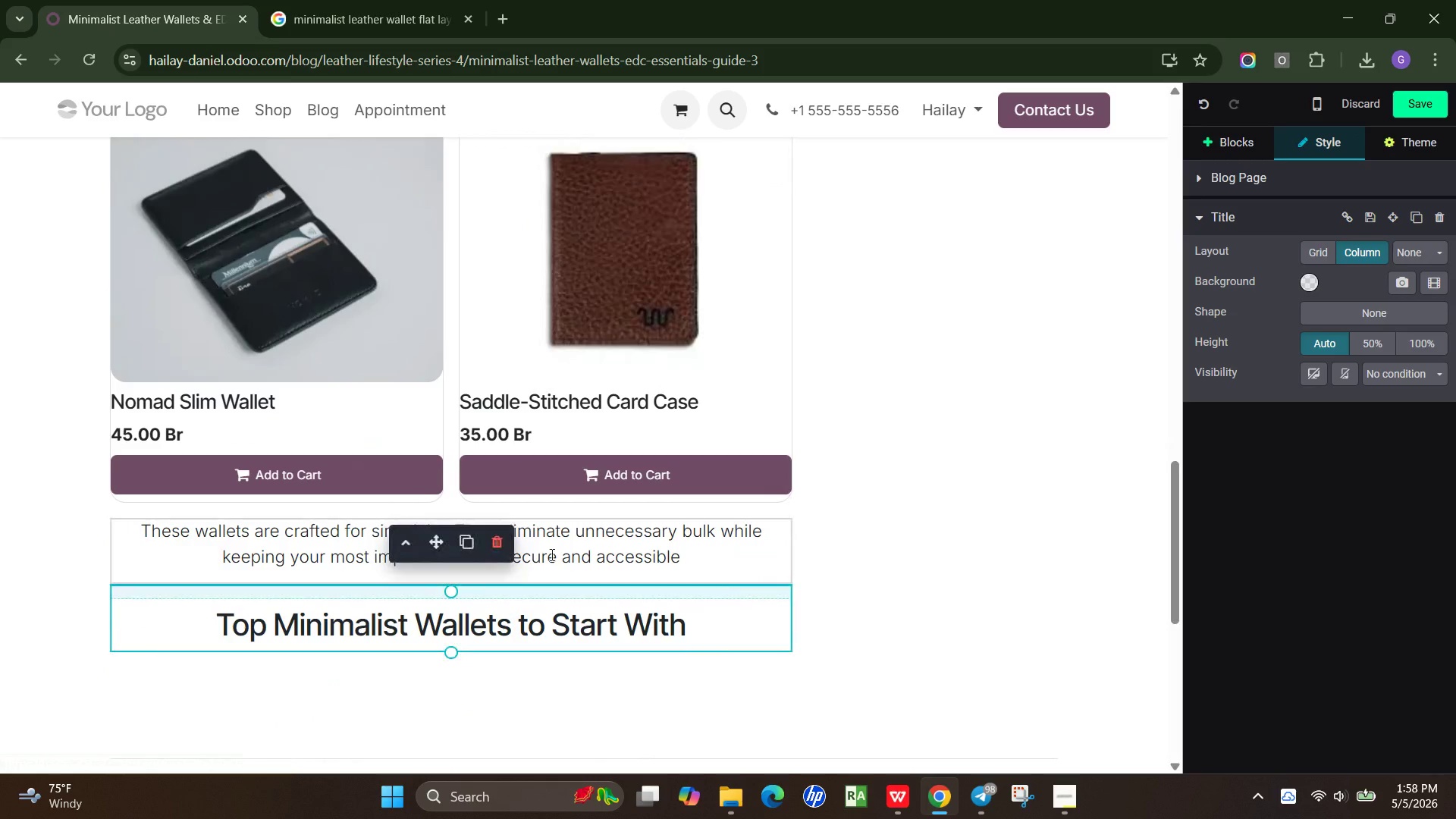 
left_click([563, 544])
 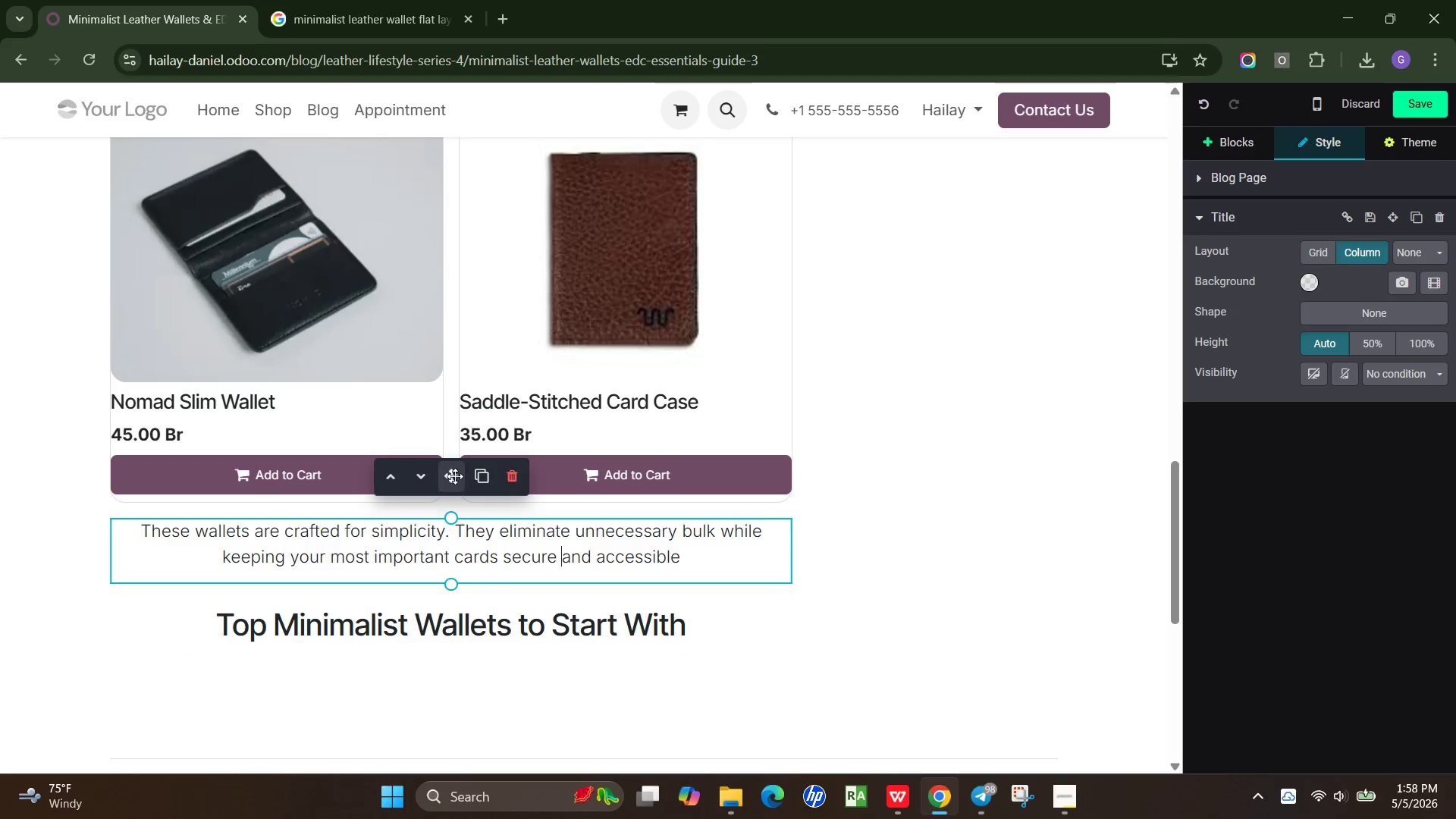 
left_click([484, 476])
 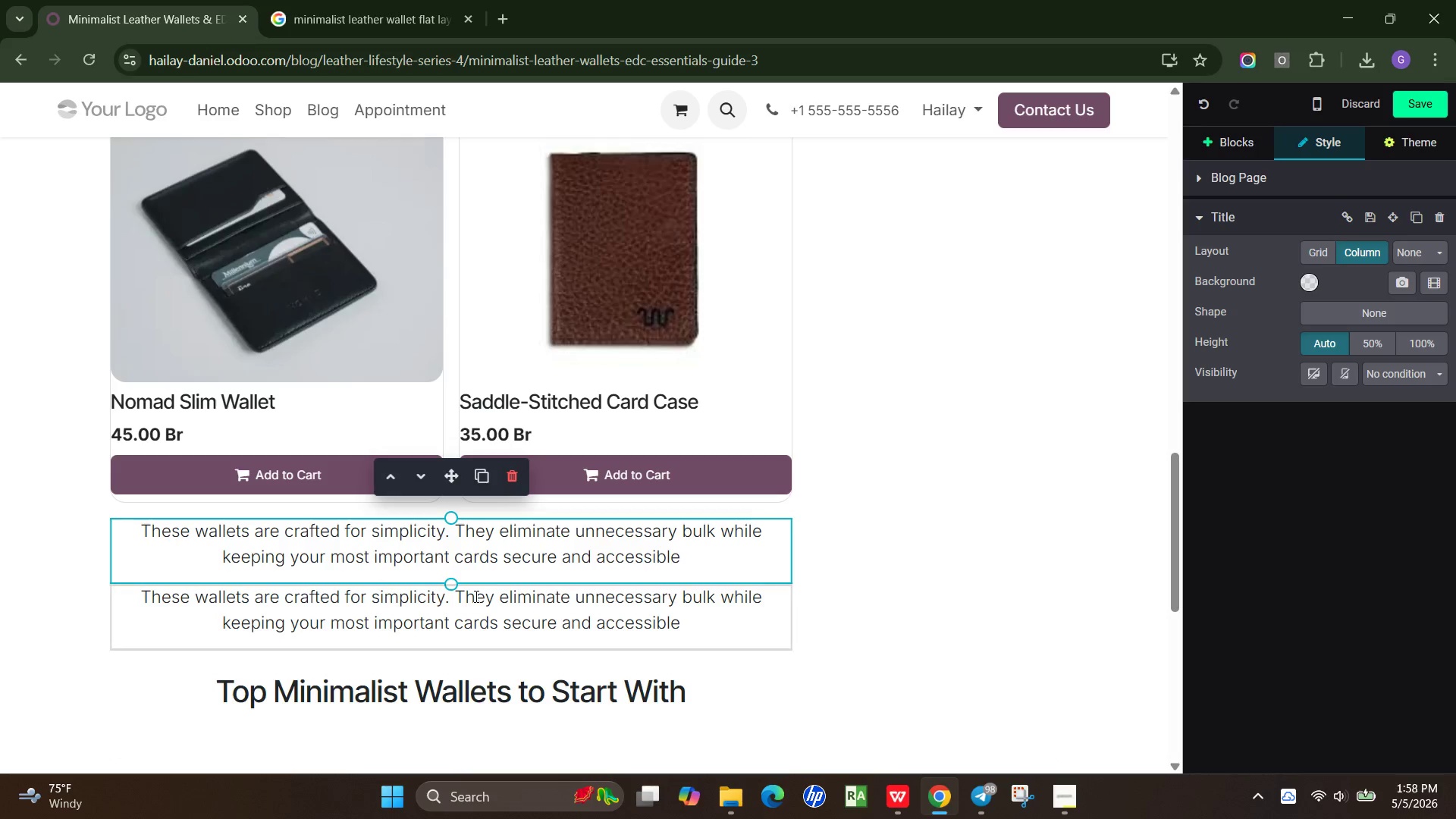 
left_click([475, 596])
 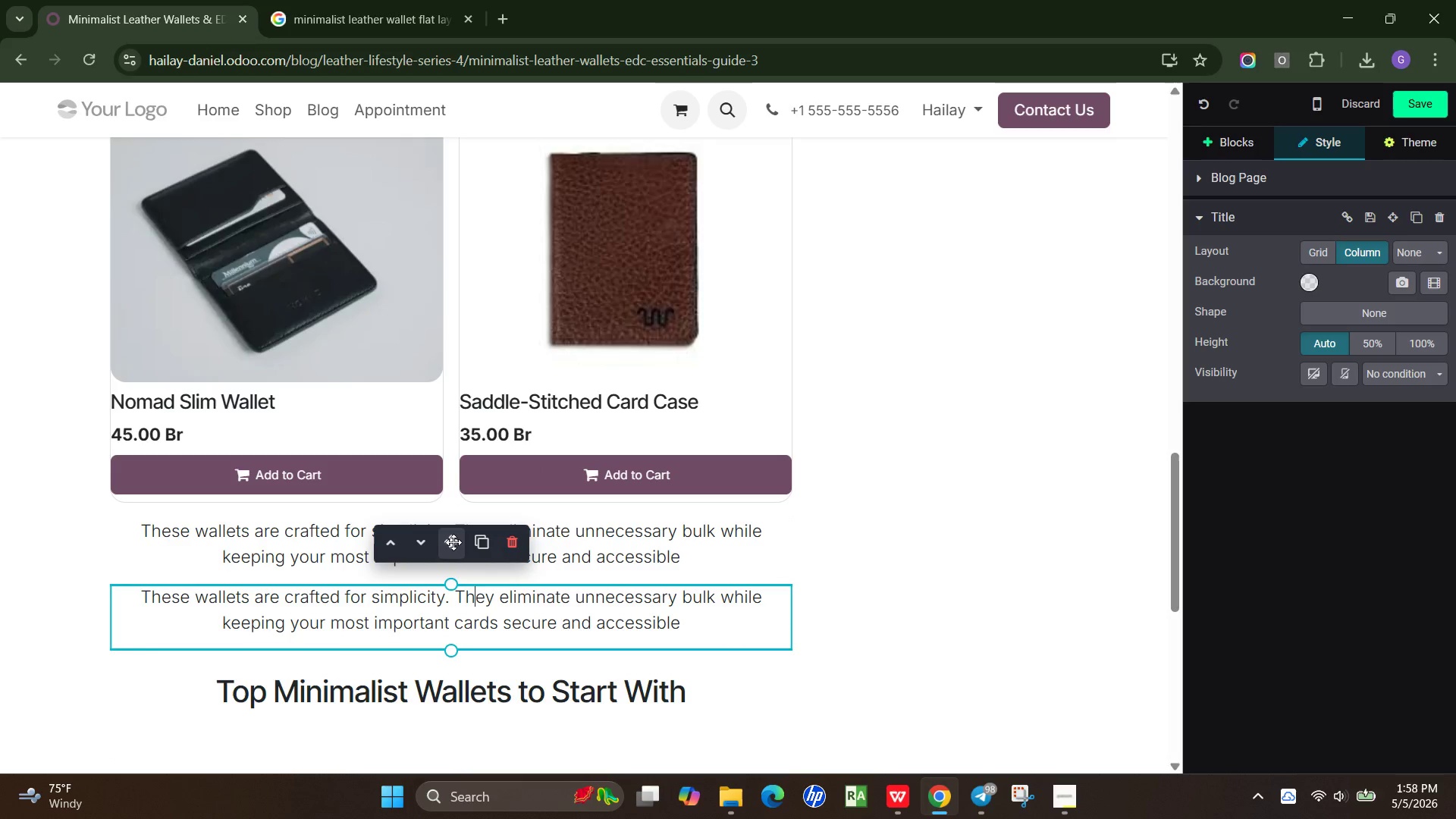 
left_click_drag(start_coordinate=[447, 542], to_coordinate=[447, 680])
 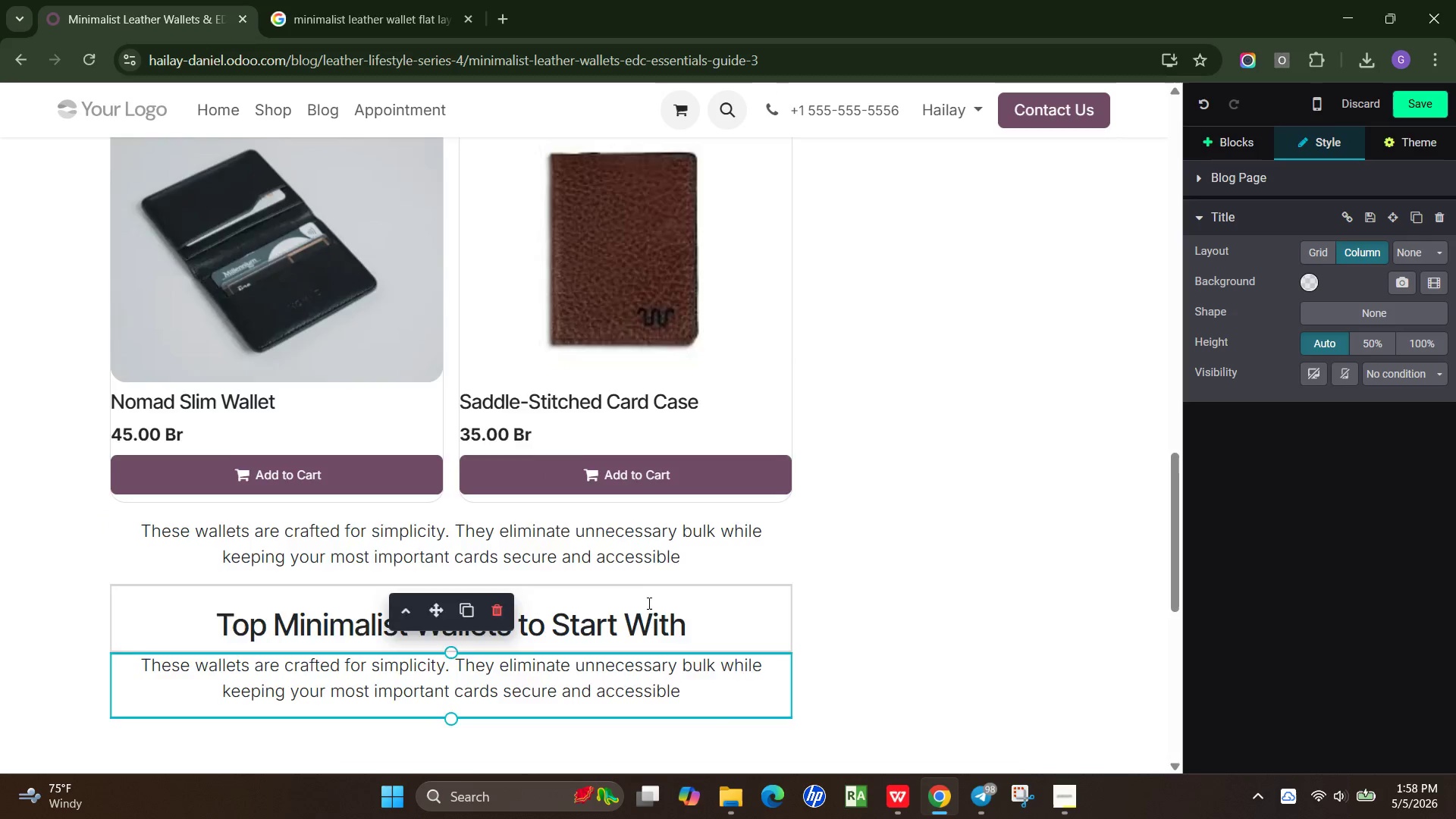 
scroll: coordinate [648, 603], scroll_direction: none, amount: 0.0
 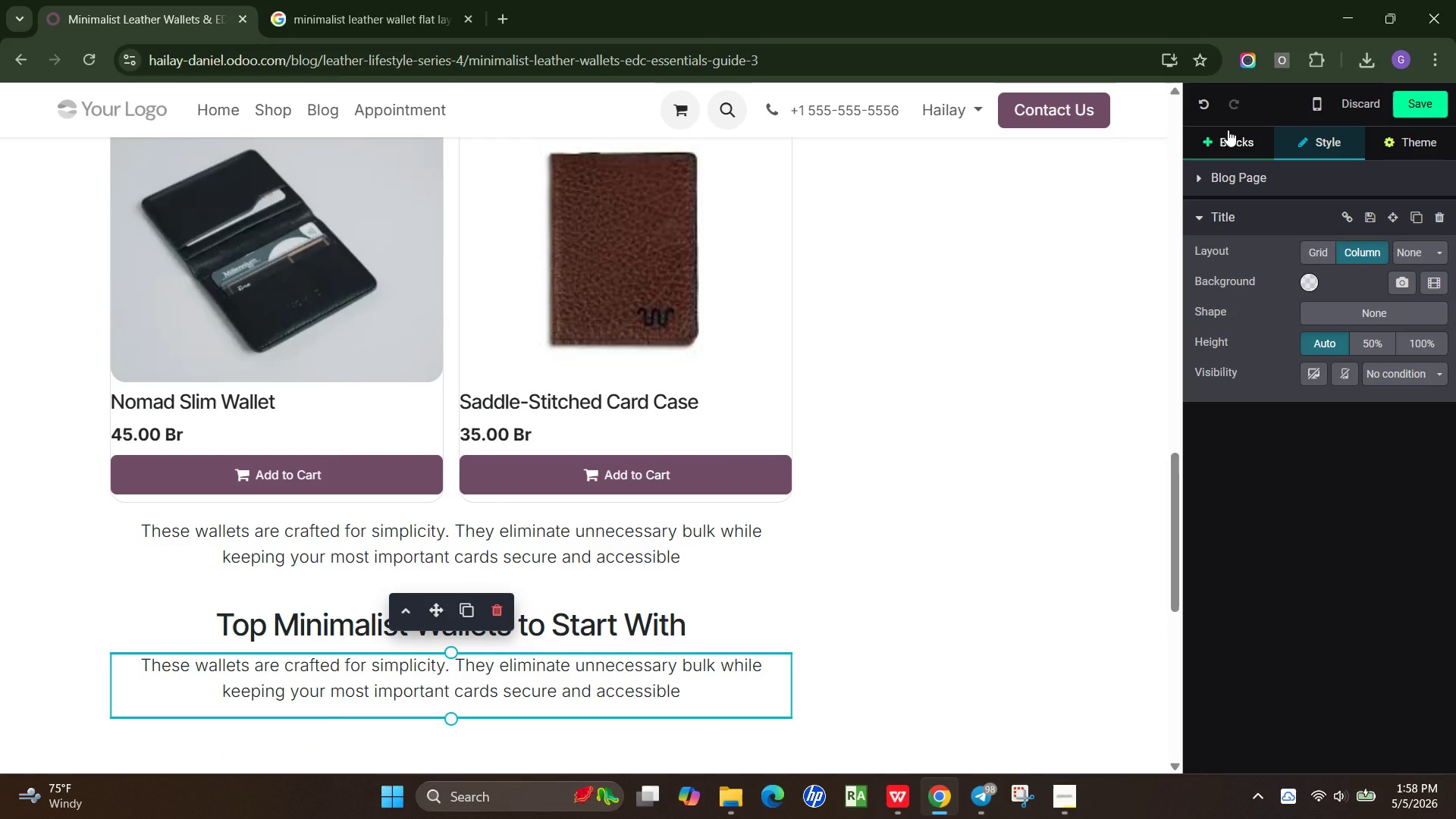 
left_click([1236, 136])
 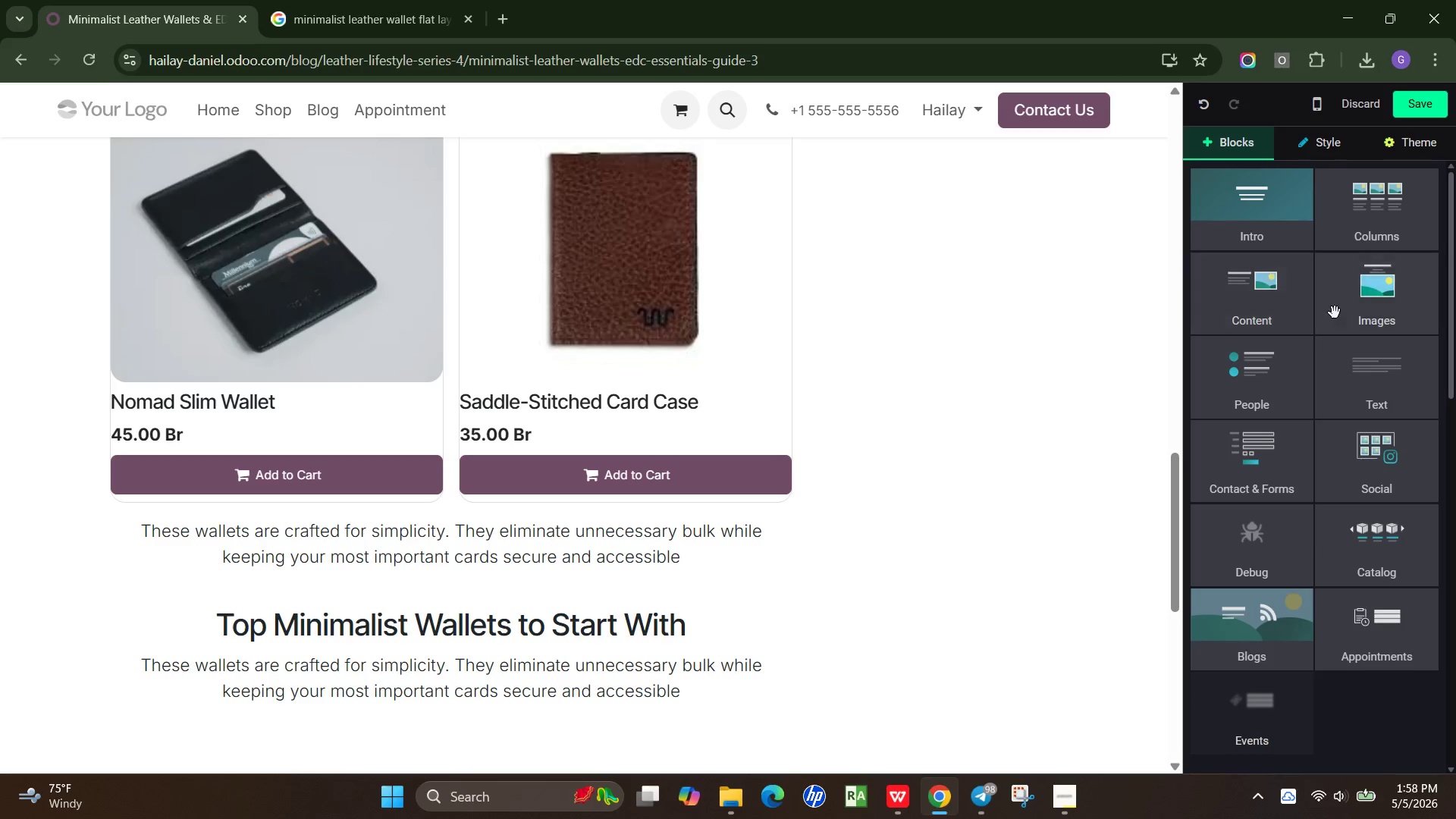 
left_click([1348, 309])
 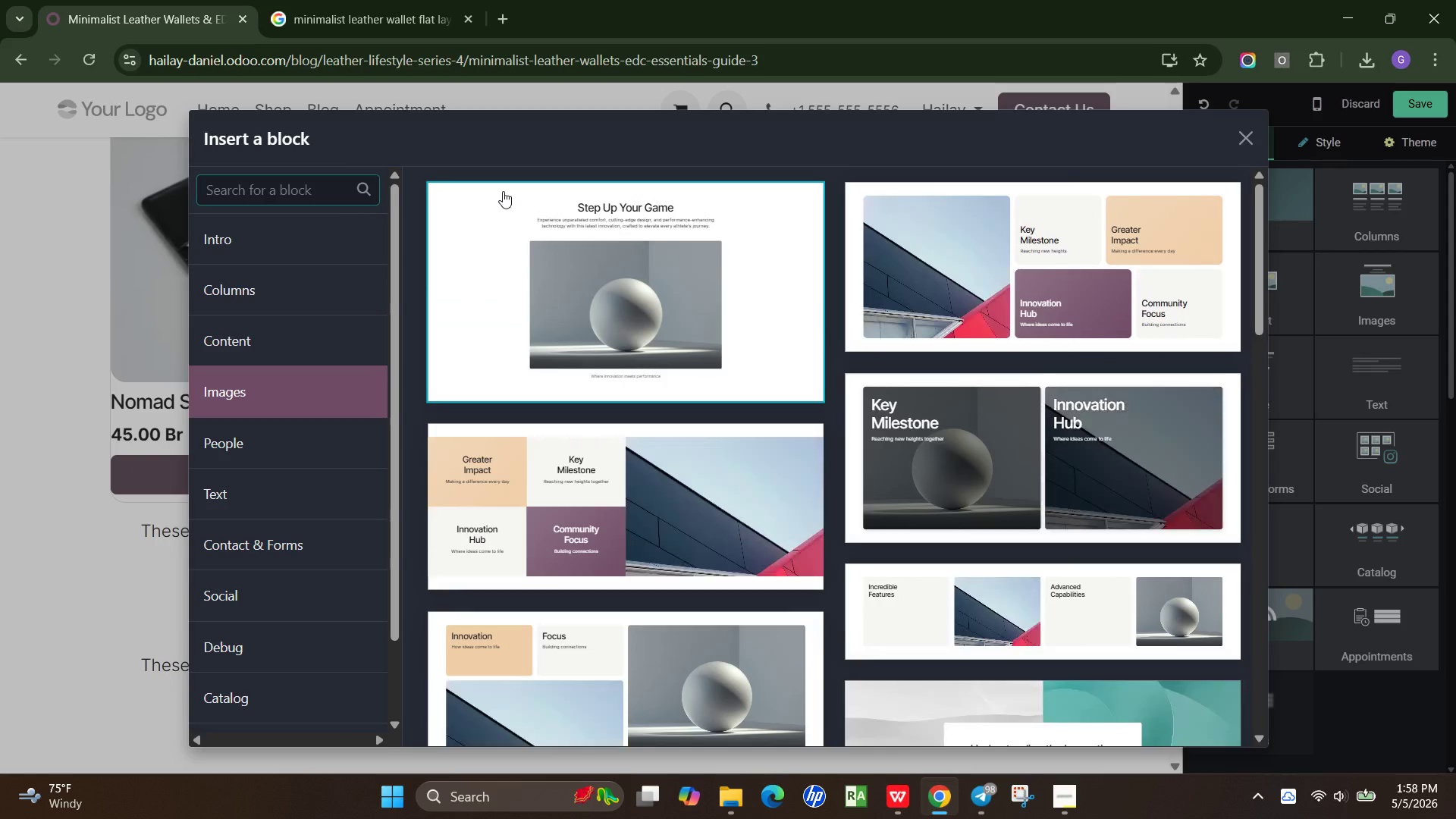 
type(produc)
key(Backspace)
key(Backspace)
type(uct)
 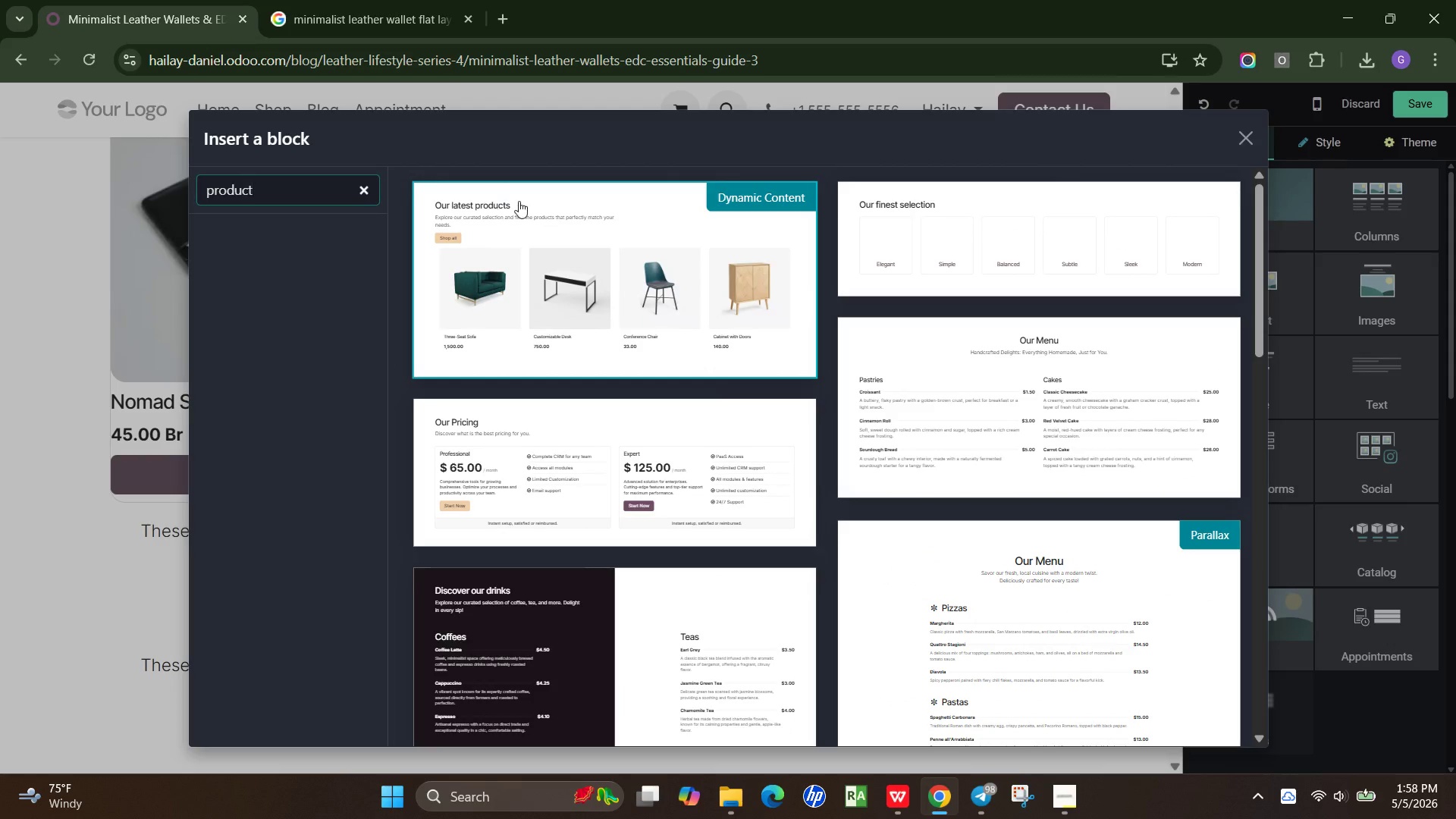 
left_click([576, 218])
 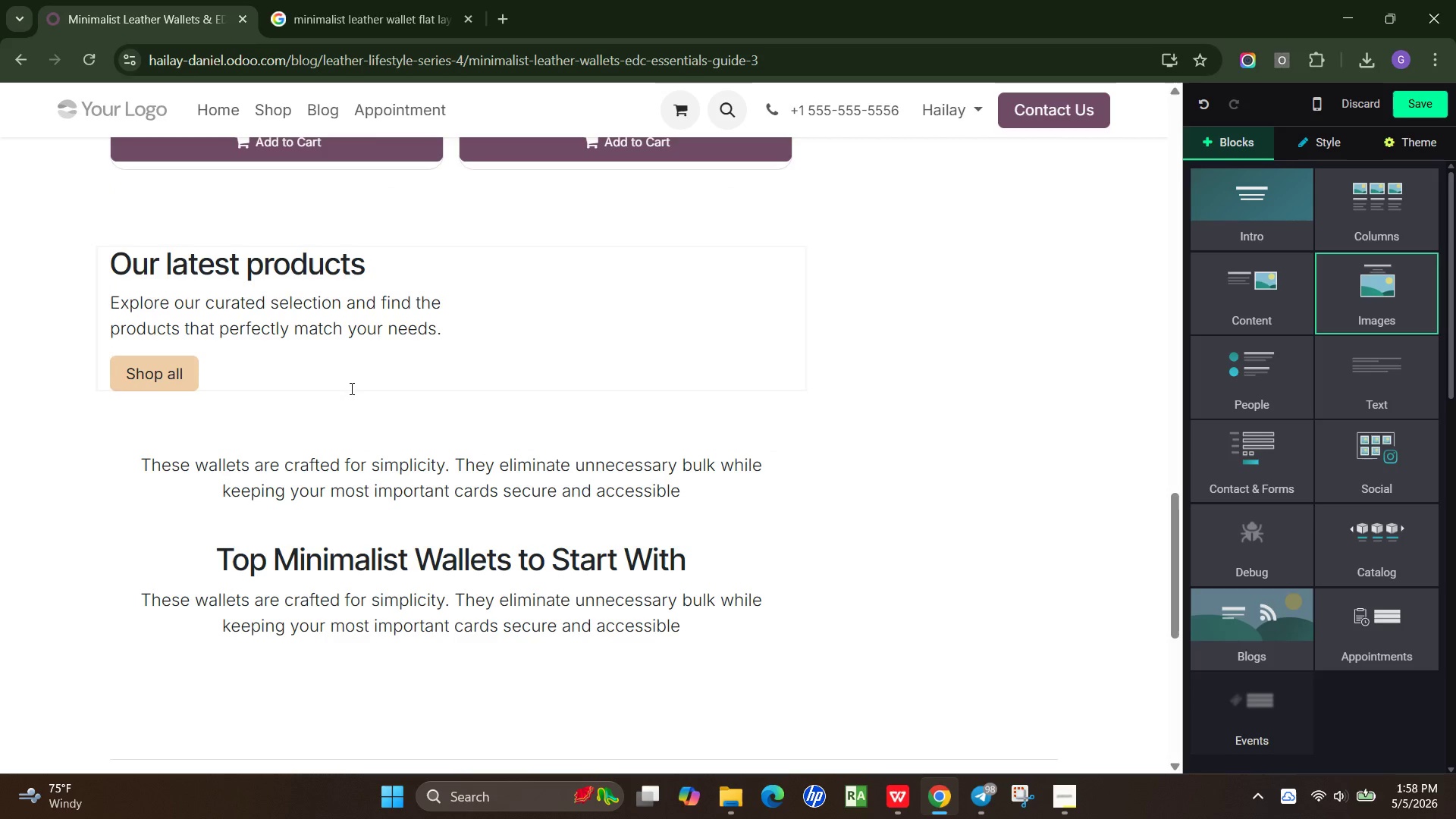 
scroll: coordinate [350, 388], scroll_direction: up, amount: 1.0
 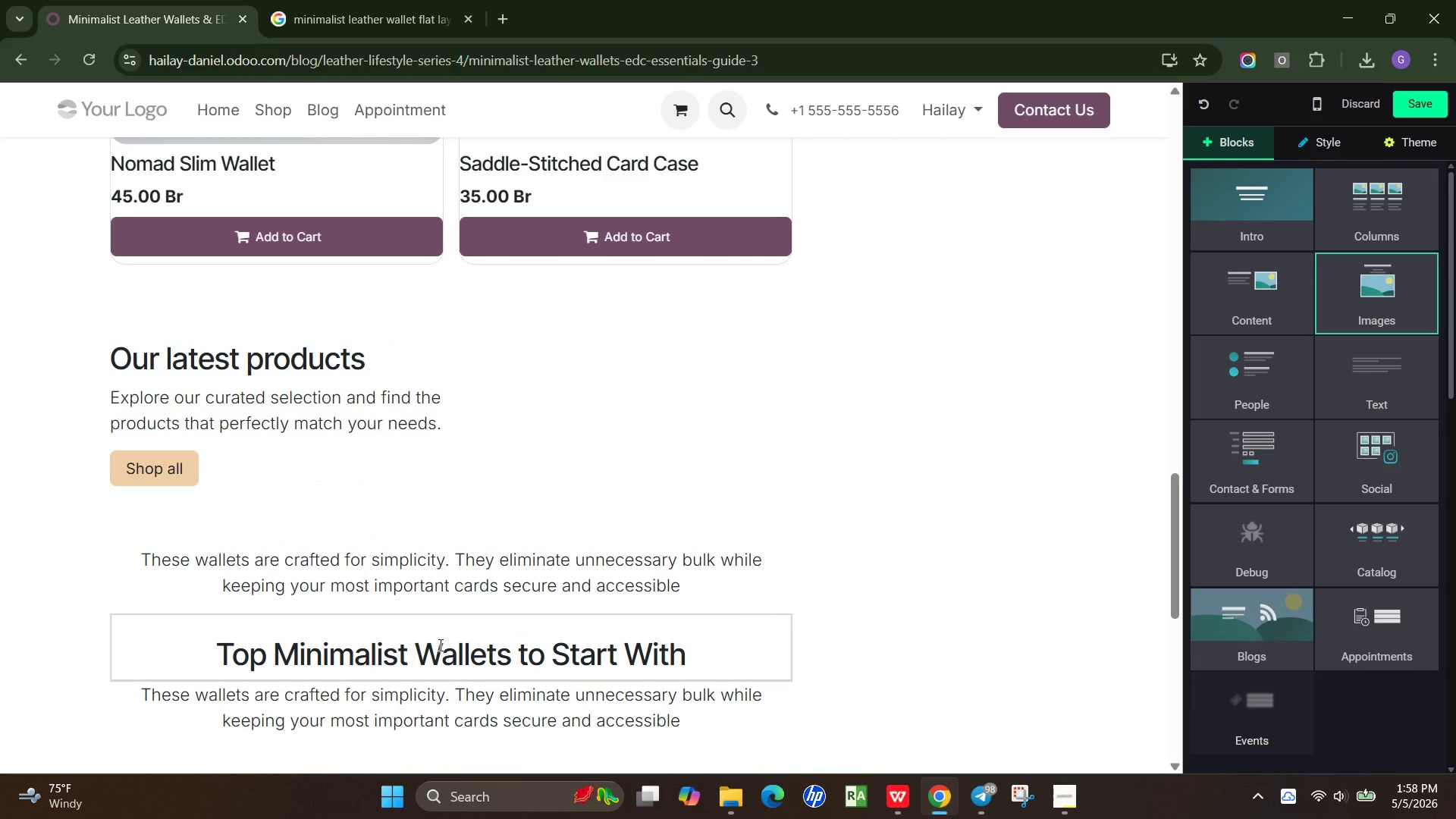 
left_click([439, 645])
 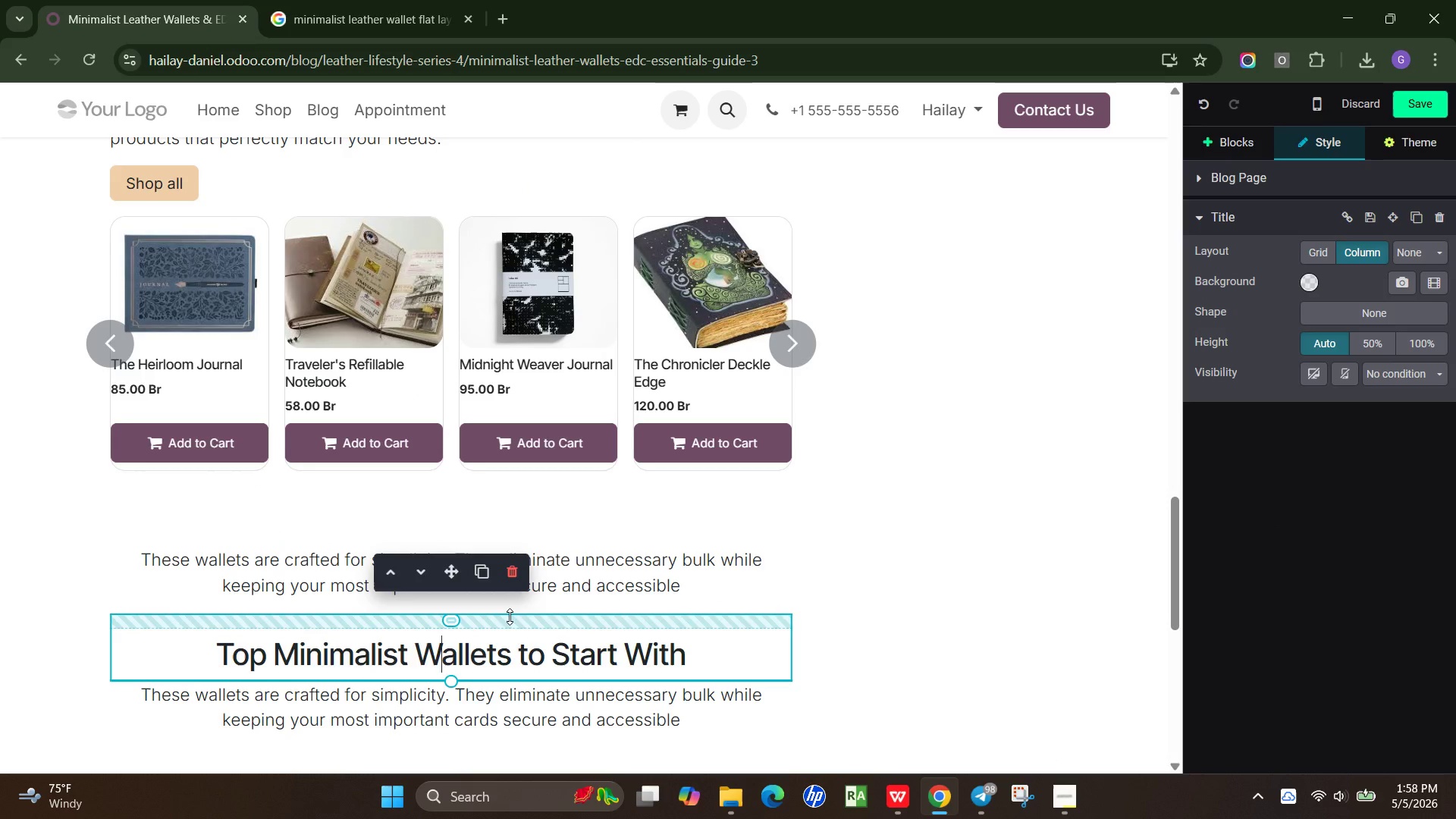 
left_click([388, 577])
 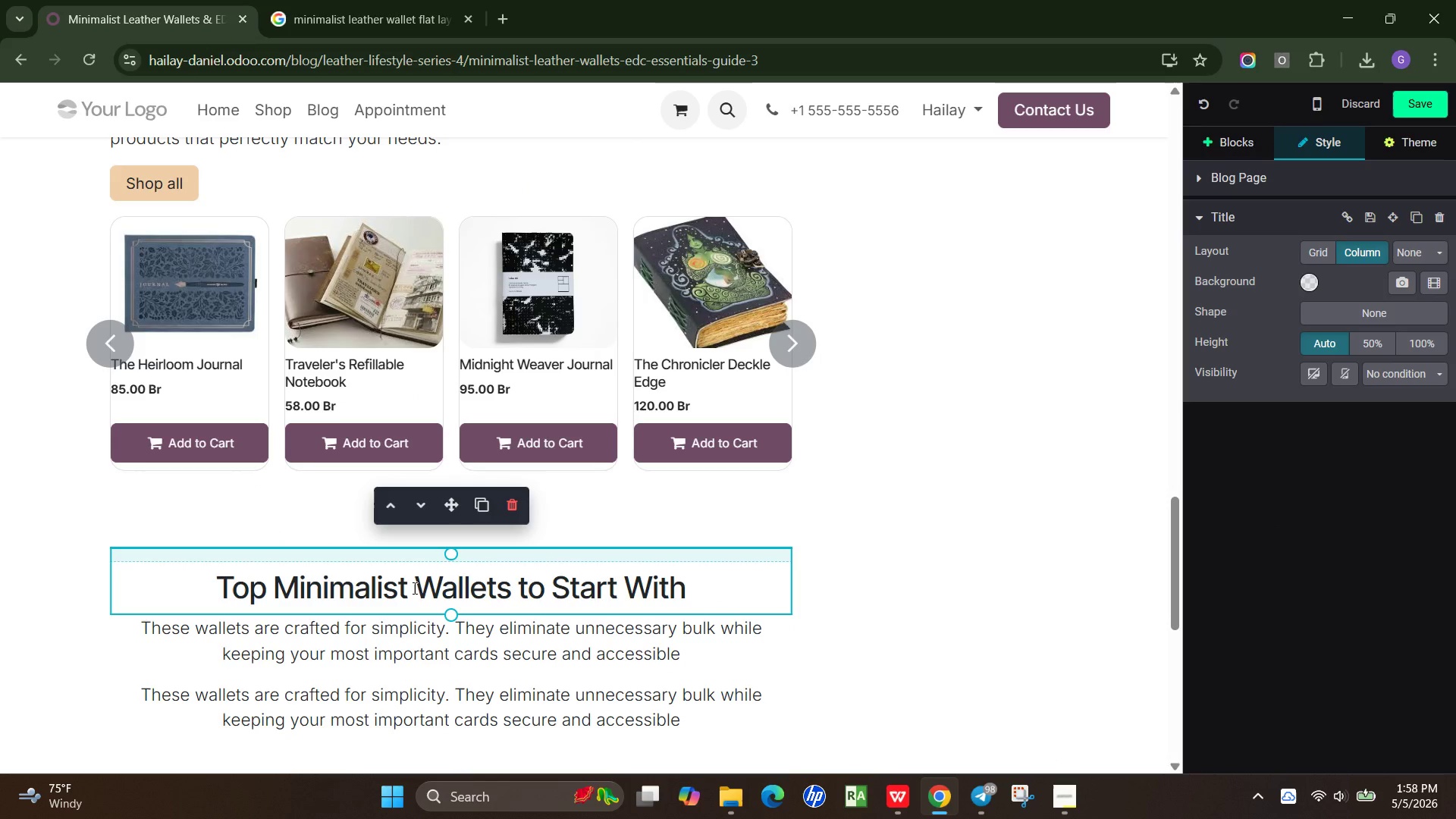 
scroll: coordinate [744, 568], scroll_direction: up, amount: 4.0
 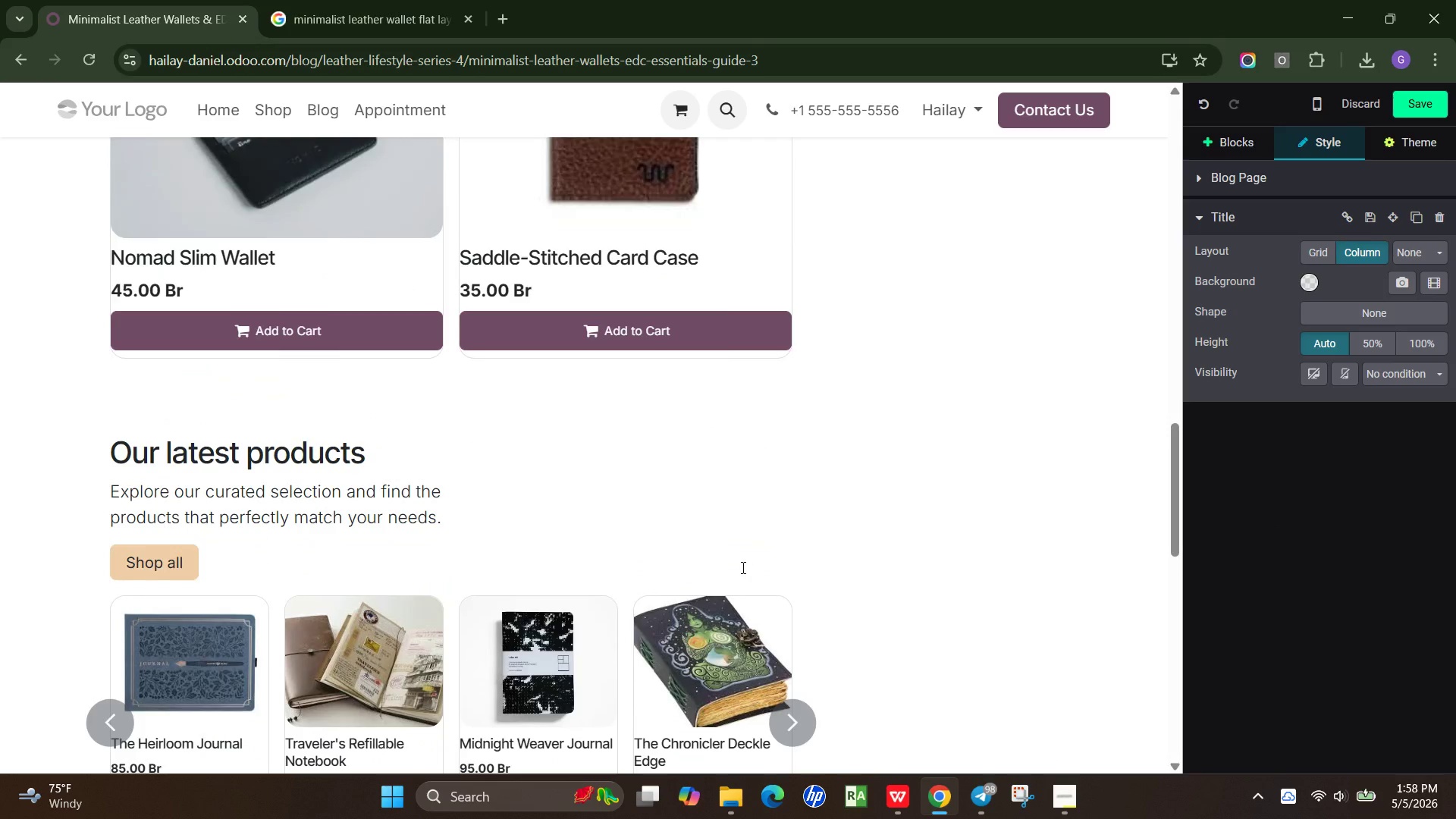 
scroll: coordinate [742, 567], scroll_direction: down, amount: 5.0
 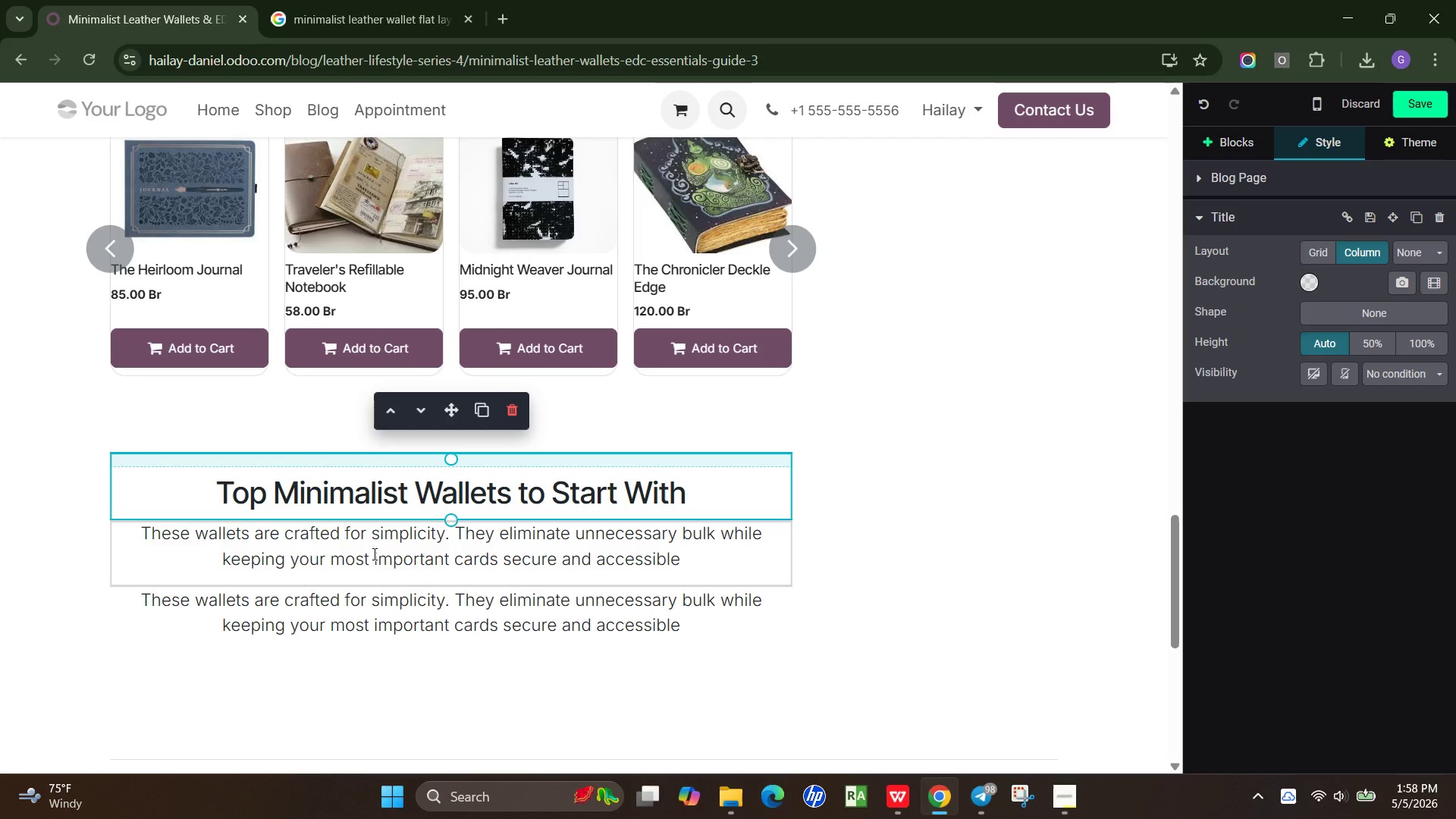 
left_click([376, 553])
 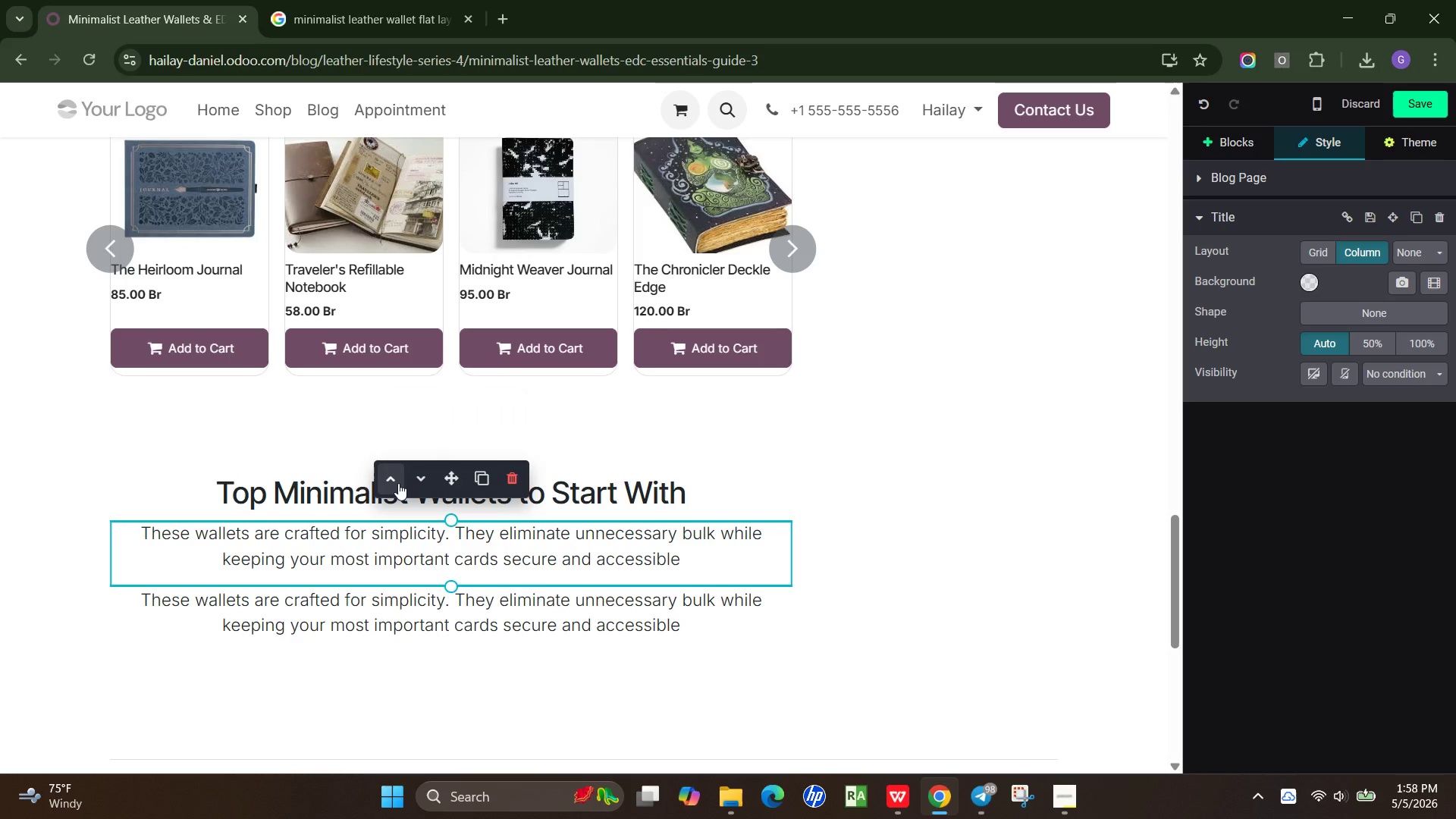 
left_click([398, 483])
 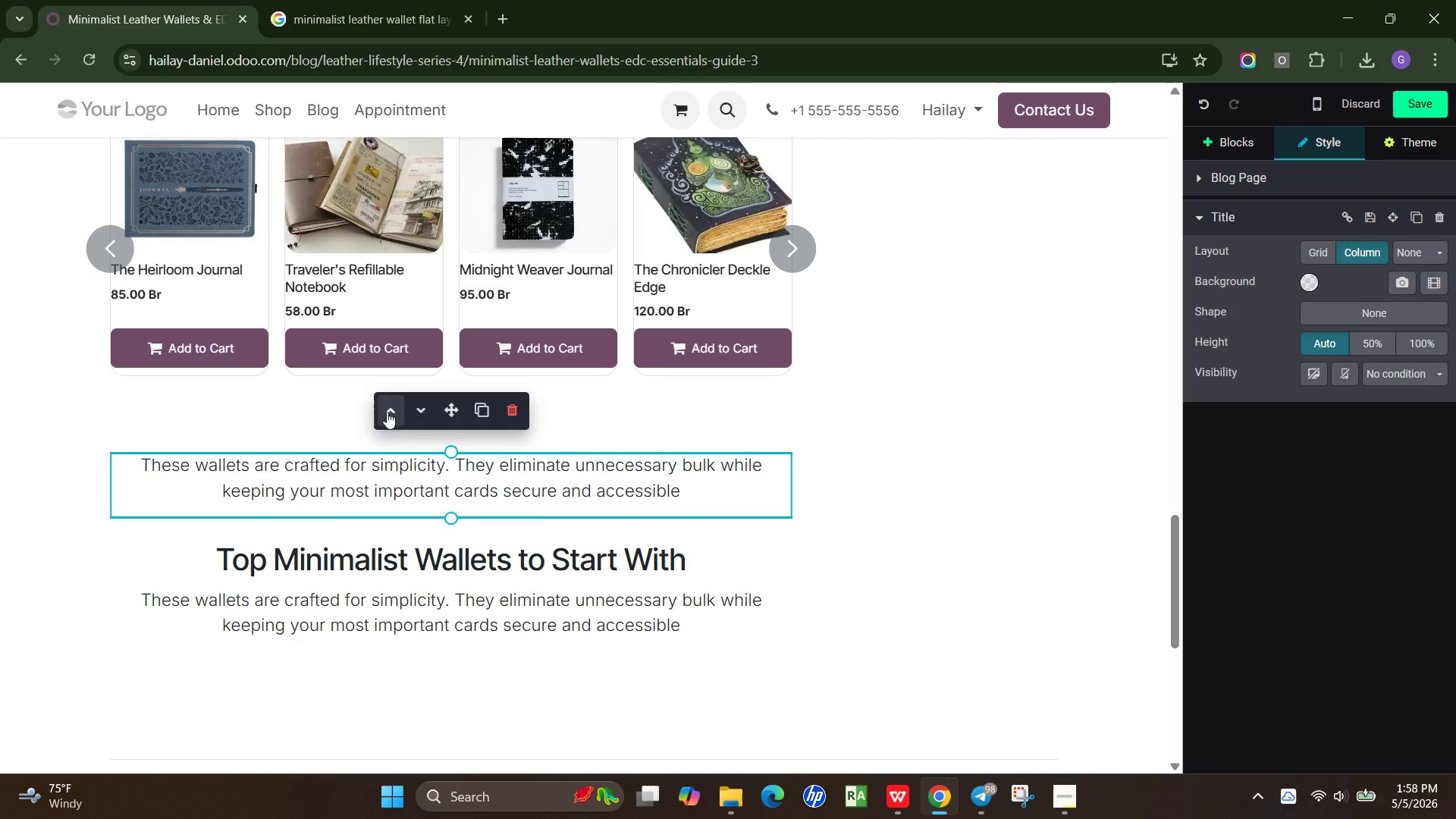 
left_click([388, 400])
 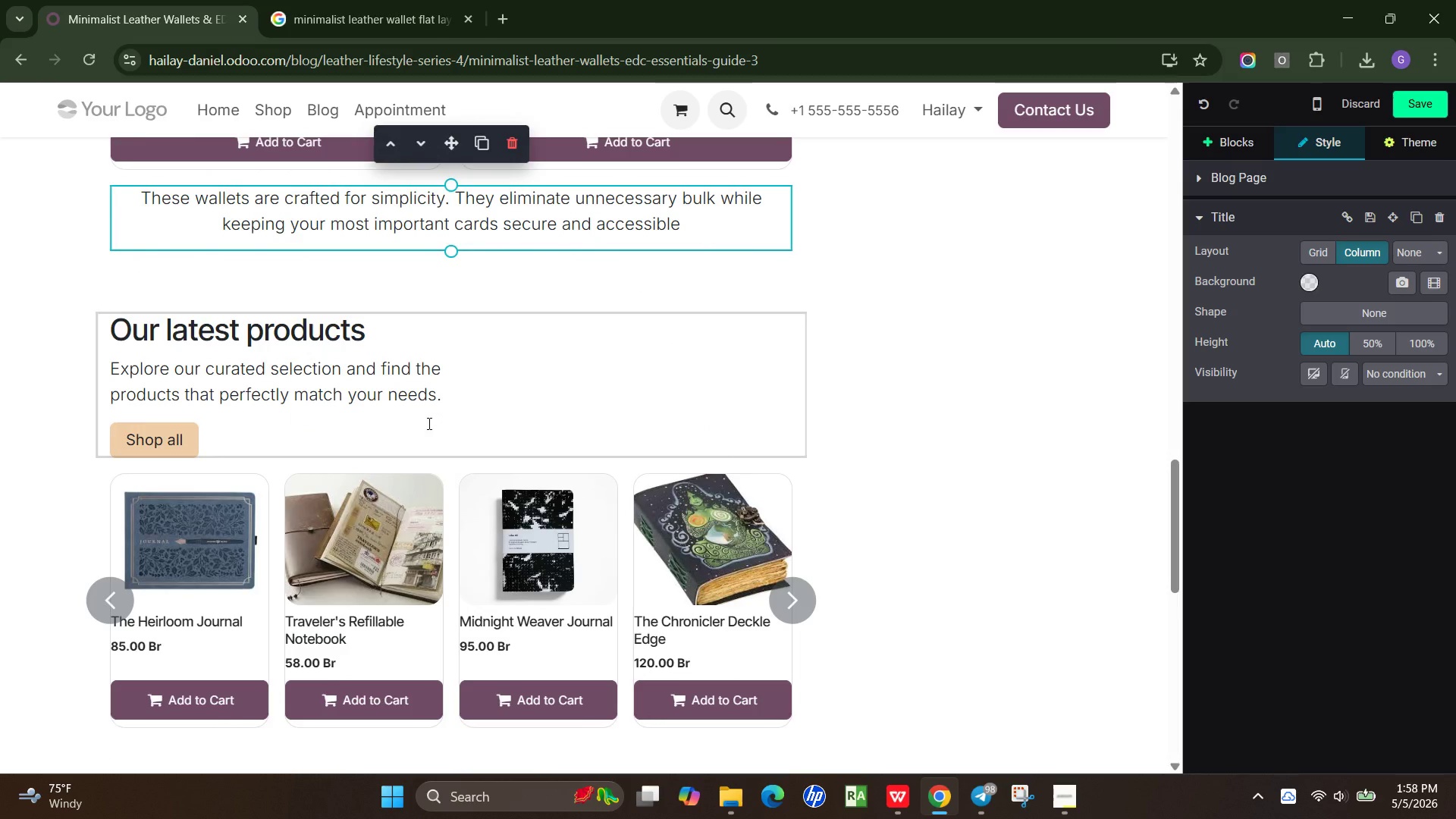 
scroll: coordinate [428, 423], scroll_direction: down, amount: 2.0
 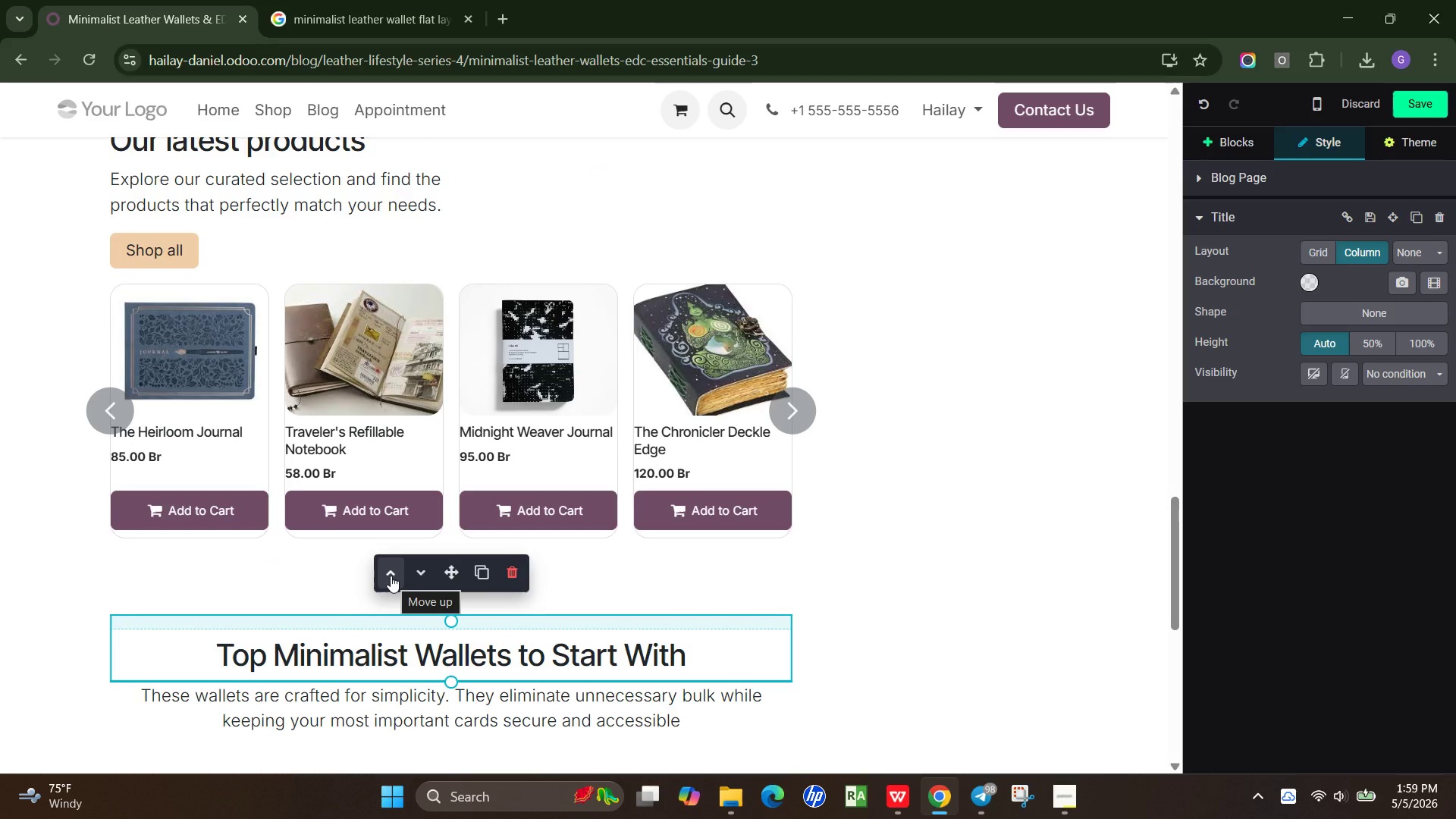 
wait(5.56)
 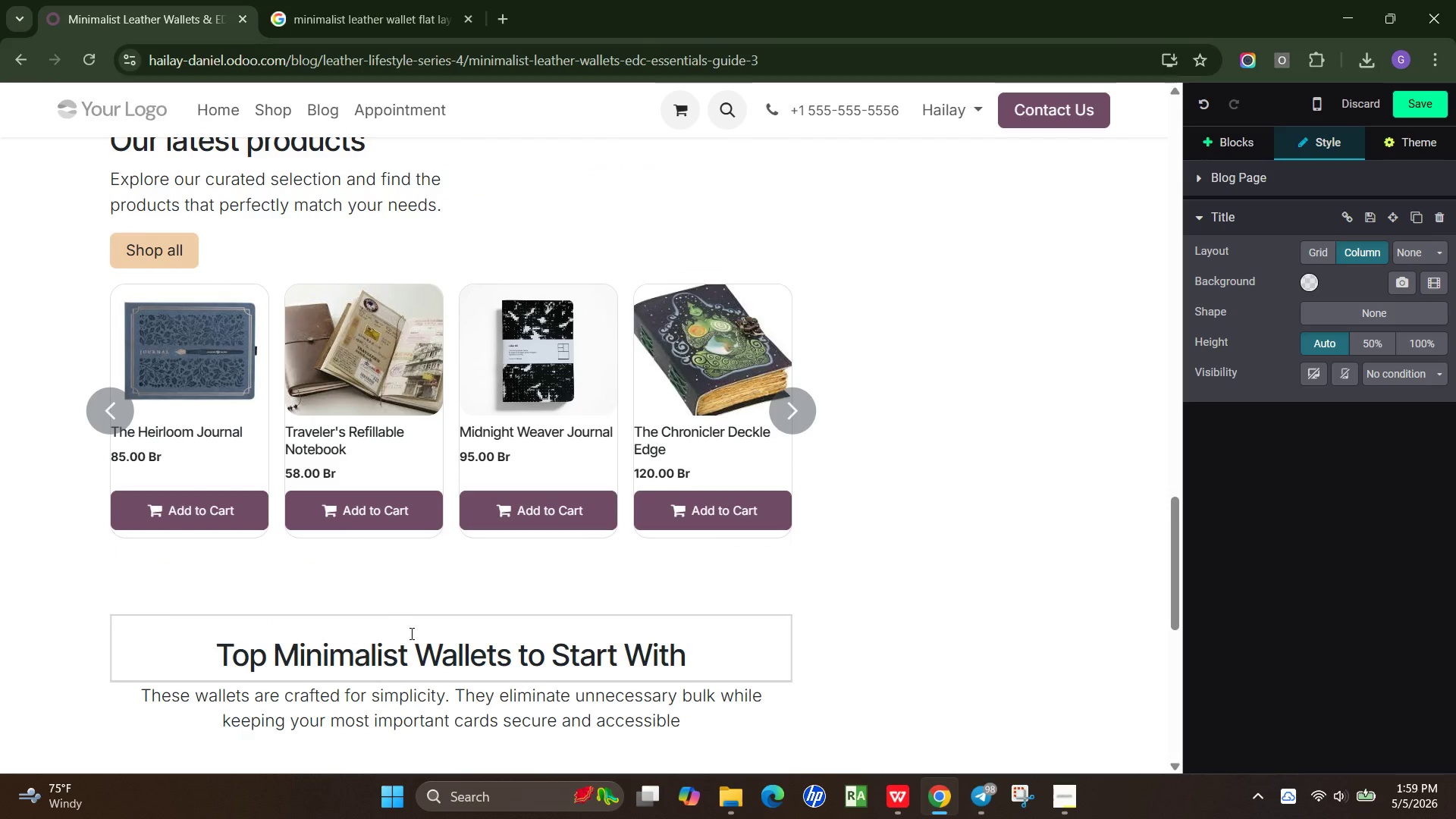 
left_click([391, 576])
 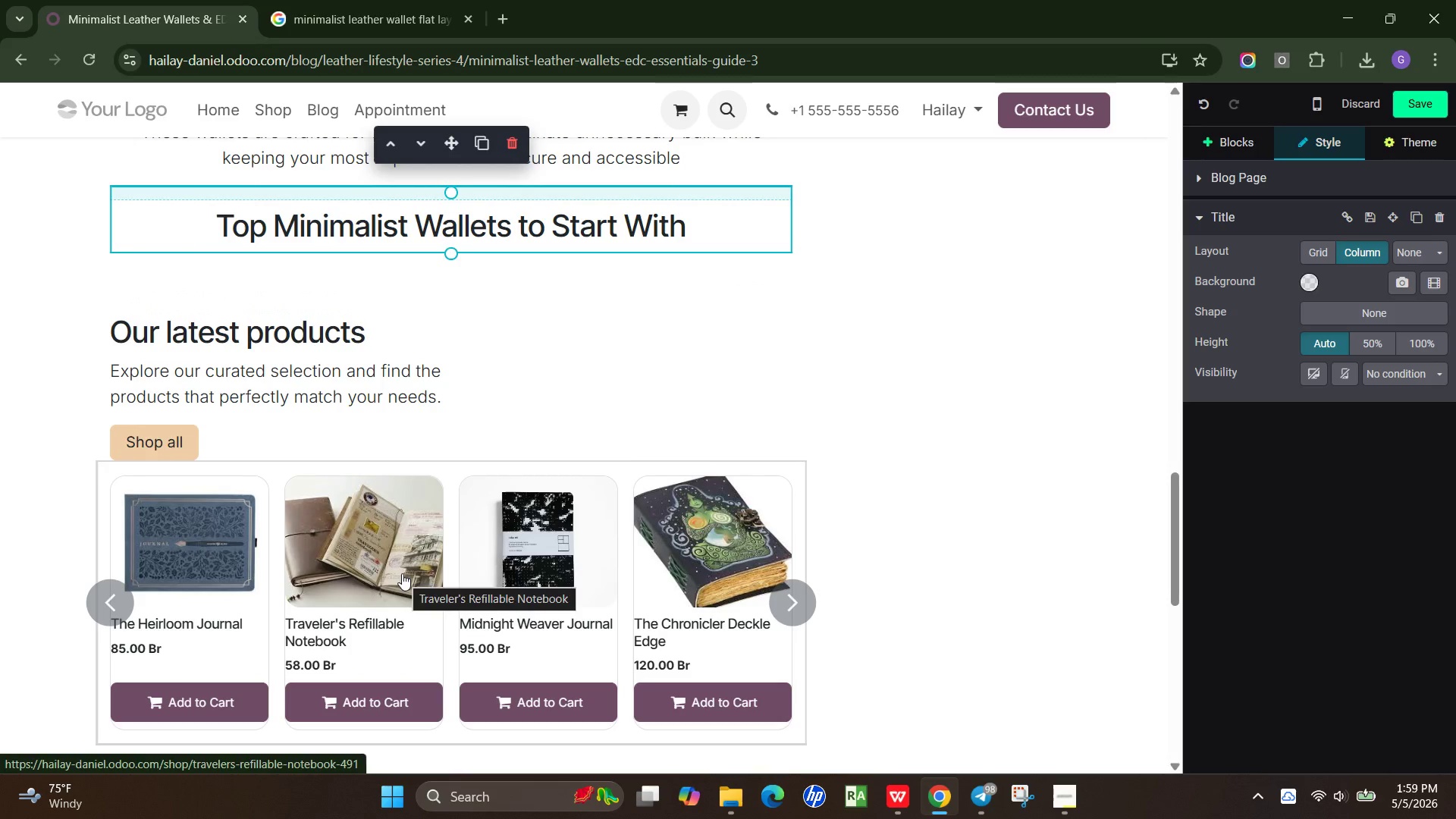 
wait(8.97)
 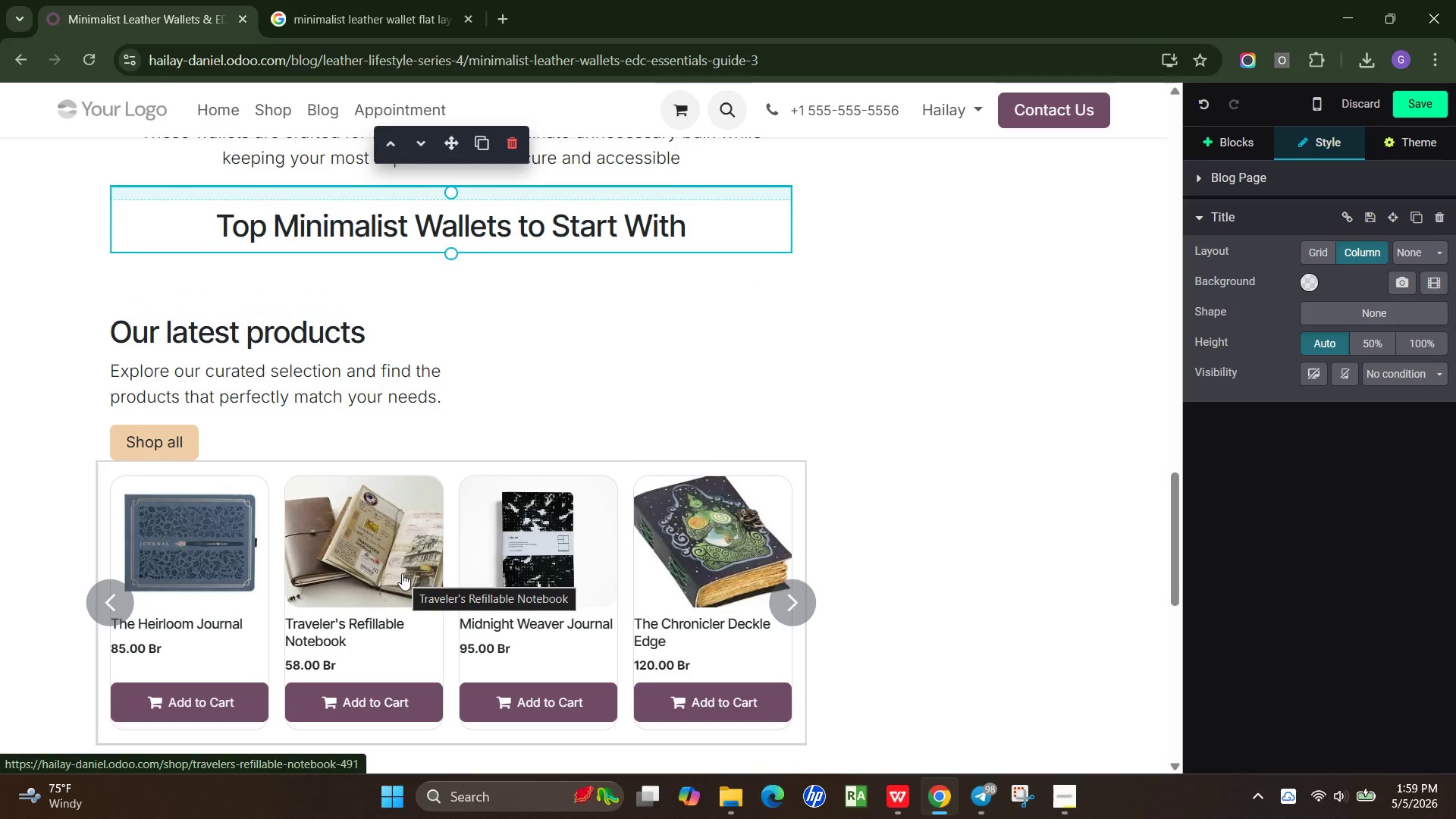 
left_click([500, 355])
 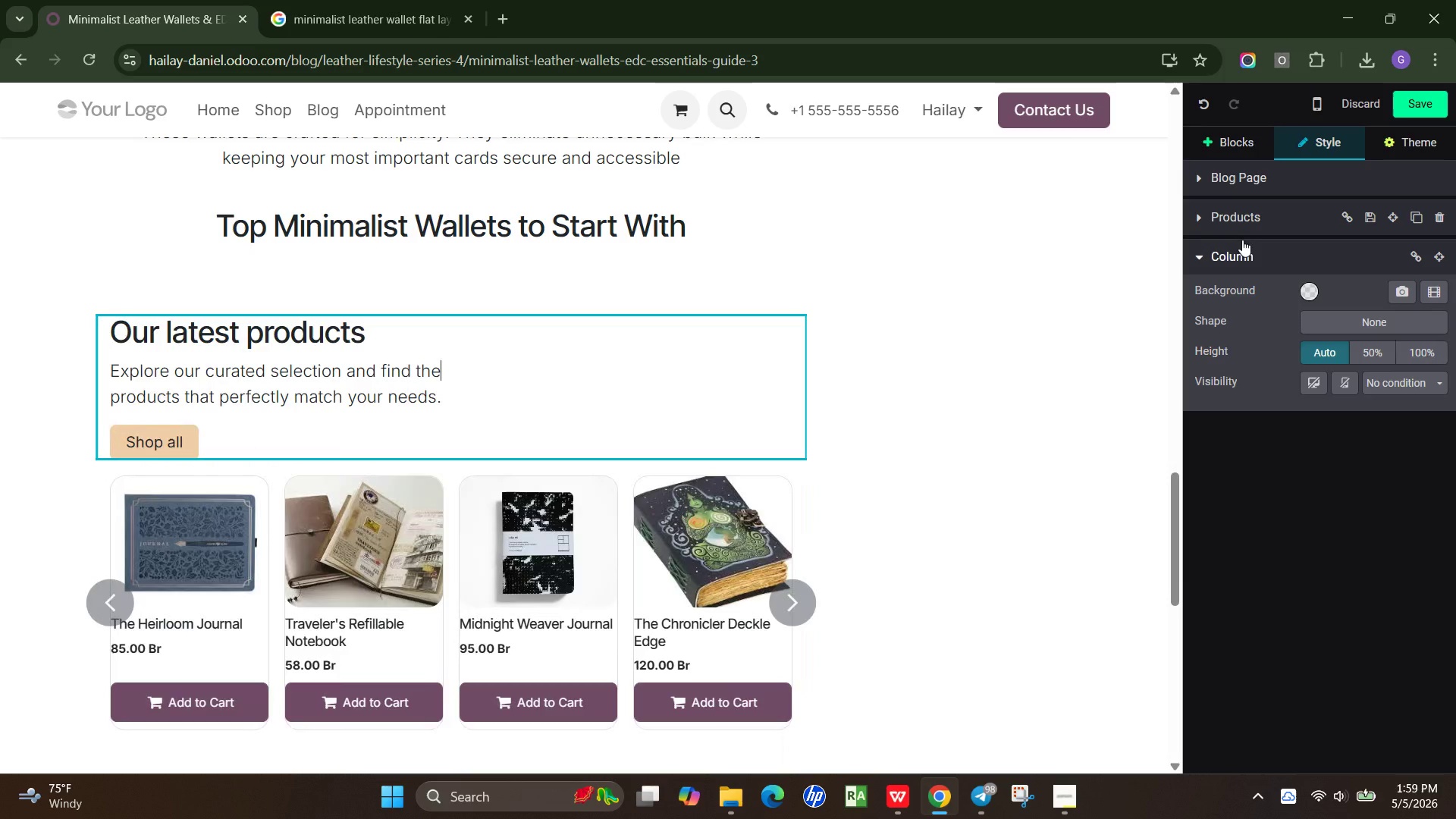 
left_click([1200, 212])
 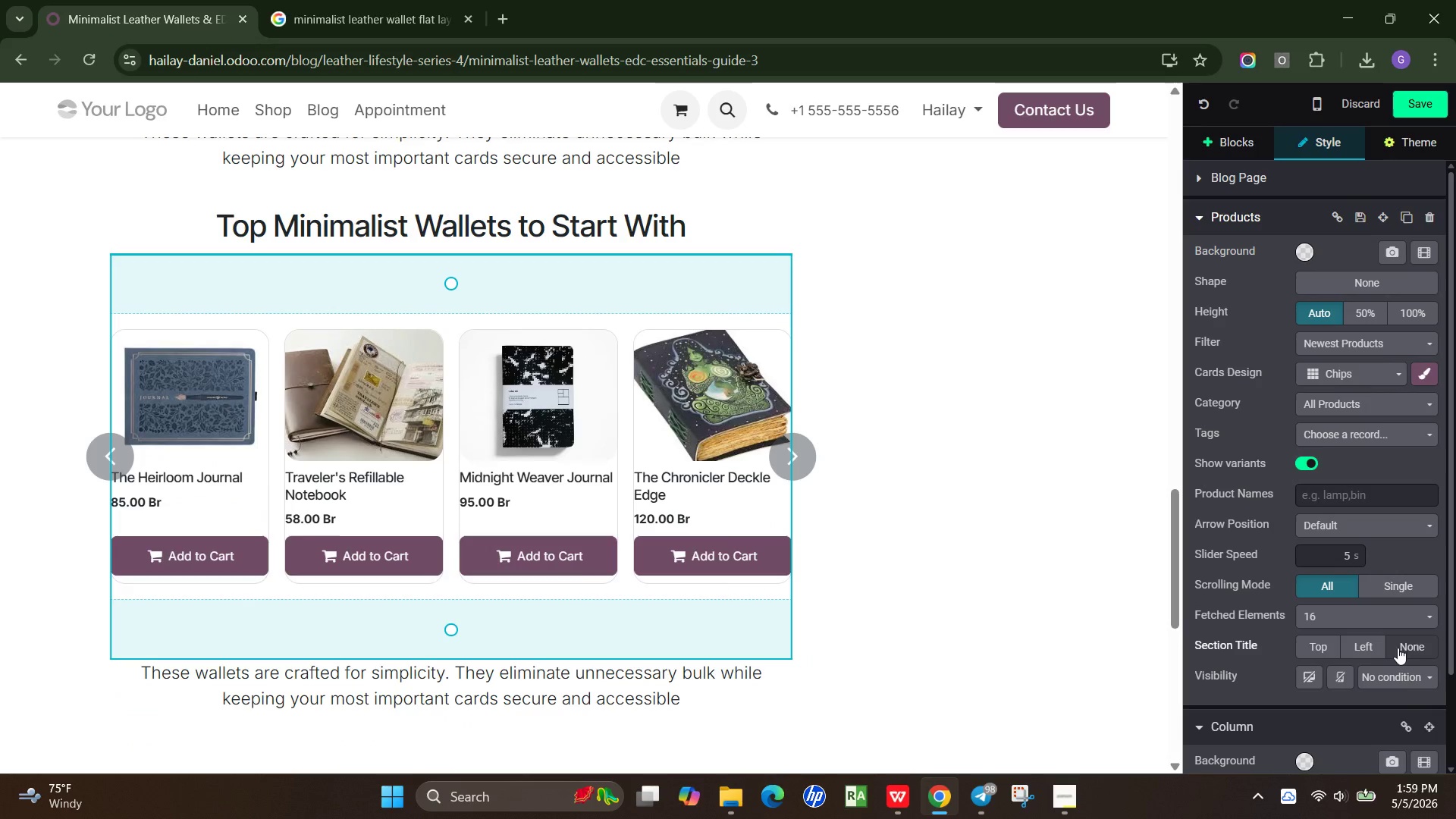 
left_click([1411, 646])
 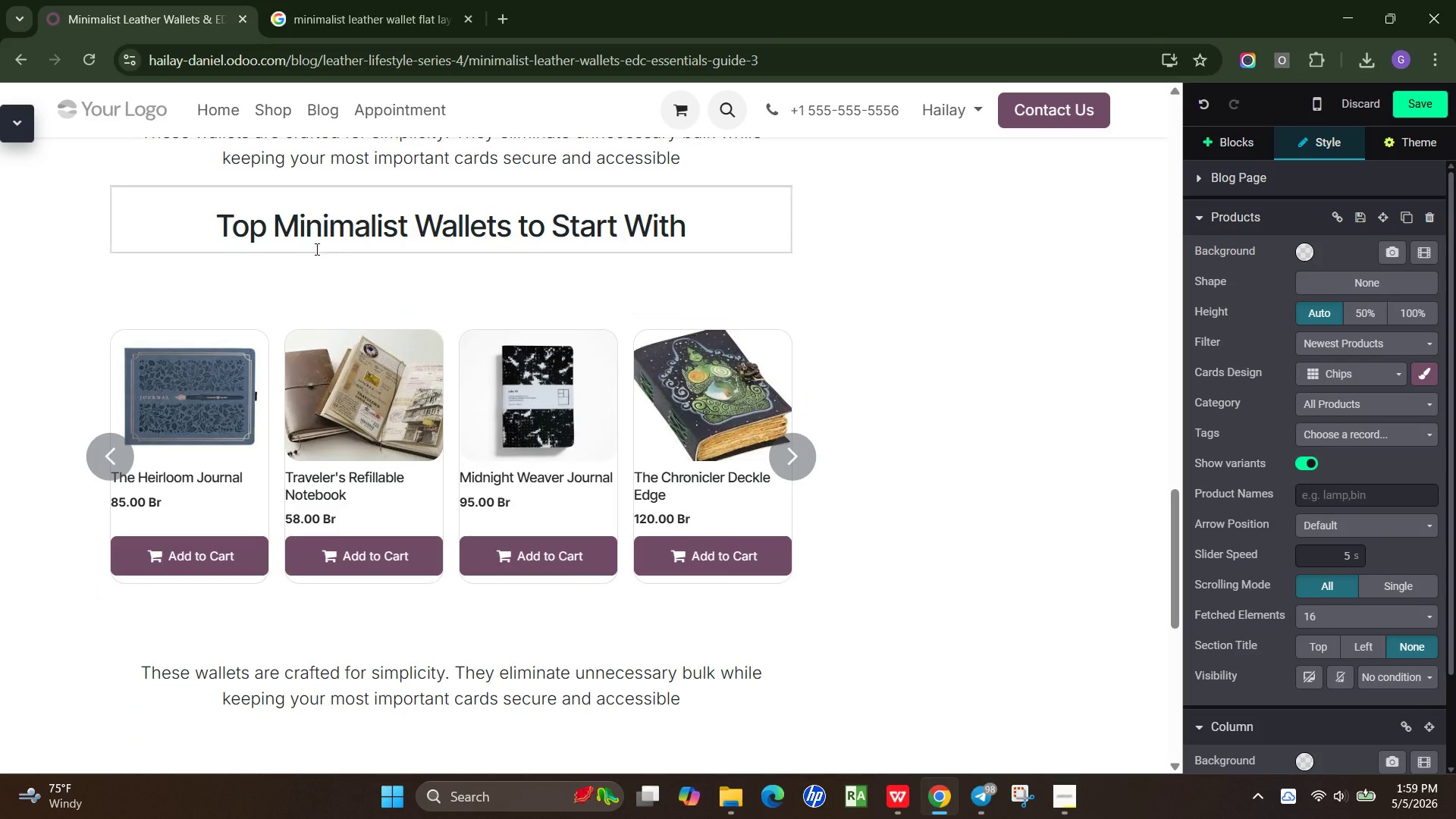 
left_click([338, 275])
 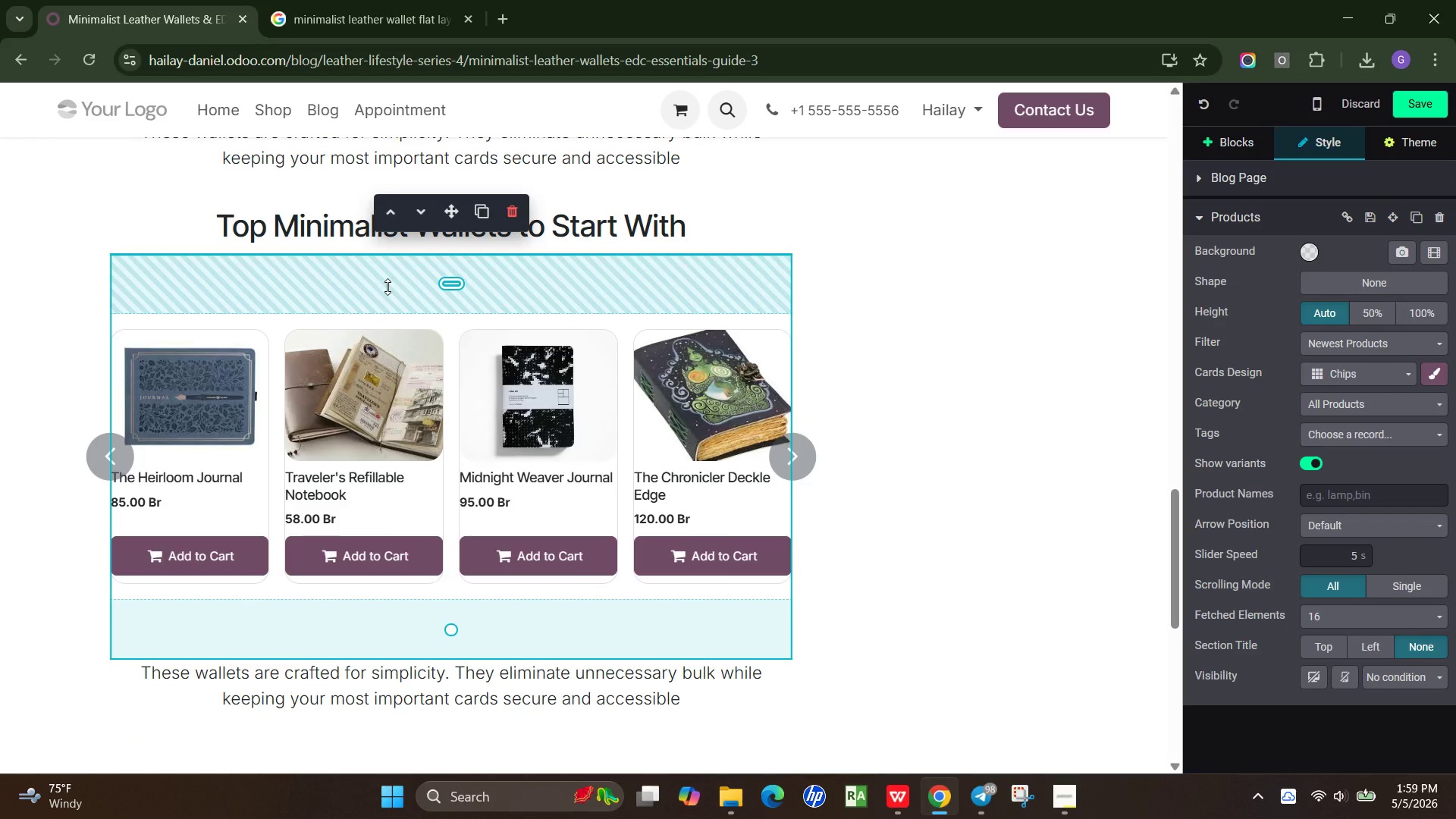 
left_click_drag(start_coordinate=[388, 287], to_coordinate=[398, 225])
 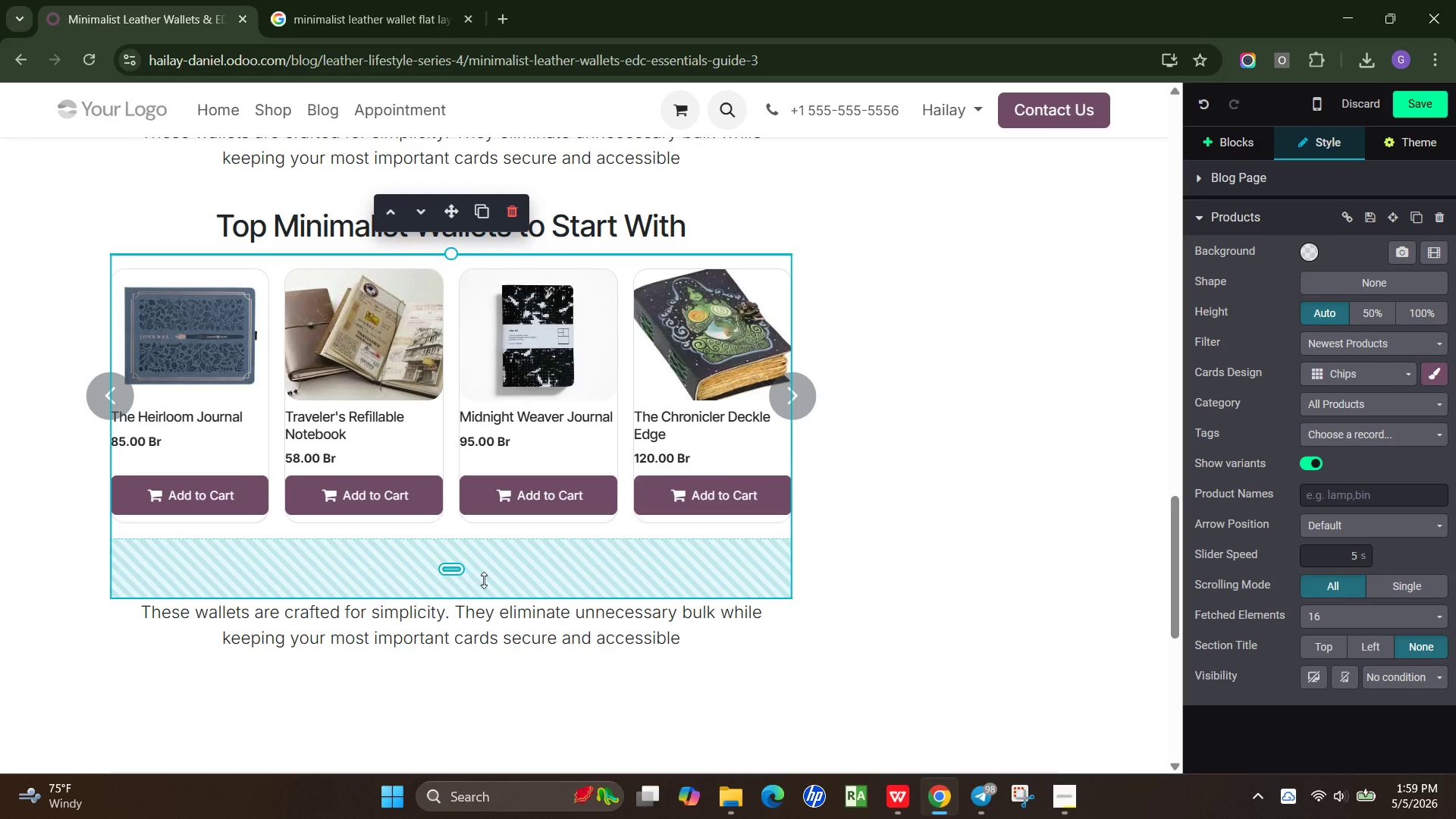 
left_click_drag(start_coordinate=[484, 580], to_coordinate=[507, 529])
 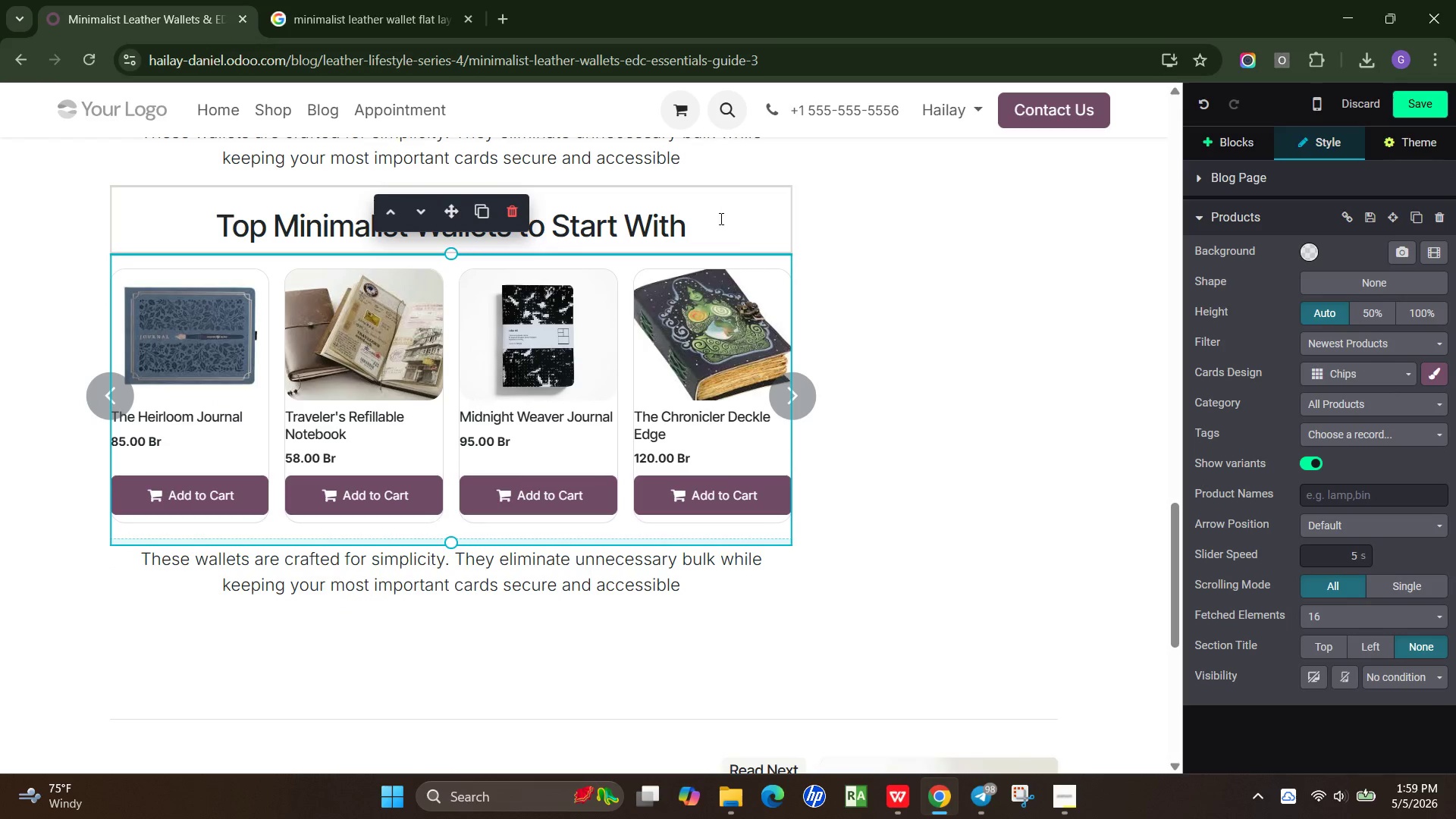 
scroll: coordinate [736, 241], scroll_direction: up, amount: 2.0
 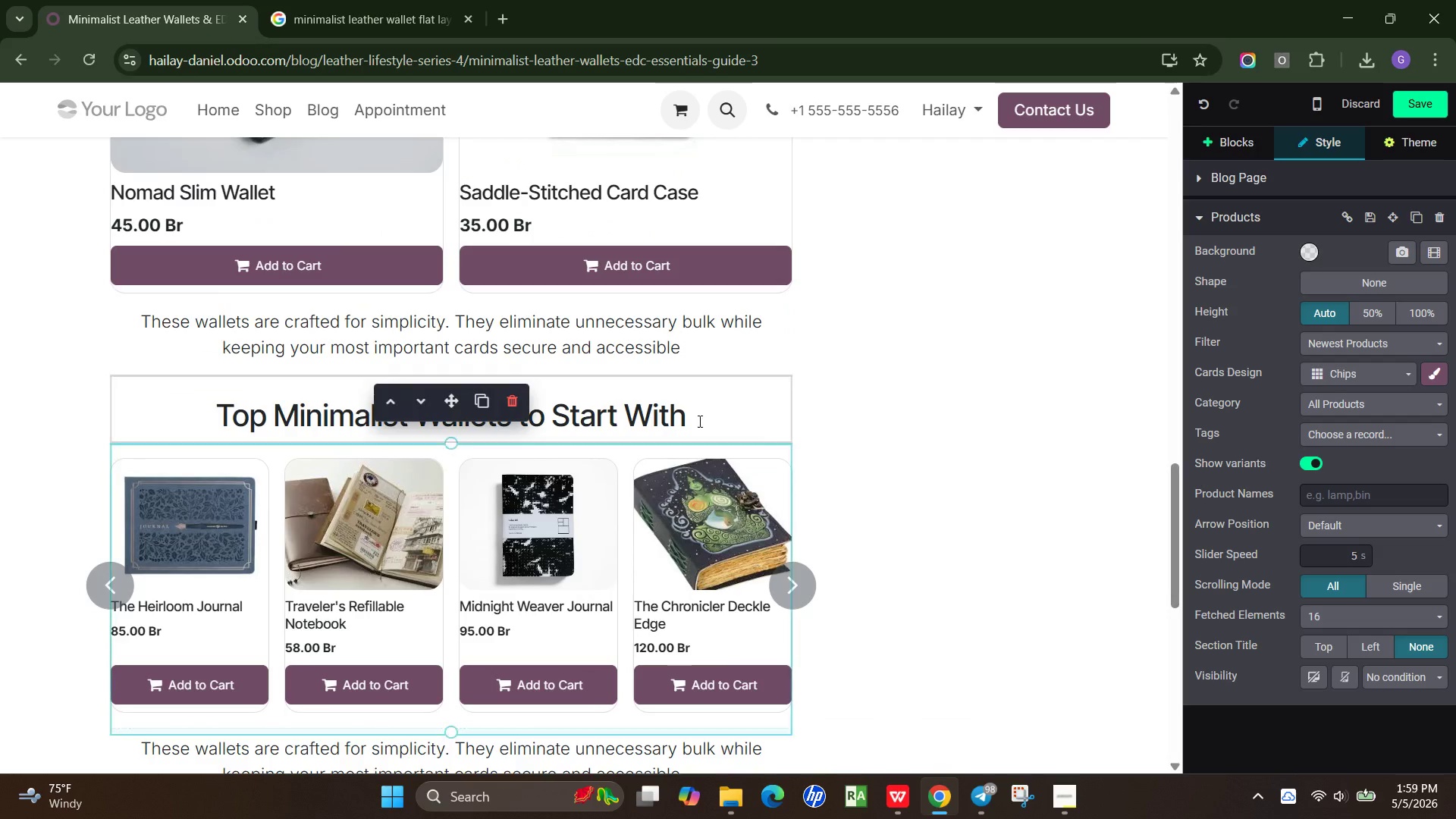 
left_click_drag(start_coordinate=[698, 421], to_coordinate=[202, 427])
 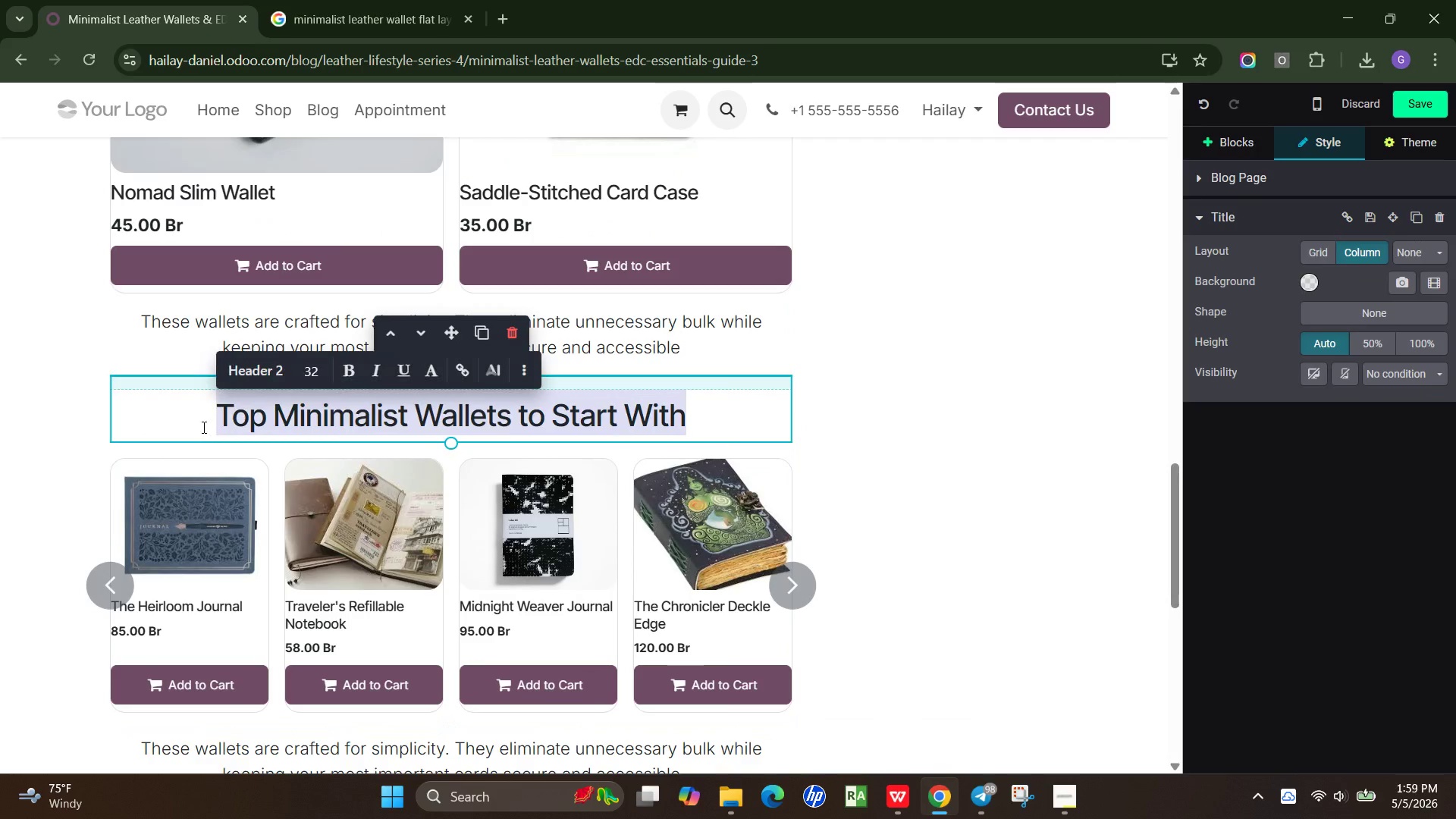 
type(Smart Accessories That Complete Your EDC)
 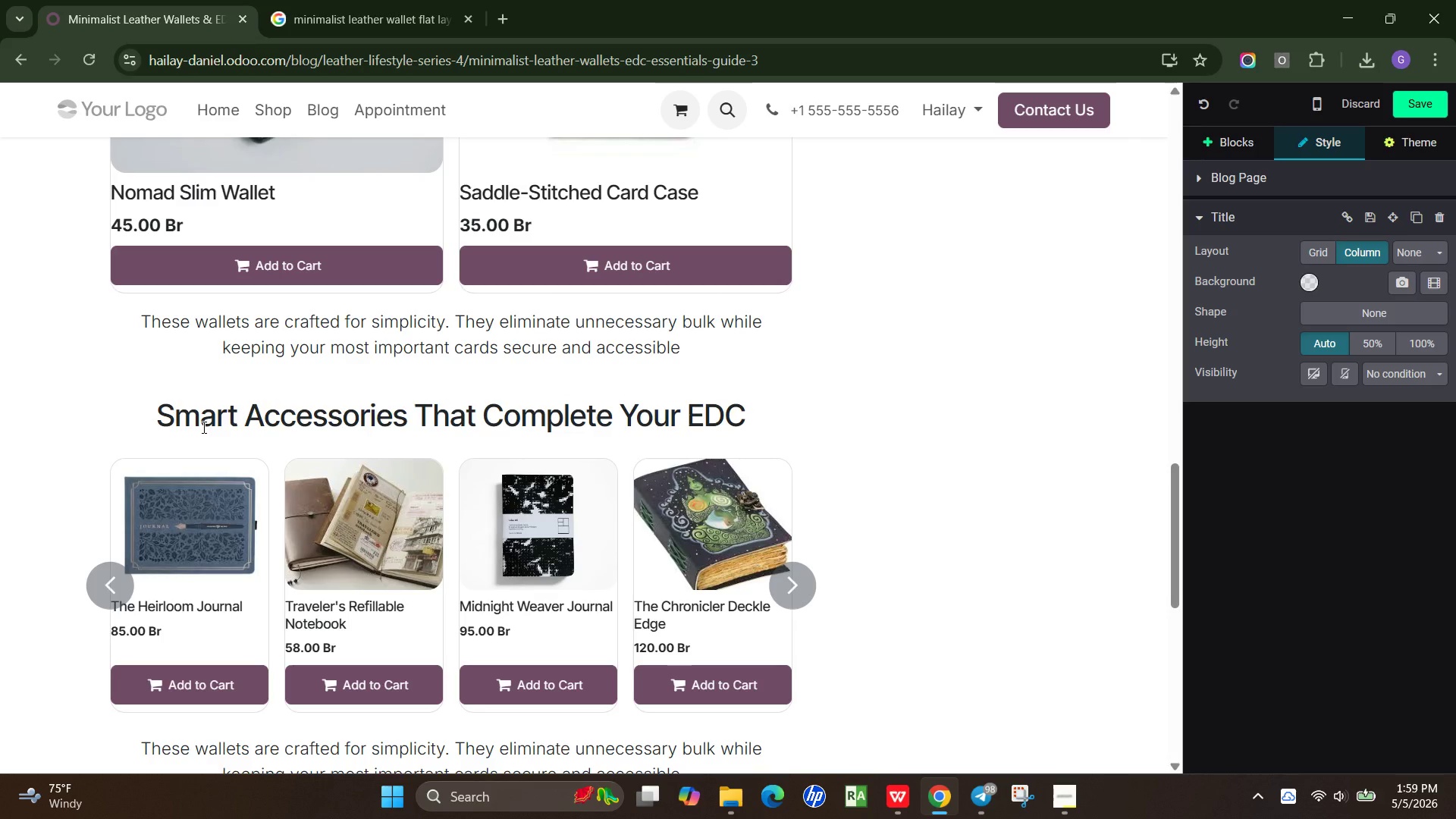 
left_click_drag(start_coordinate=[751, 417], to_coordinate=[551, 413])
 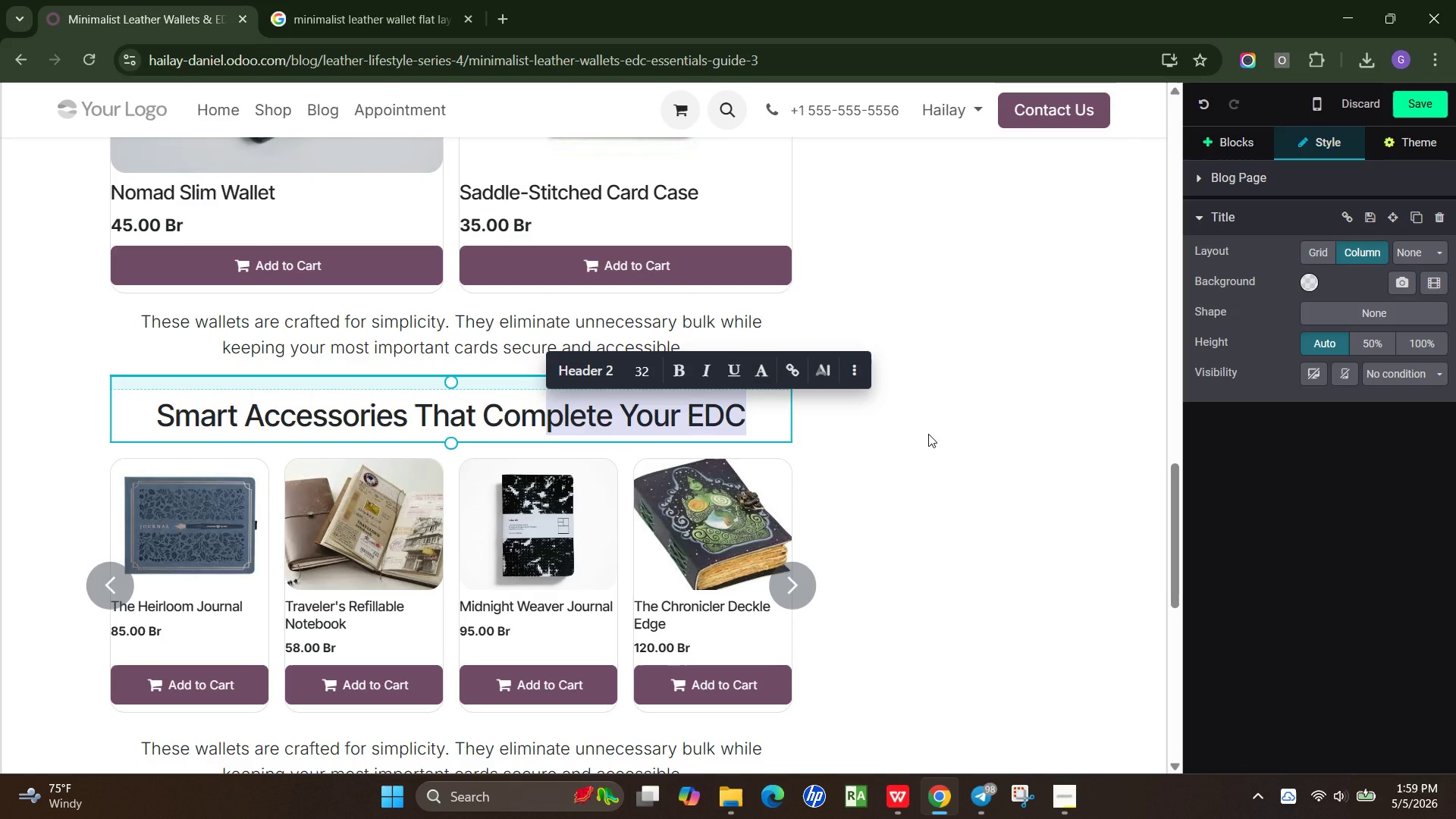 
left_click([928, 434])
 